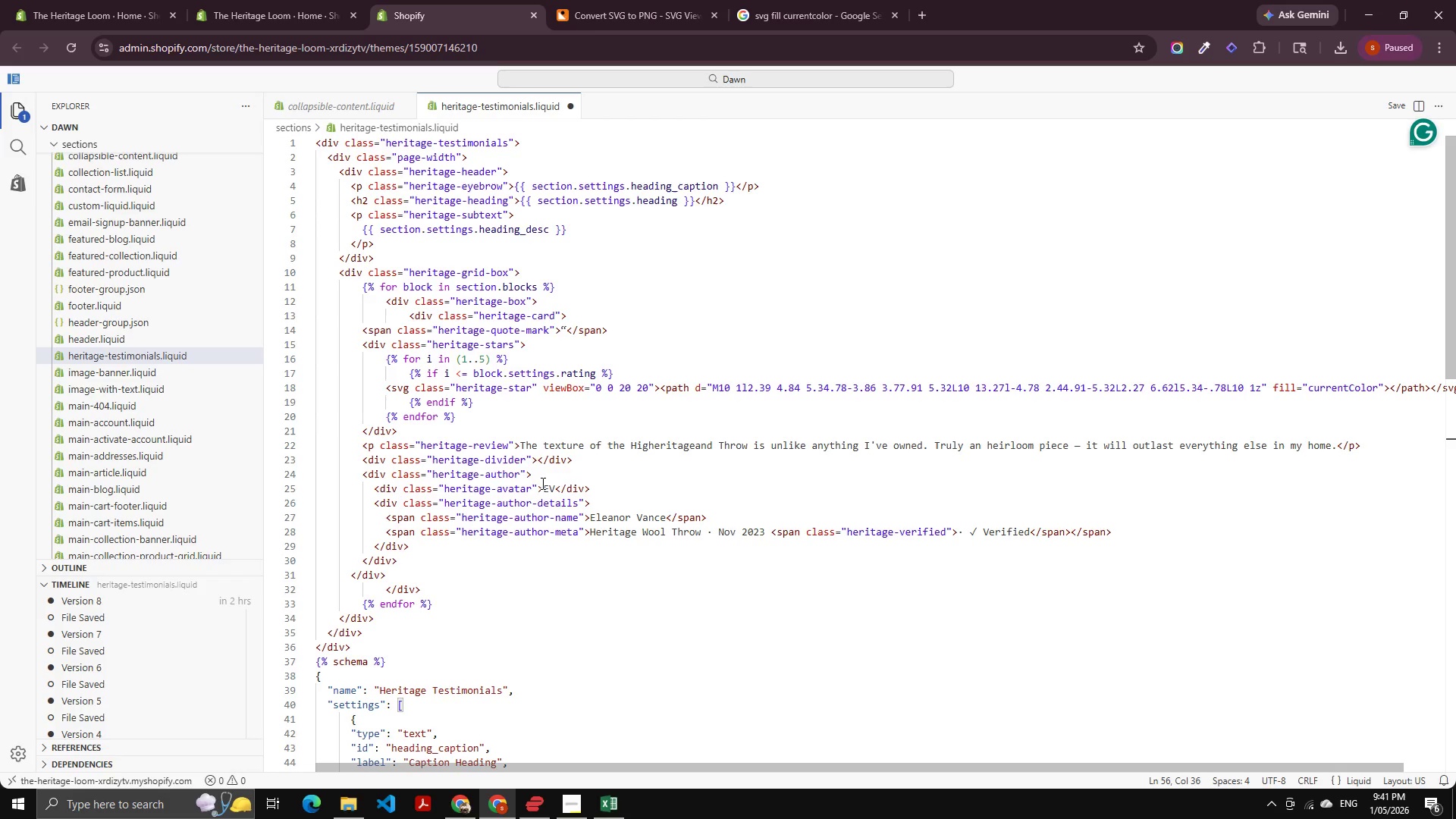 
scroll: coordinate [475, 616], scroll_direction: down, amount: 2.0
 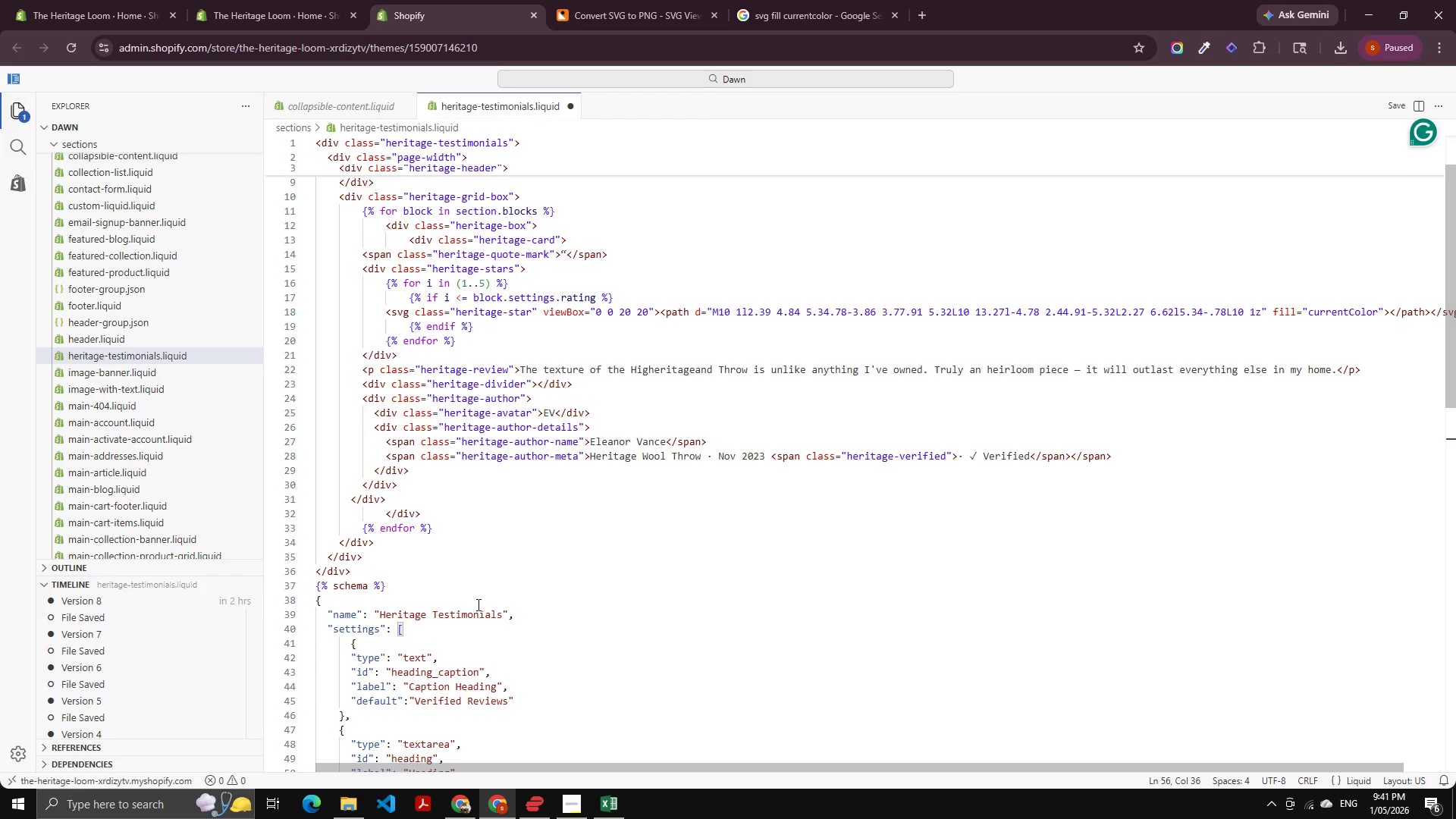 
scroll: coordinate [490, 579], scroll_direction: up, amount: 4.0
 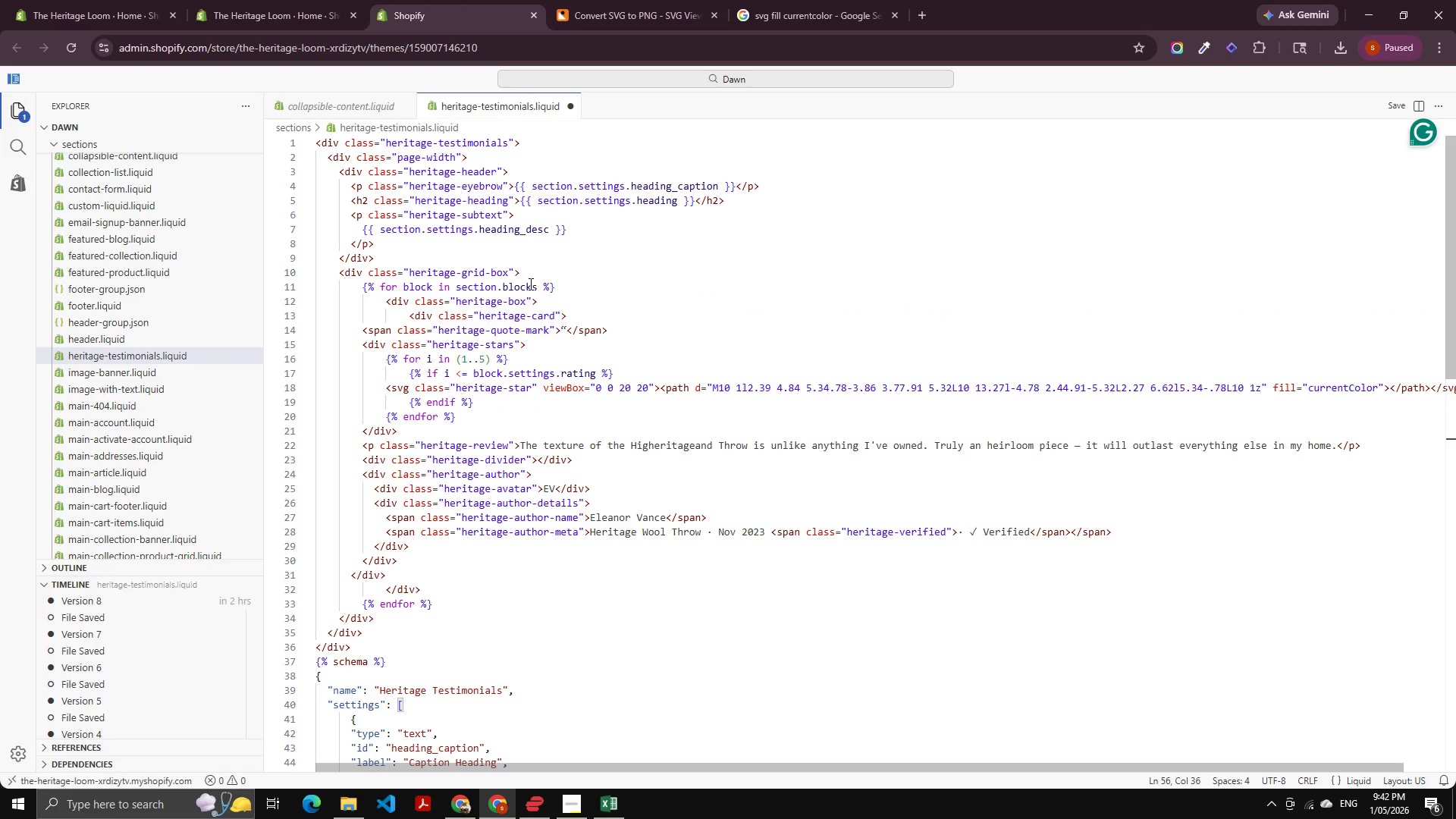 
scroll: coordinate [439, 593], scroll_direction: down, amount: 11.0
 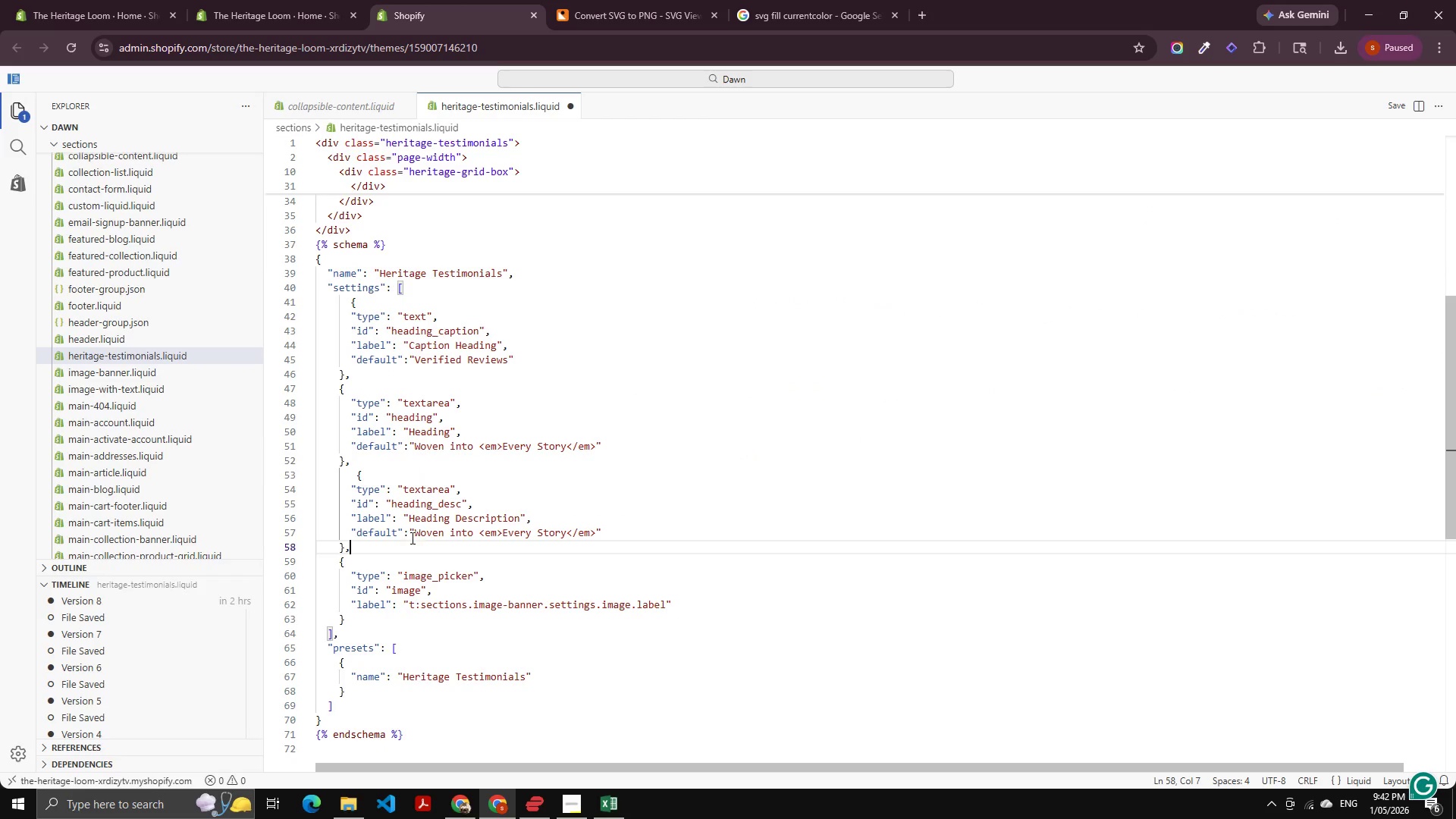 
double_click([413, 532])
 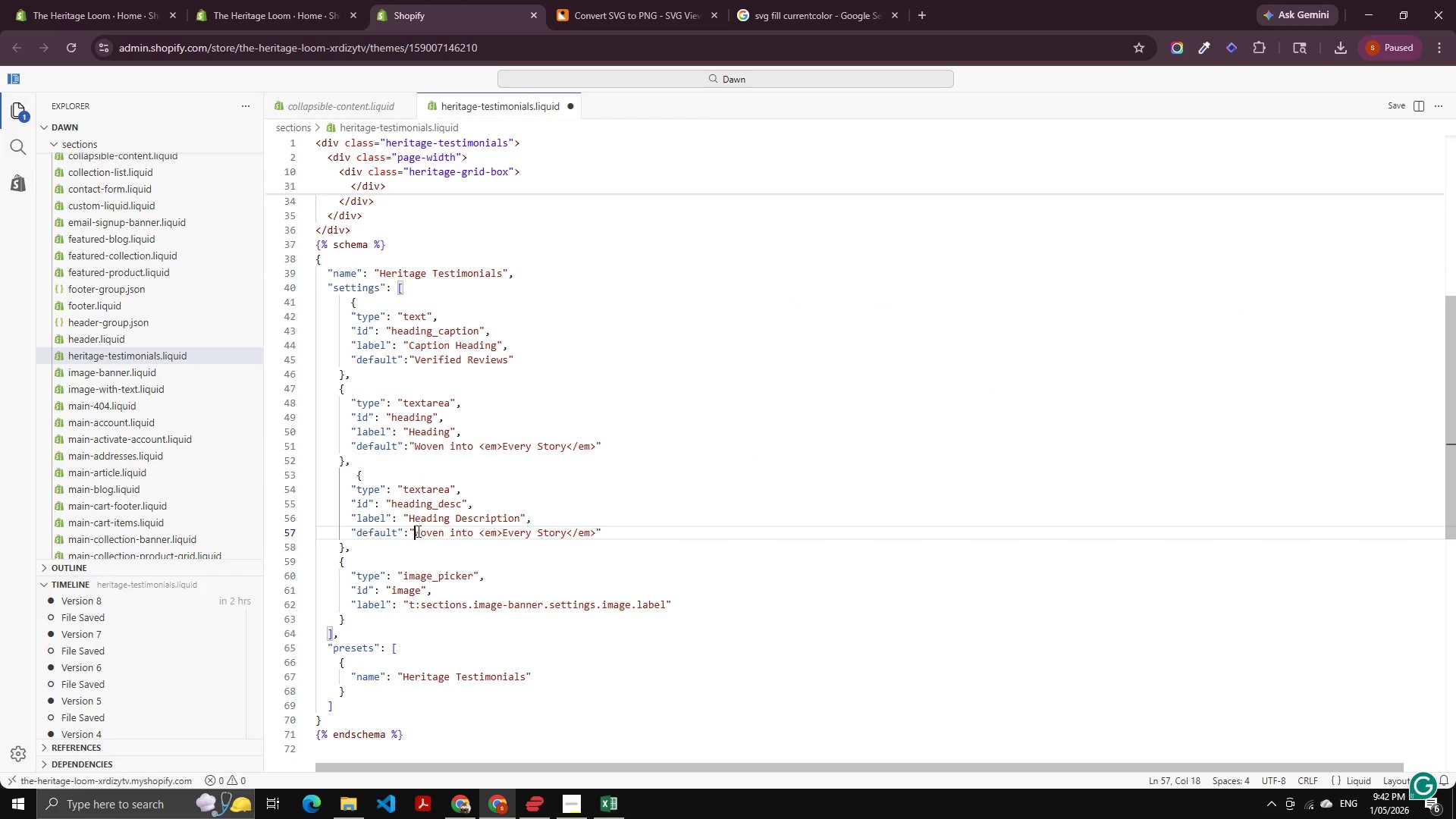 
key(Control+Shift+ArrowRight)
 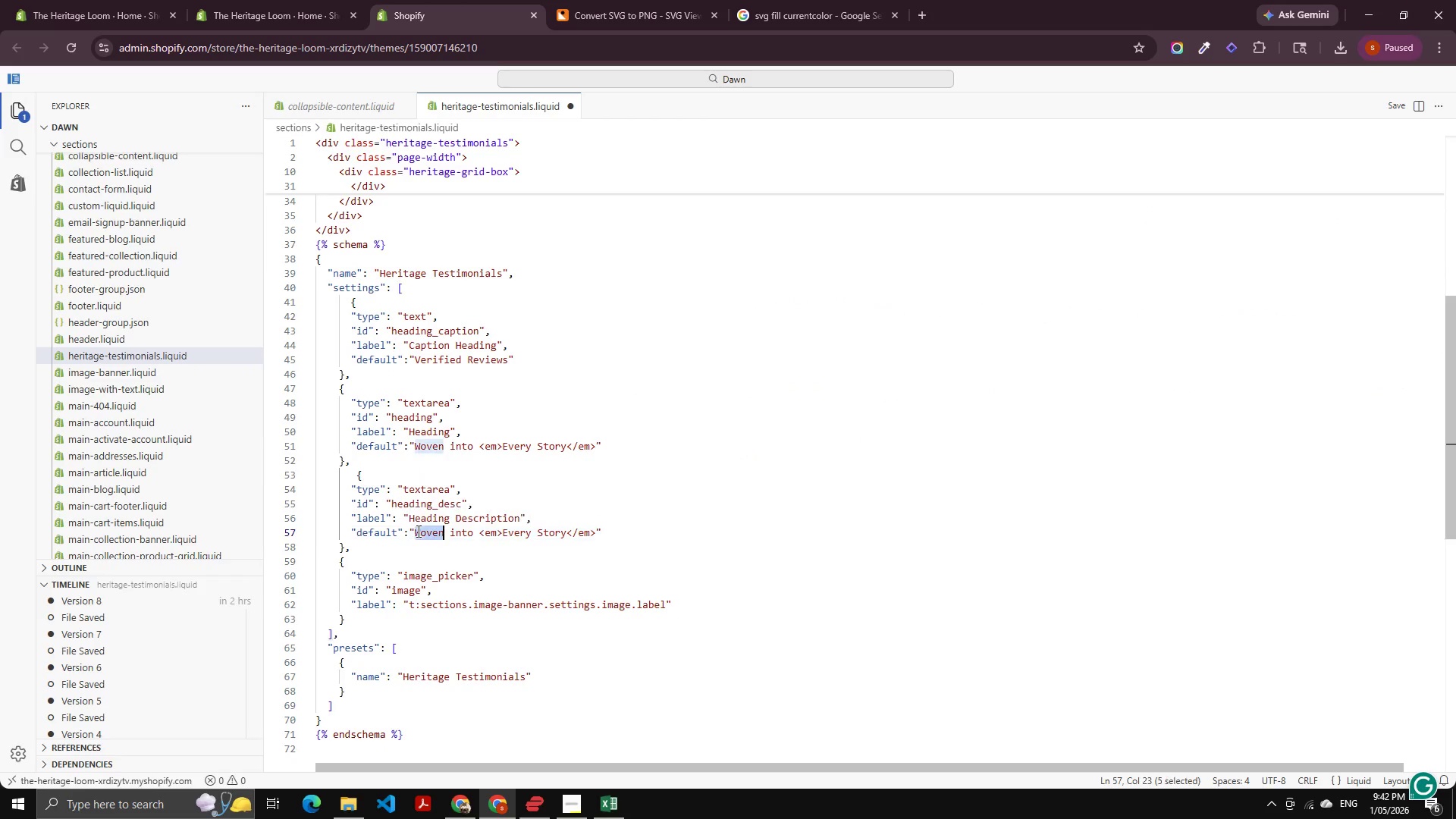 
key(Control+Shift+ArrowRight)
 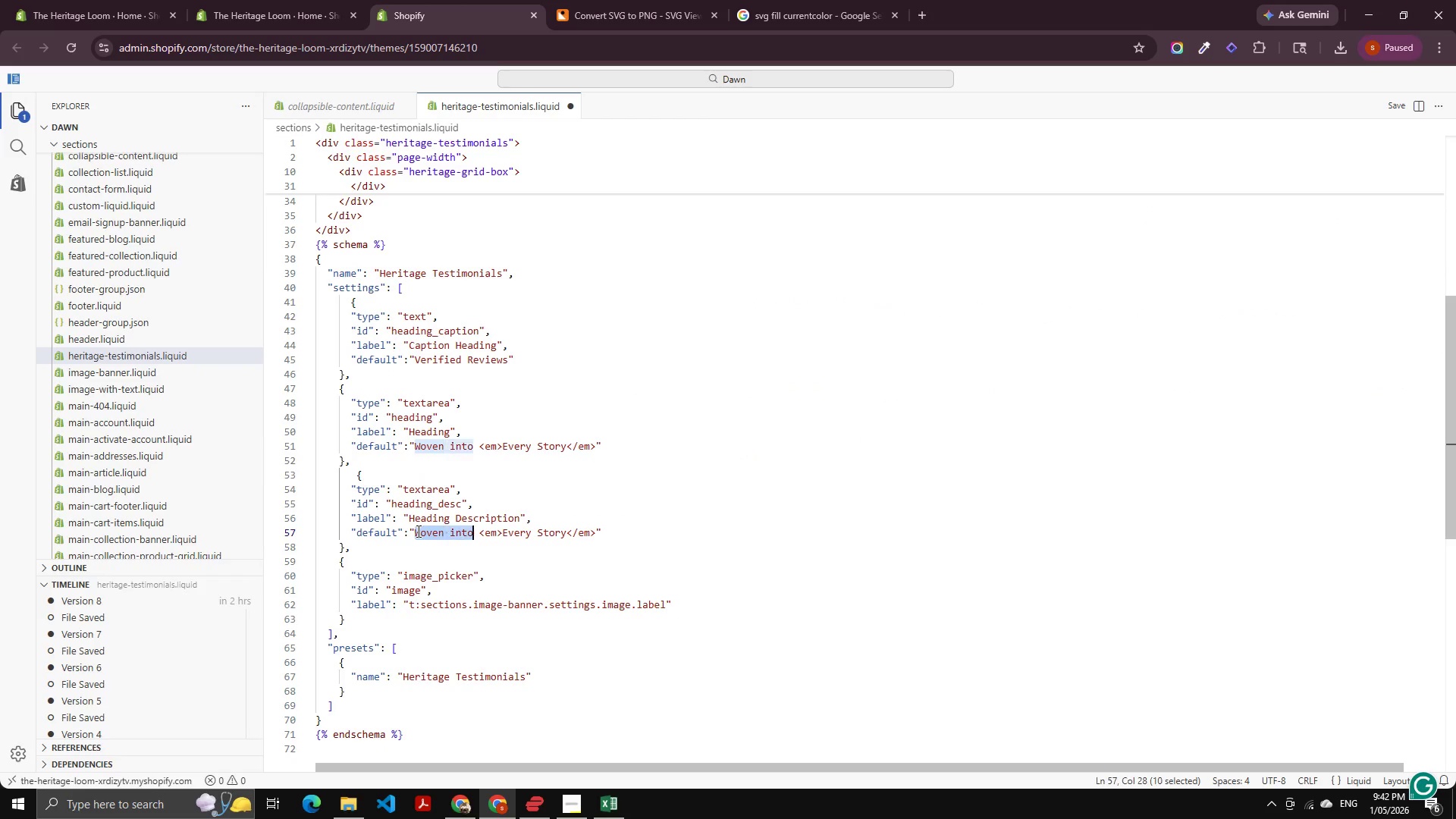 
key(Control+Shift+ArrowRight)
 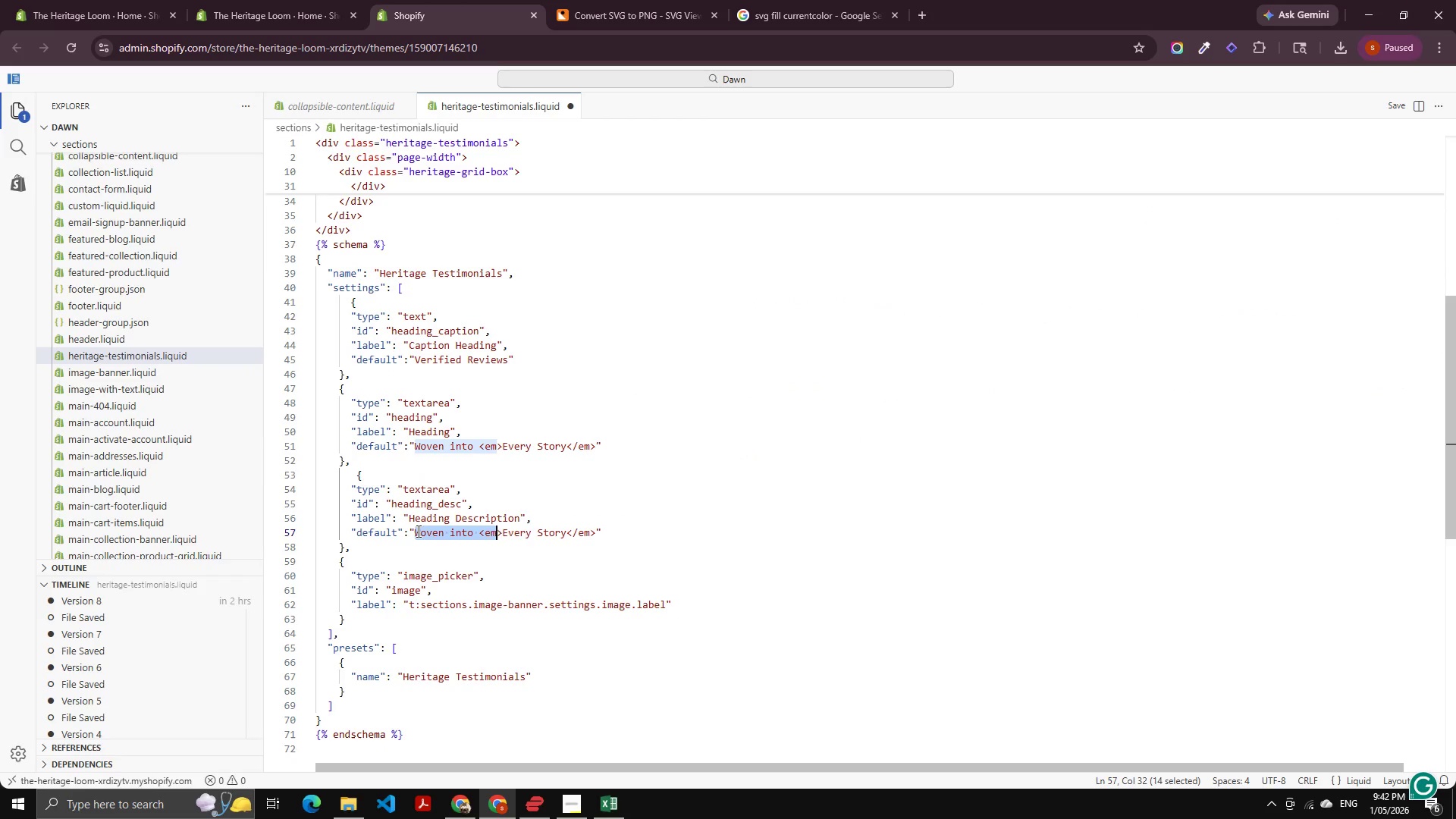 
key(Control+Shift+ArrowRight)
 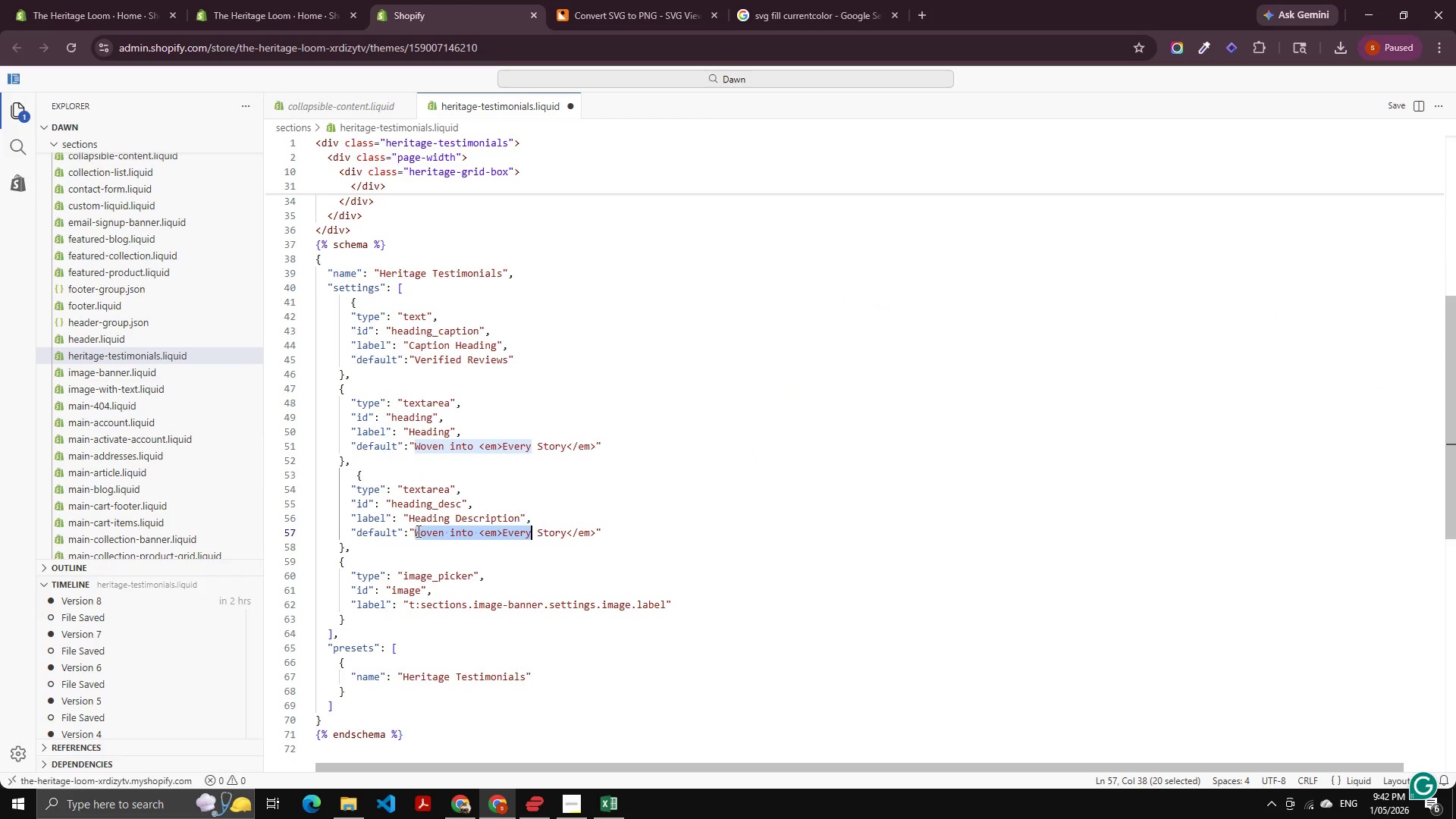 
key(Control+Shift+ArrowRight)
 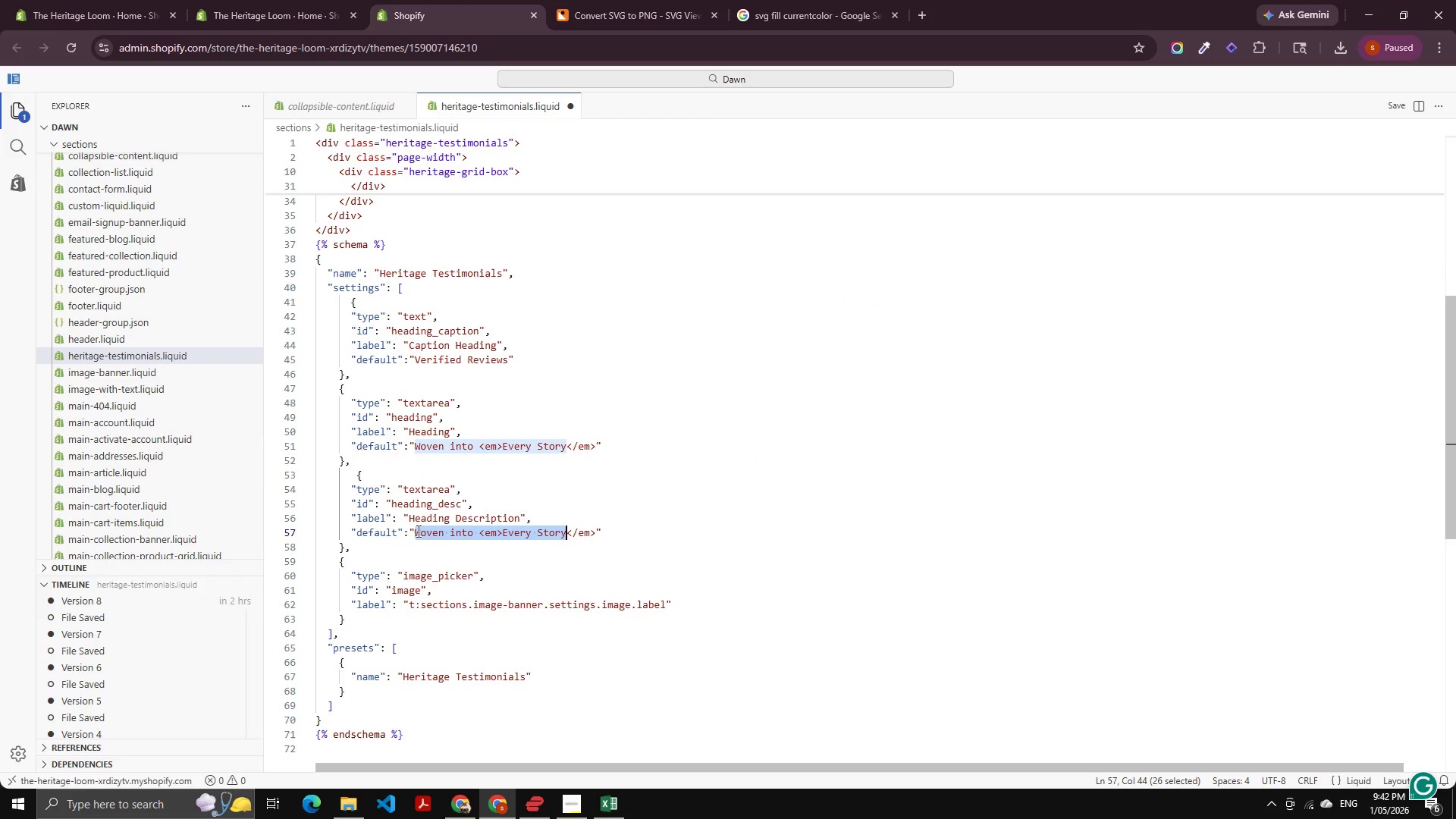 
key(Control+Shift+ArrowRight)
 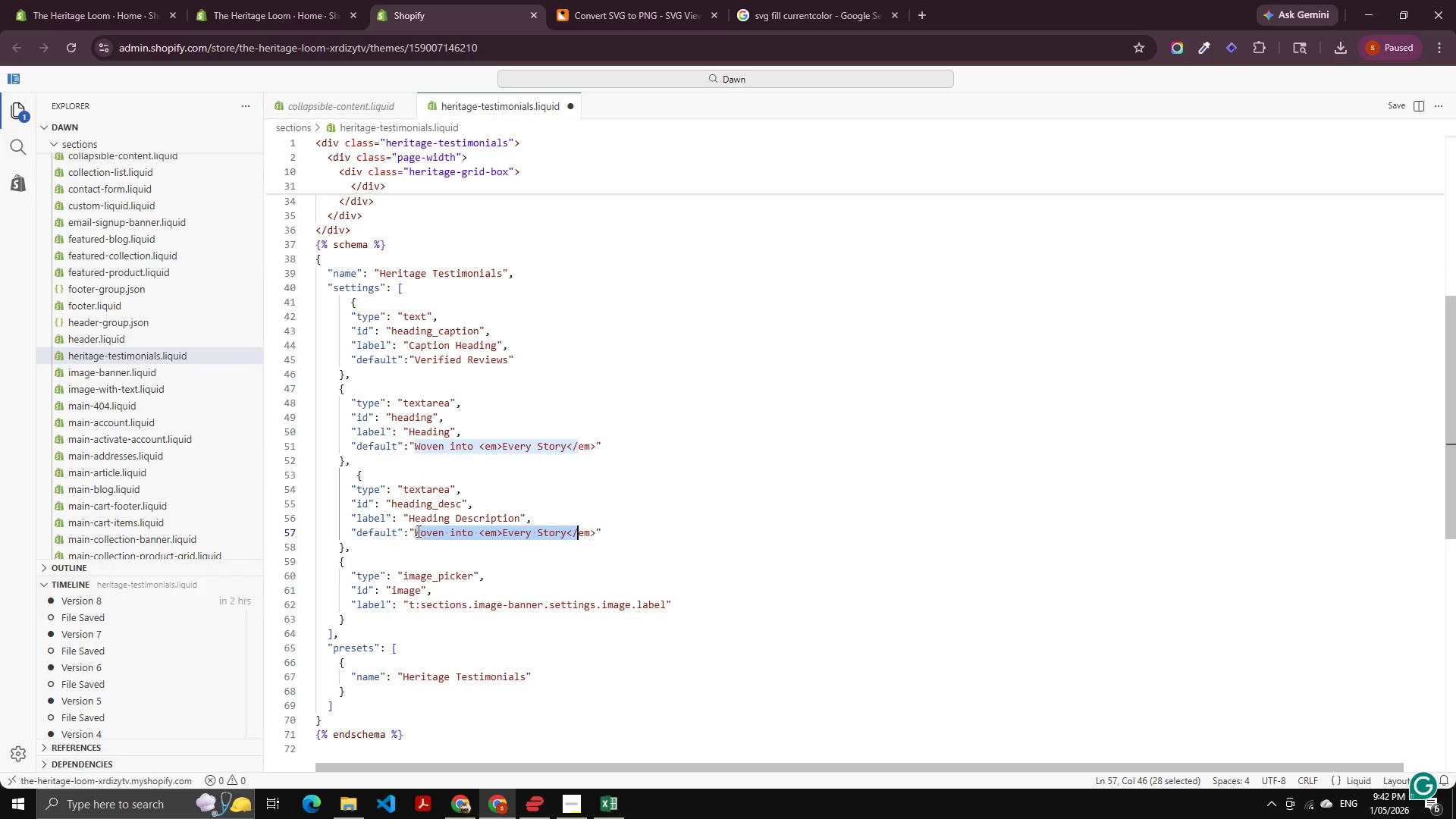 
key(Control+Shift+ArrowRight)
 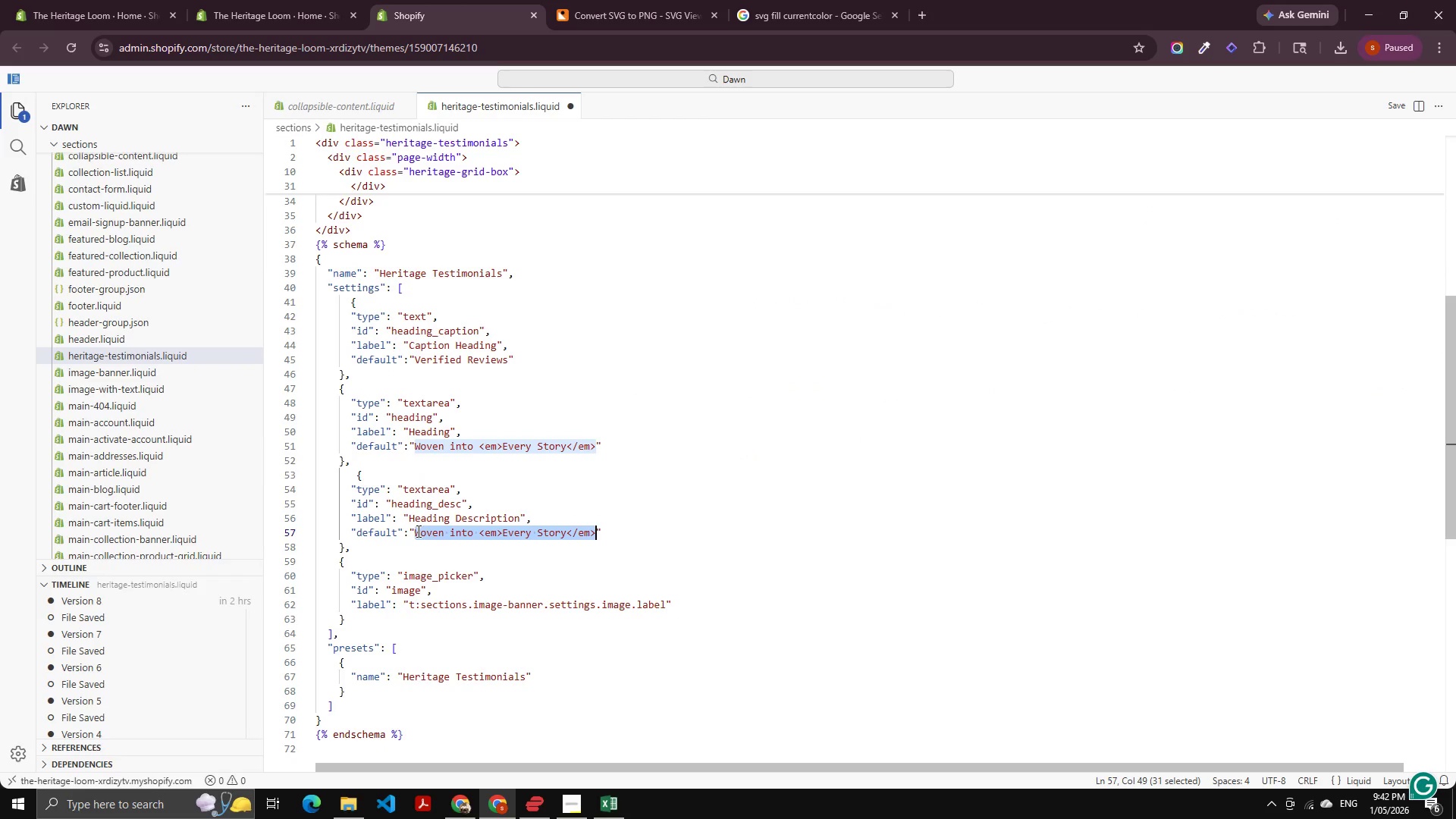 
key(Control+Shift+ArrowRight)
 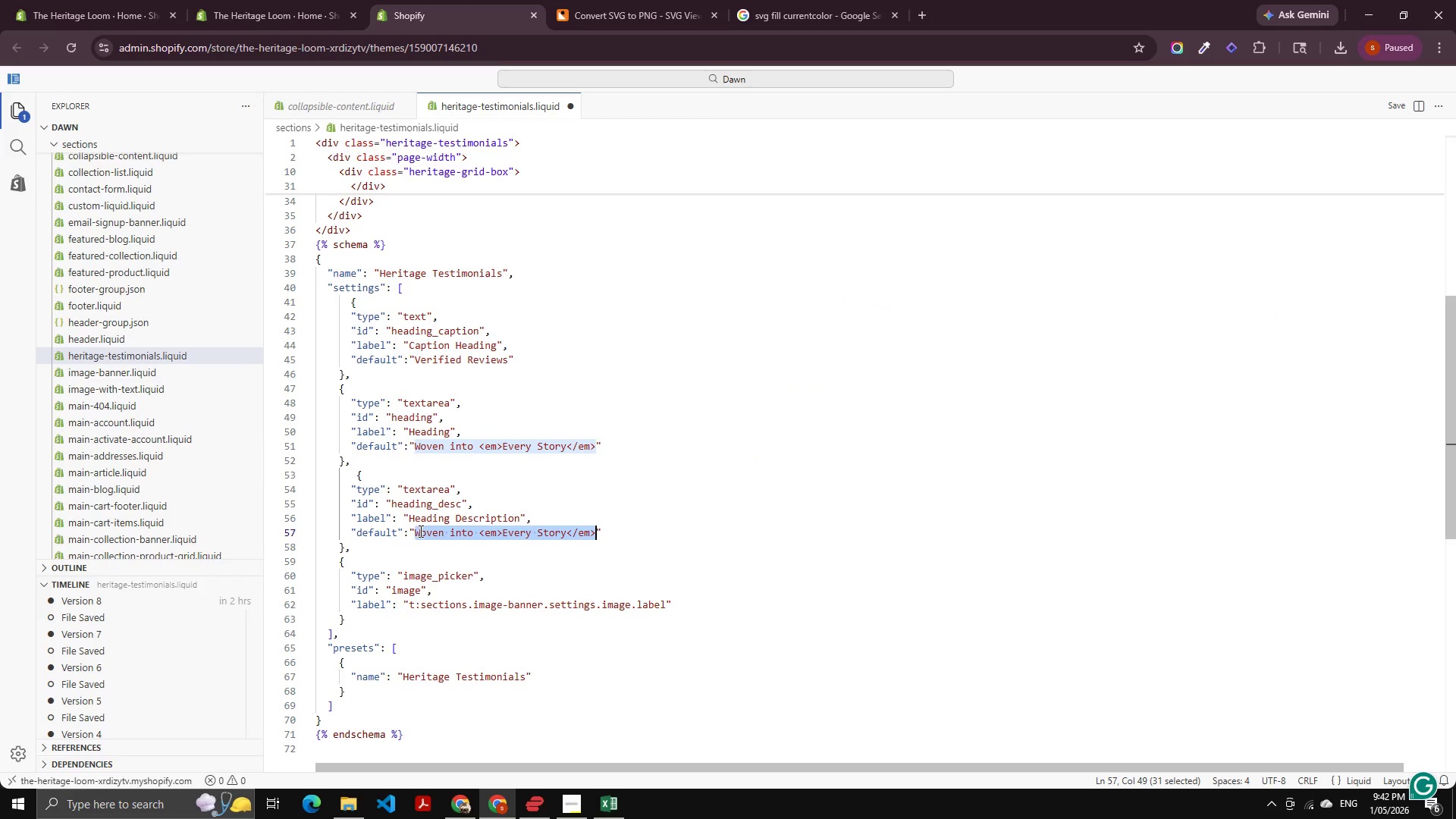 
key(Control+V)
 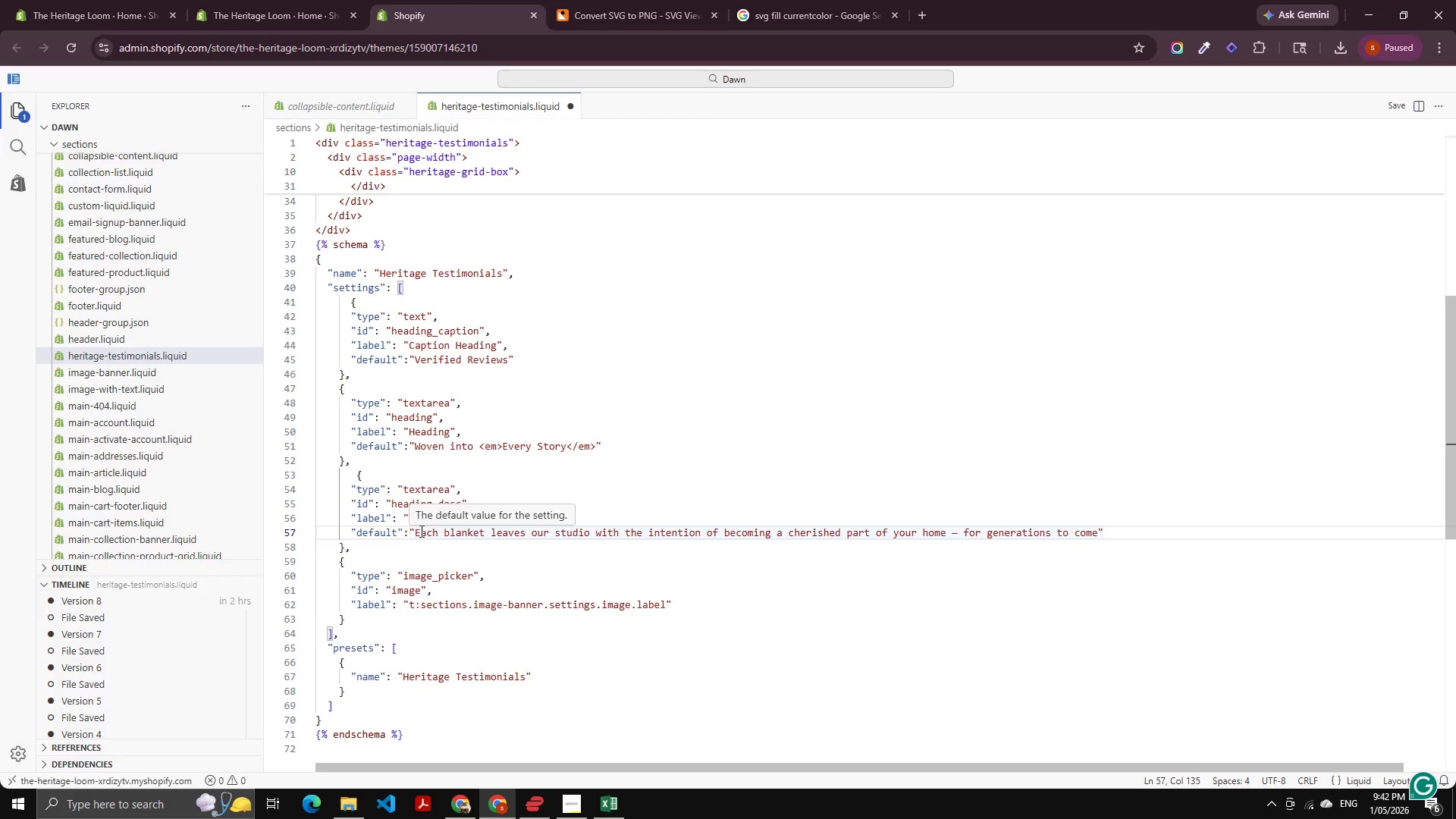 
wait(6.31)
 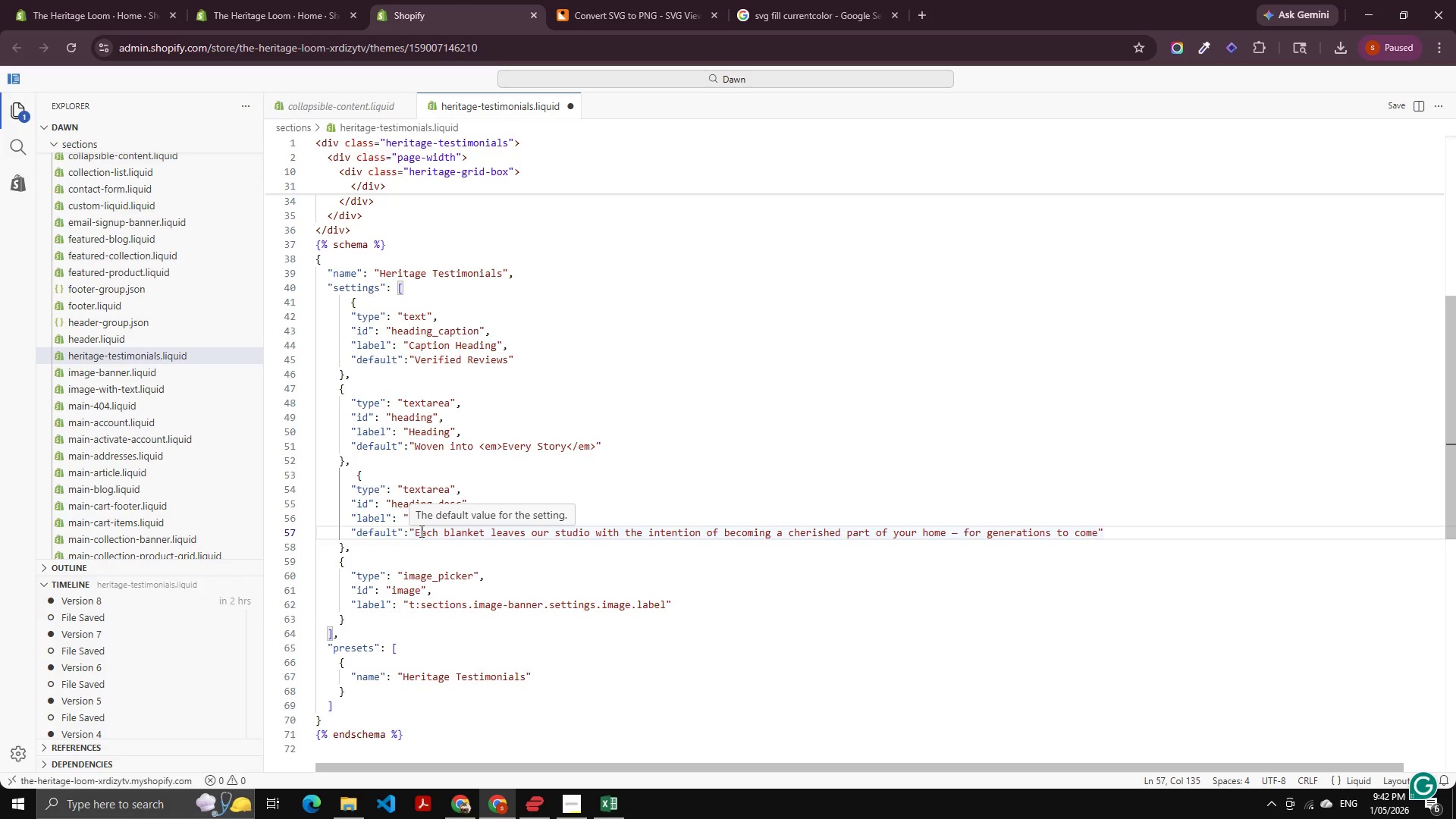 
scroll: coordinate [457, 462], scroll_direction: up, amount: 3.0
 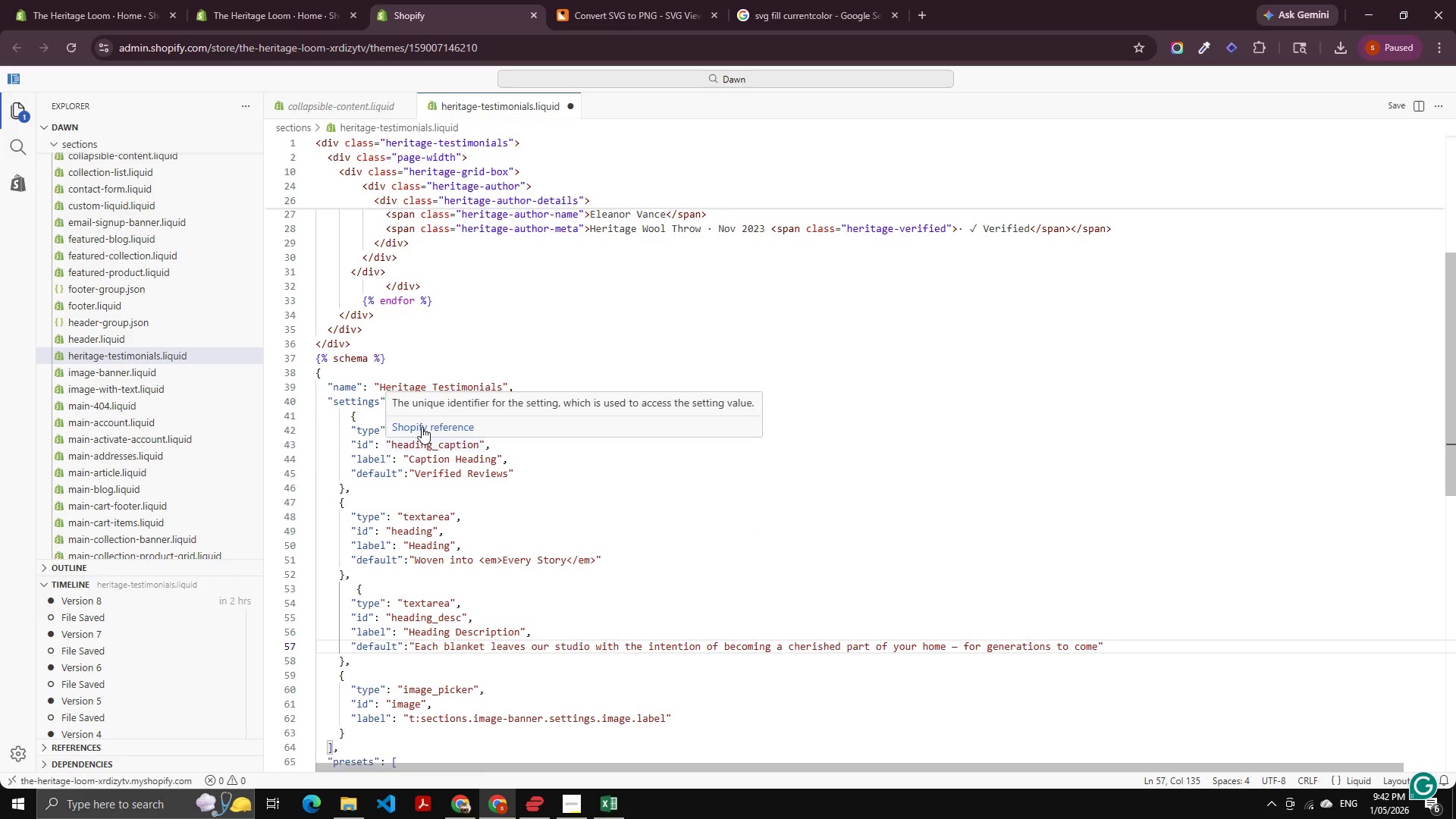 
scroll: coordinate [457, 450], scroll_direction: down, amount: 2.0
 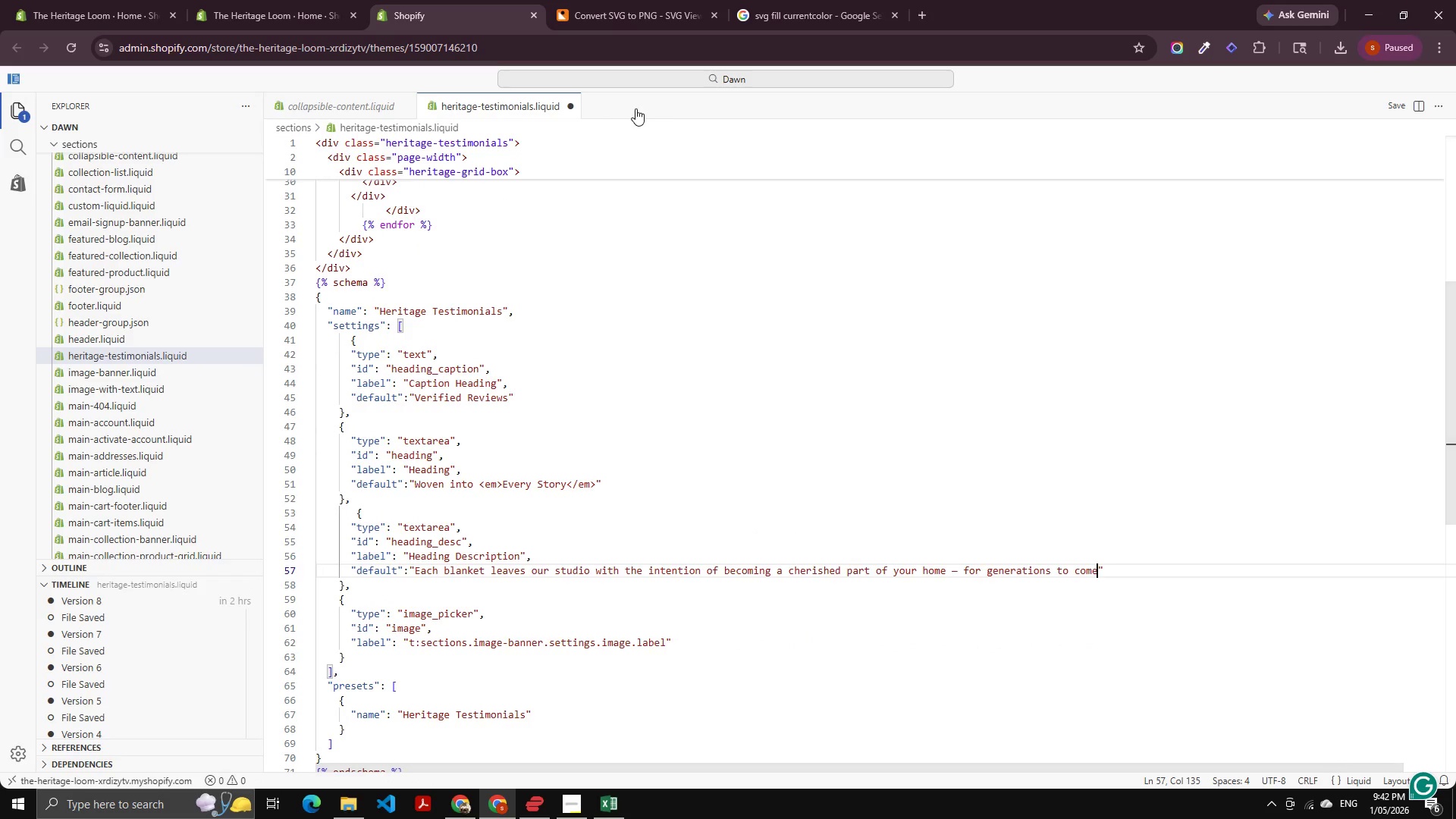 
left_click([657, 82])
 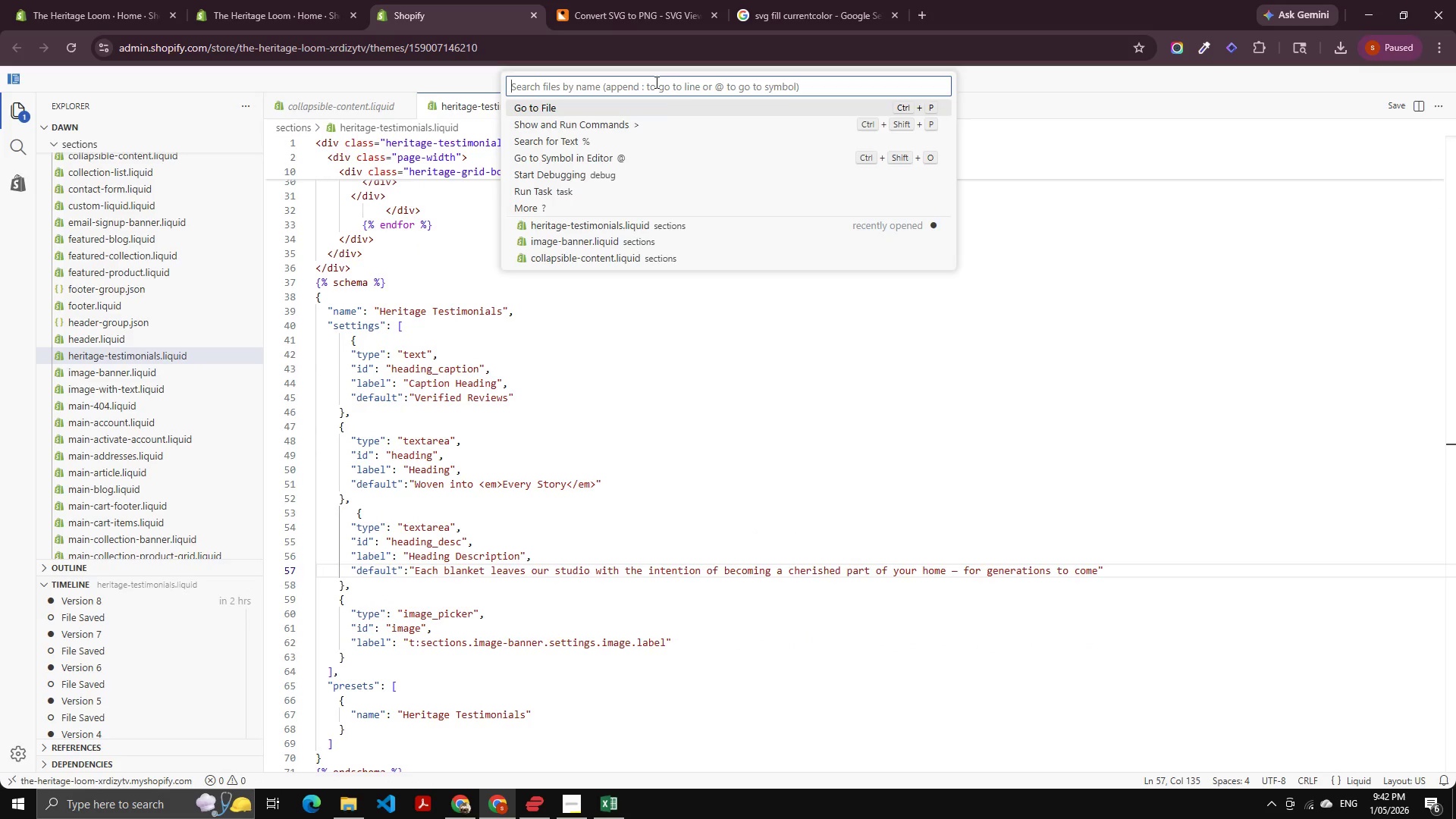 
type(fpp)
key(Backspace)
key(Backspace)
type(ooter)
 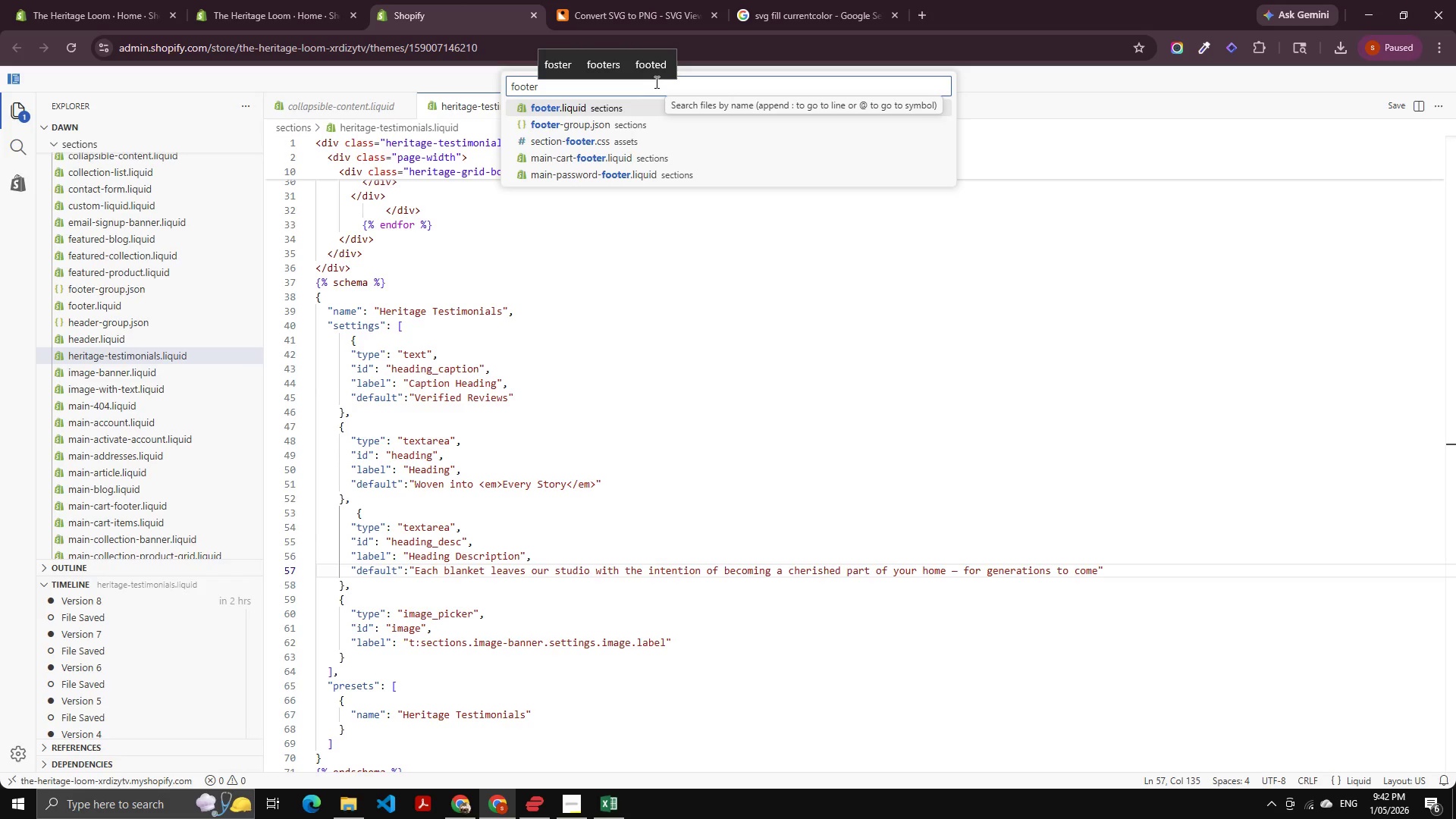 
key(Enter)
 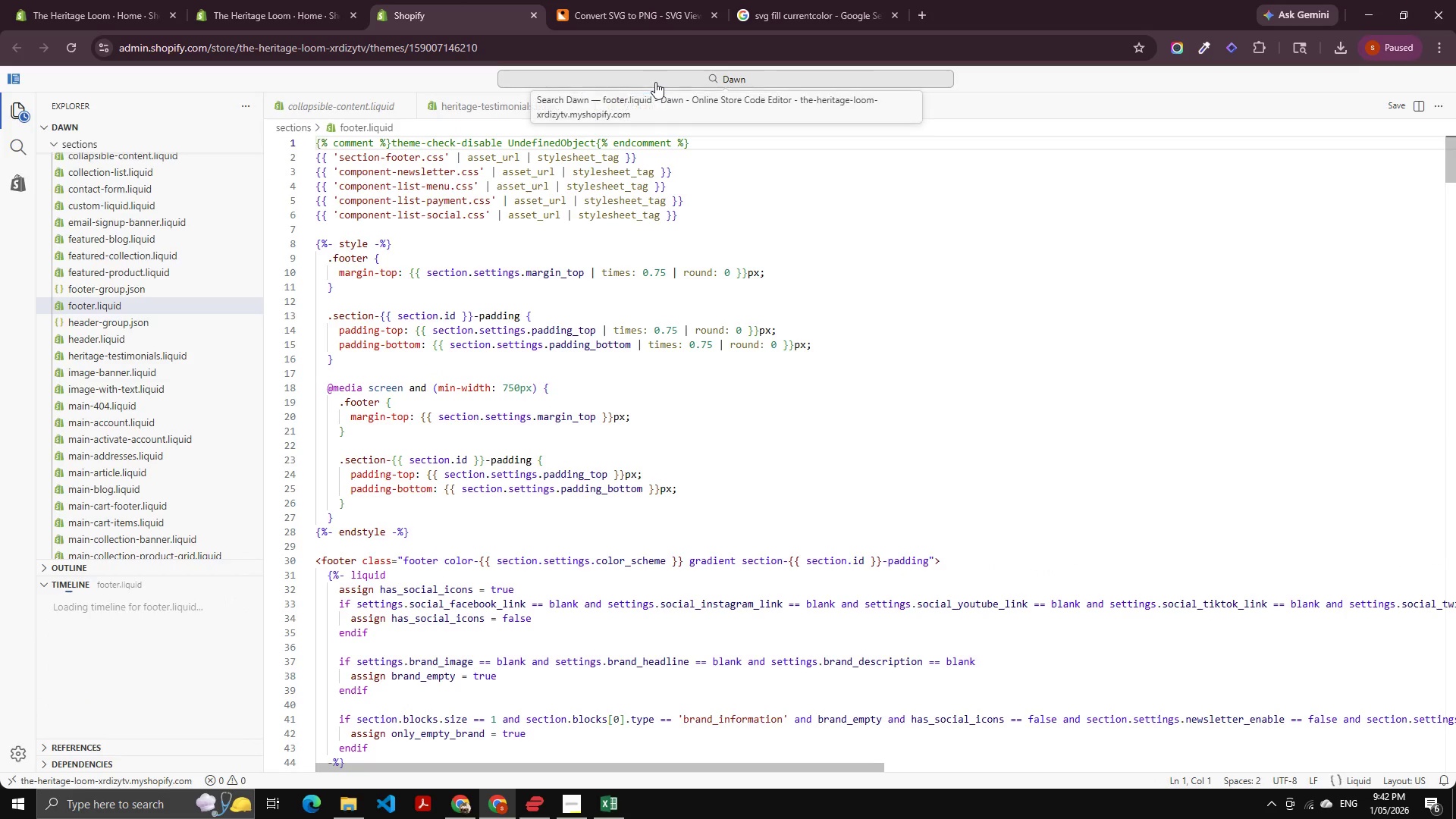 
left_click([777, 359])
 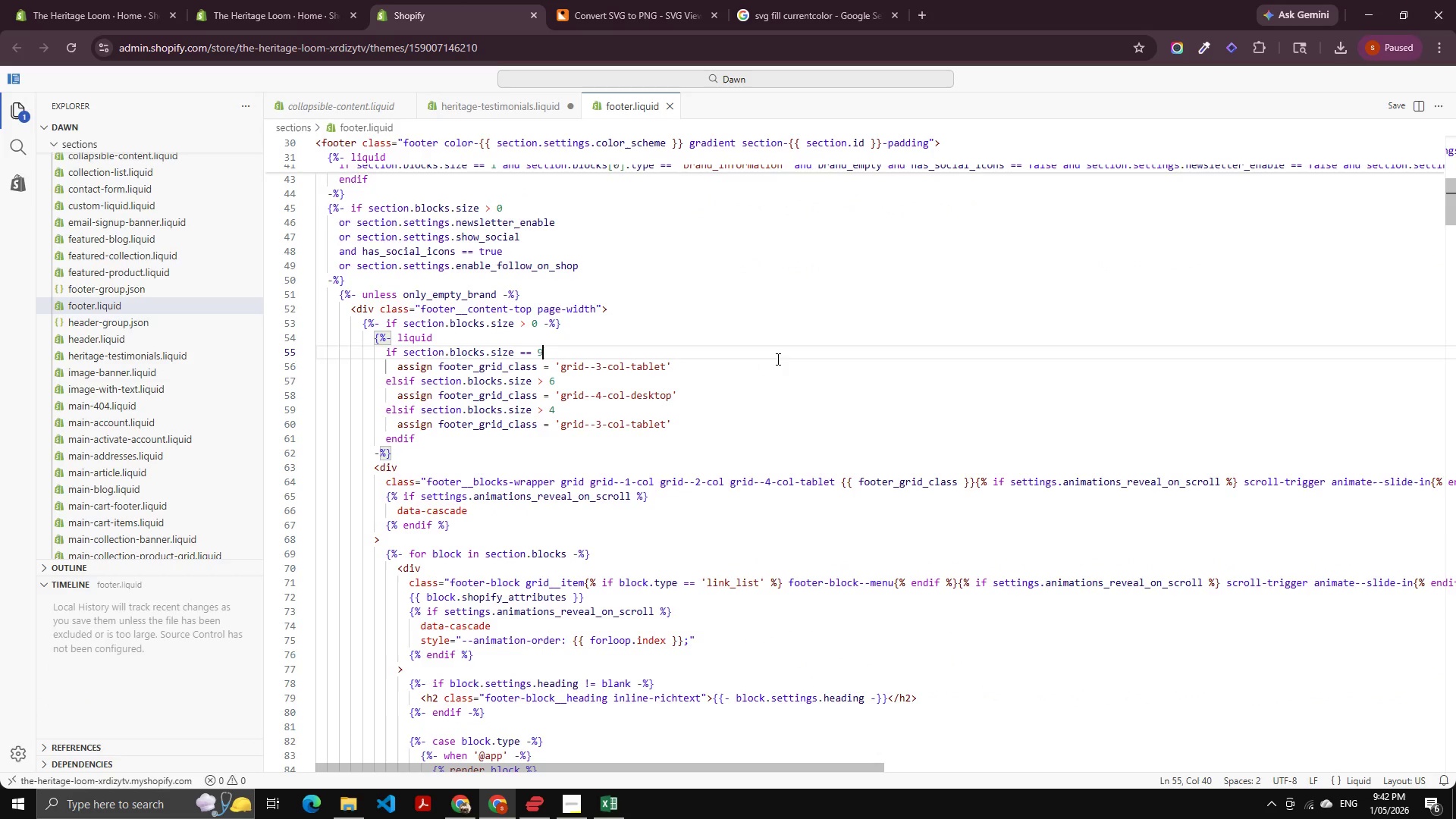 
scroll: coordinate [733, 299], scroll_direction: down, amount: 15.0
 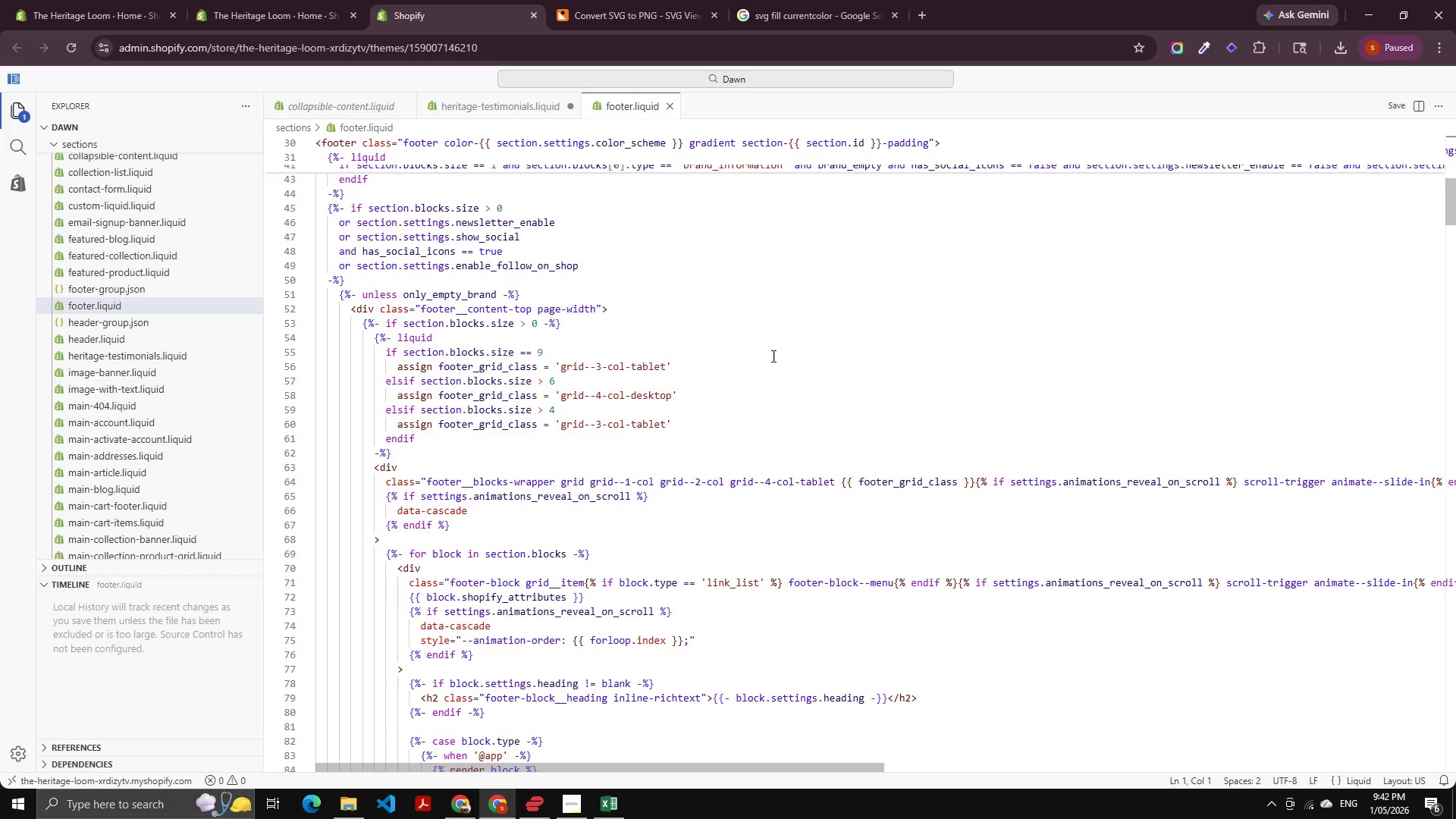 
key(Control+End)
 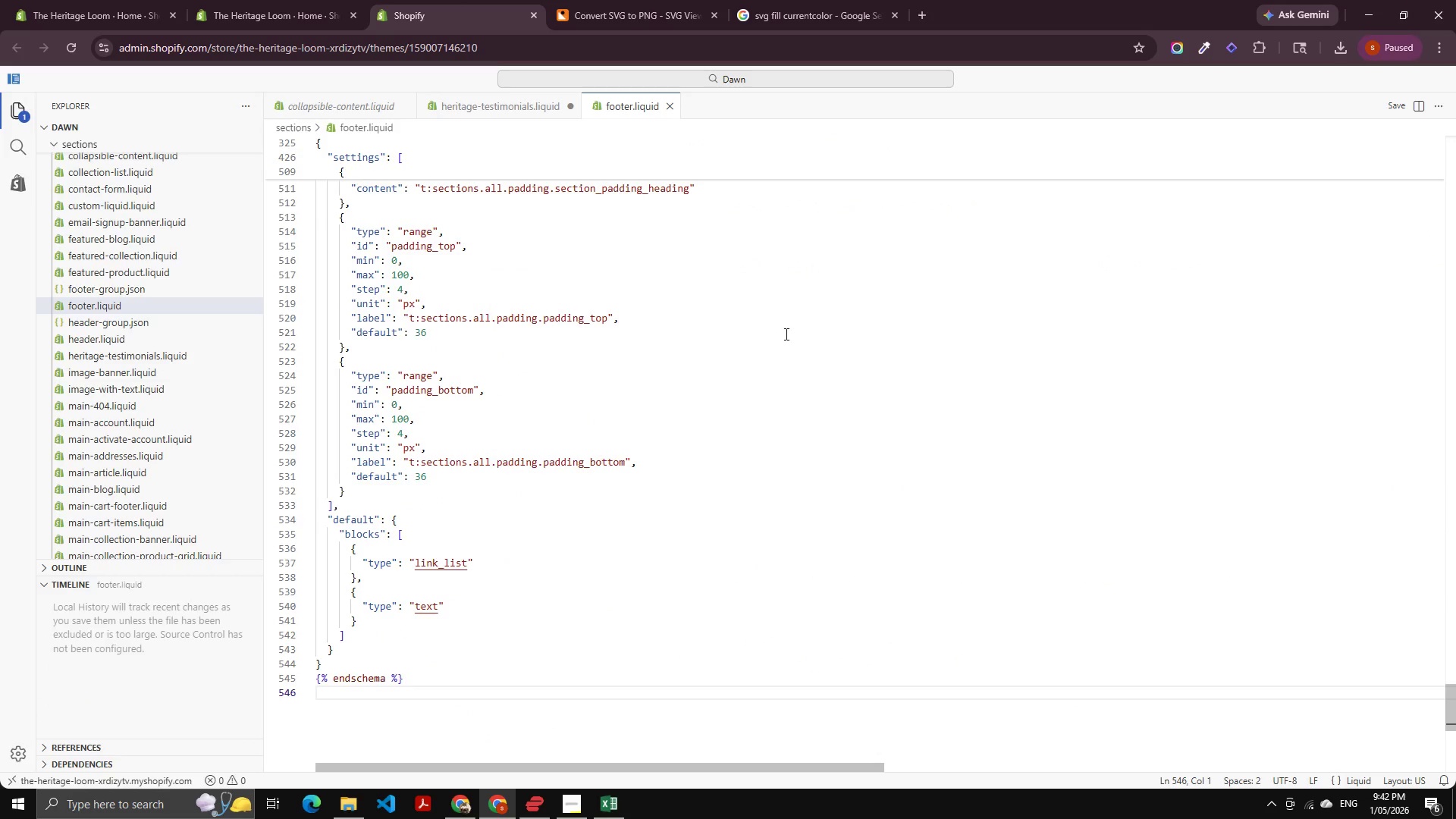 
scroll: coordinate [665, 302], scroll_direction: up, amount: 5.0
 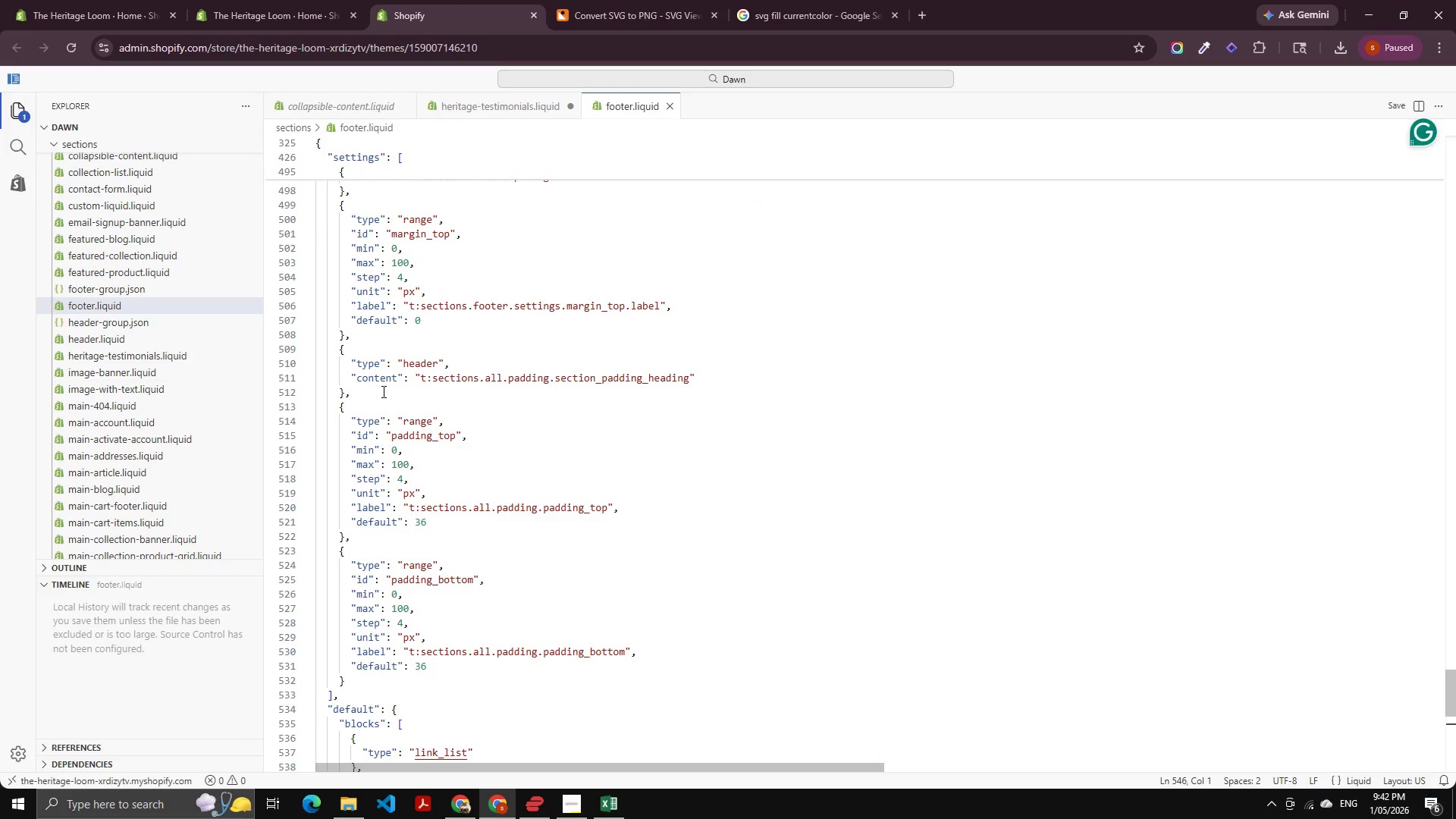 
left_click_drag(start_coordinate=[378, 390], to_coordinate=[287, 350])
 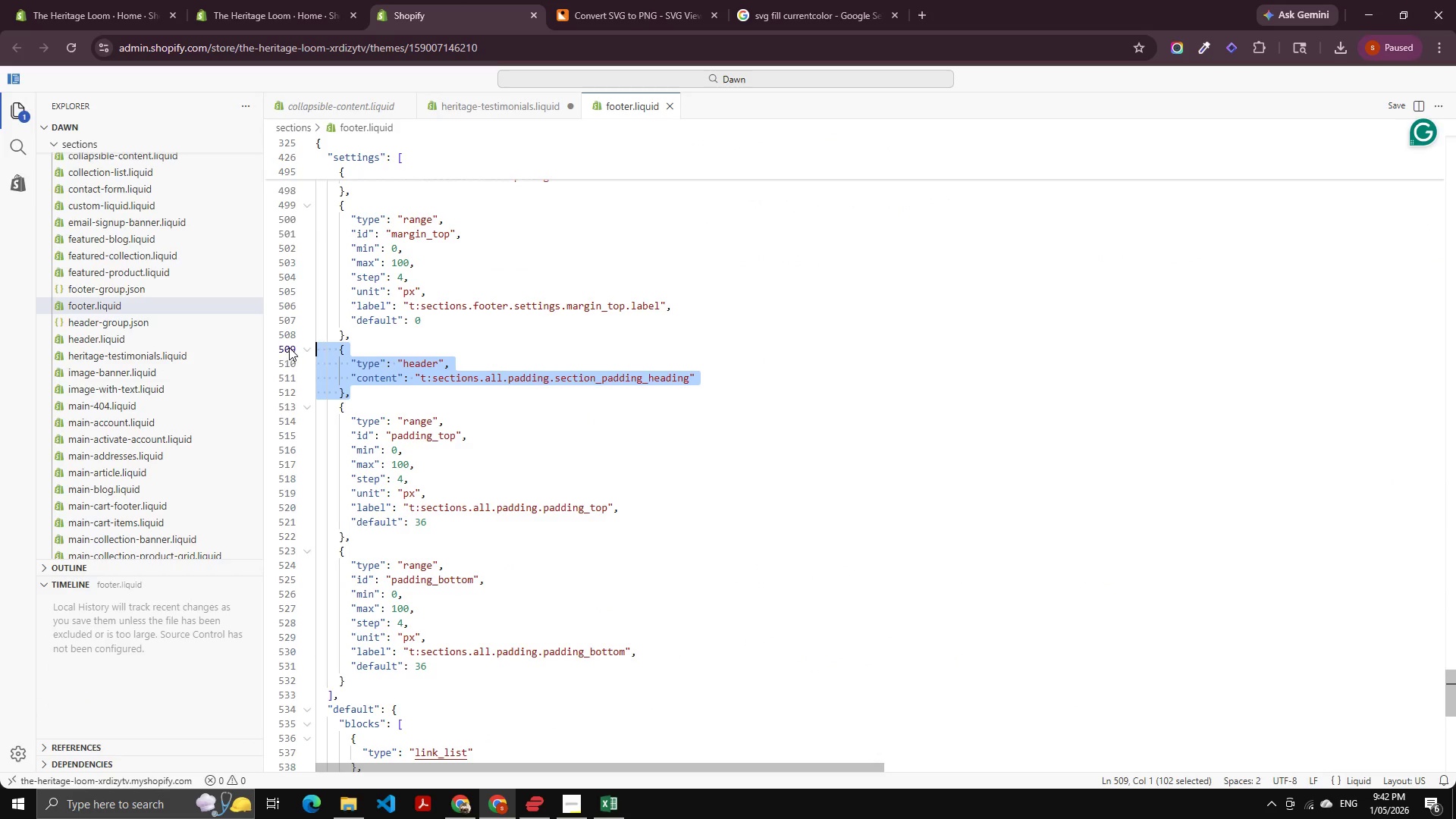 
key(Control+C)
 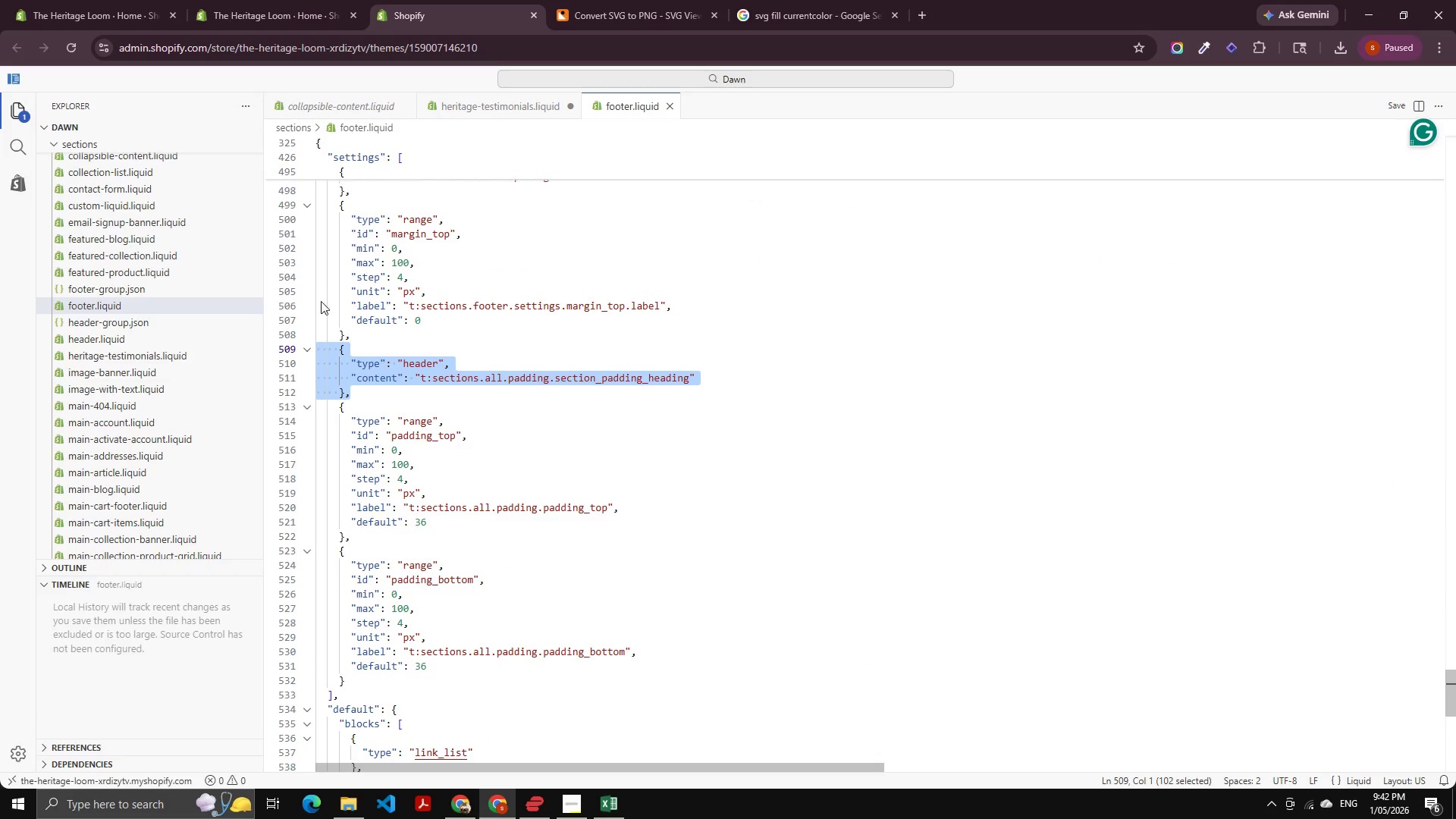 
key(Control+C)
 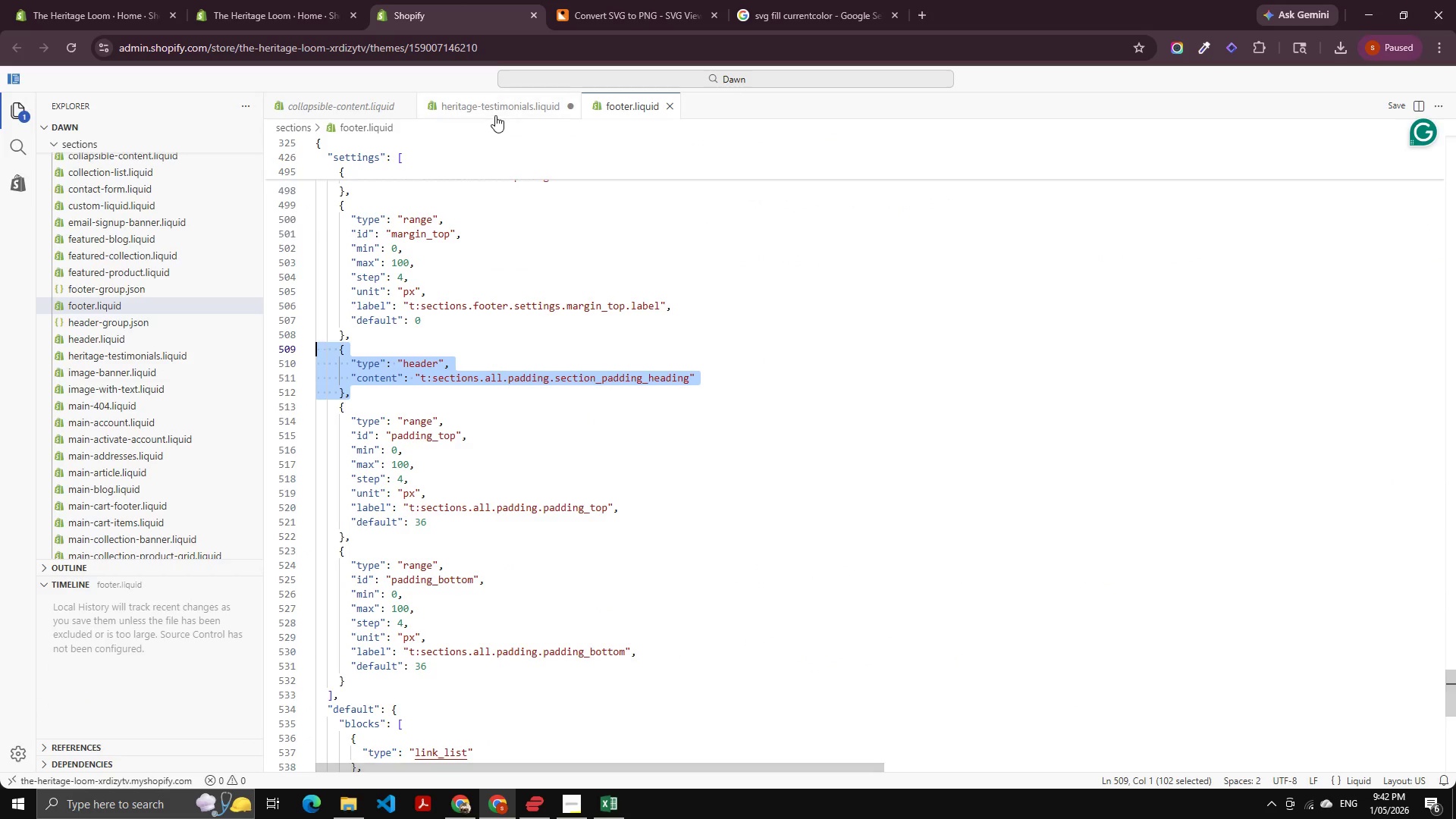 
left_click([492, 108])
 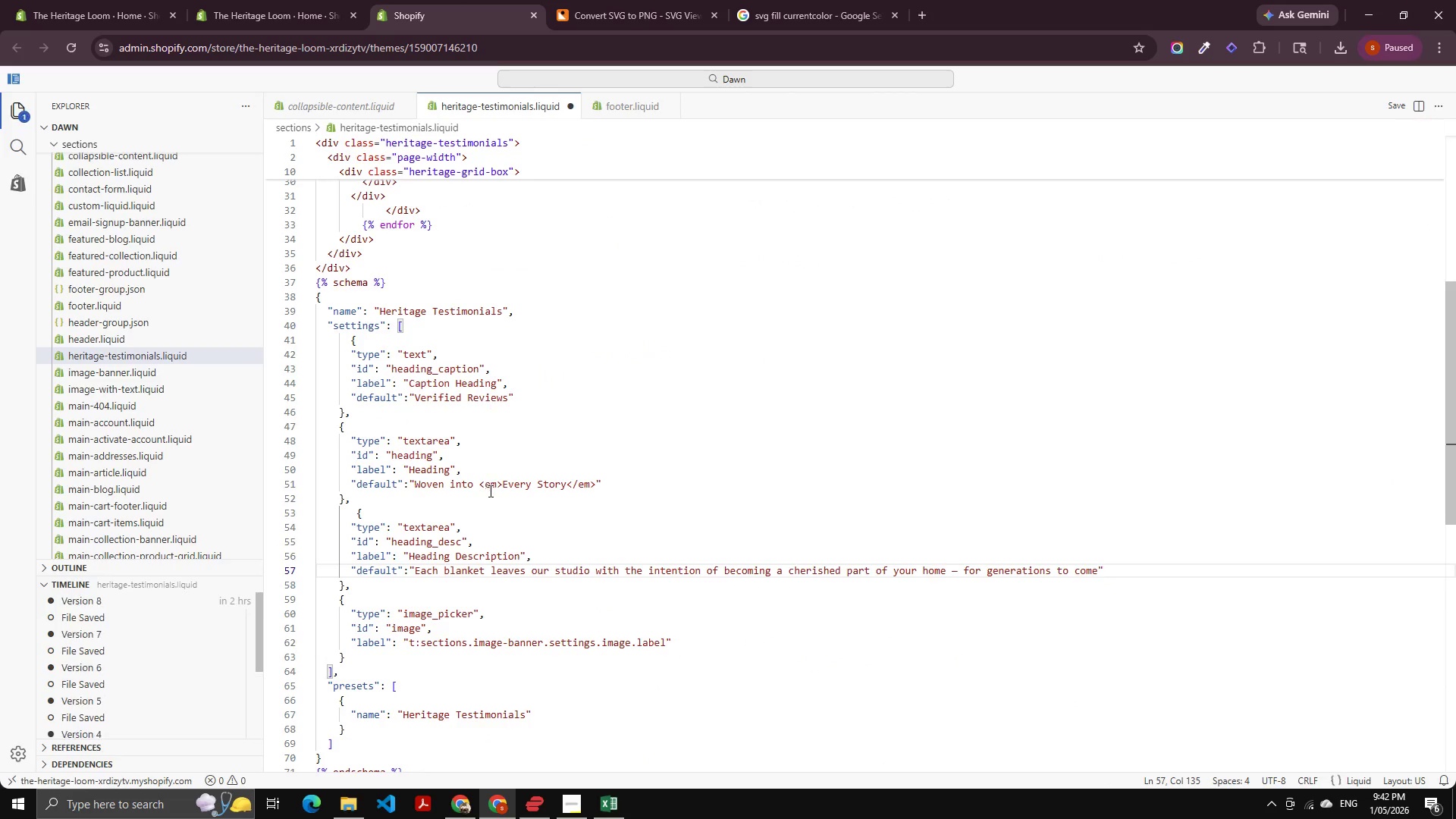 
scroll: coordinate [483, 462], scroll_direction: up, amount: 3.0
 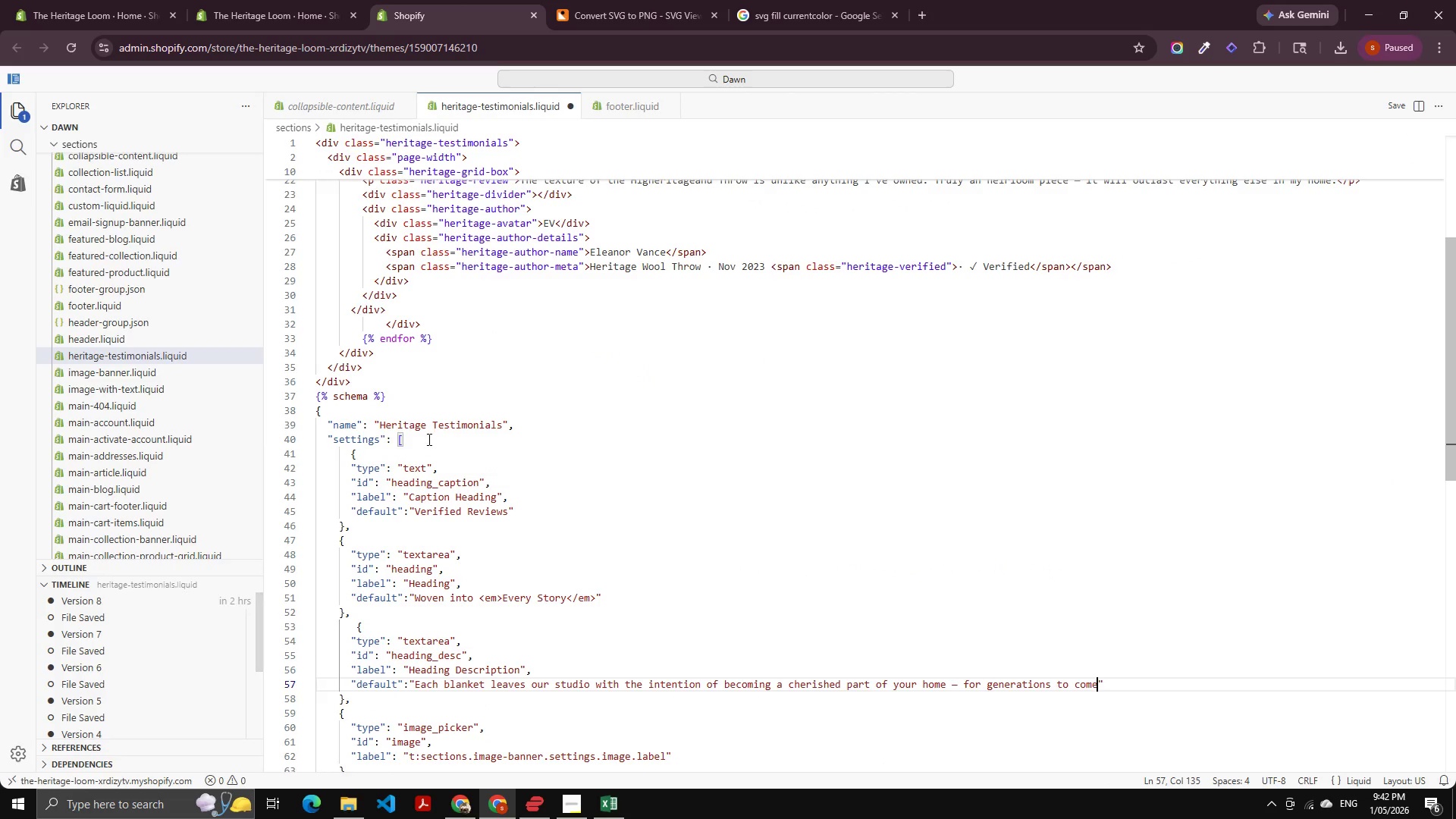 
left_click([428, 439])
 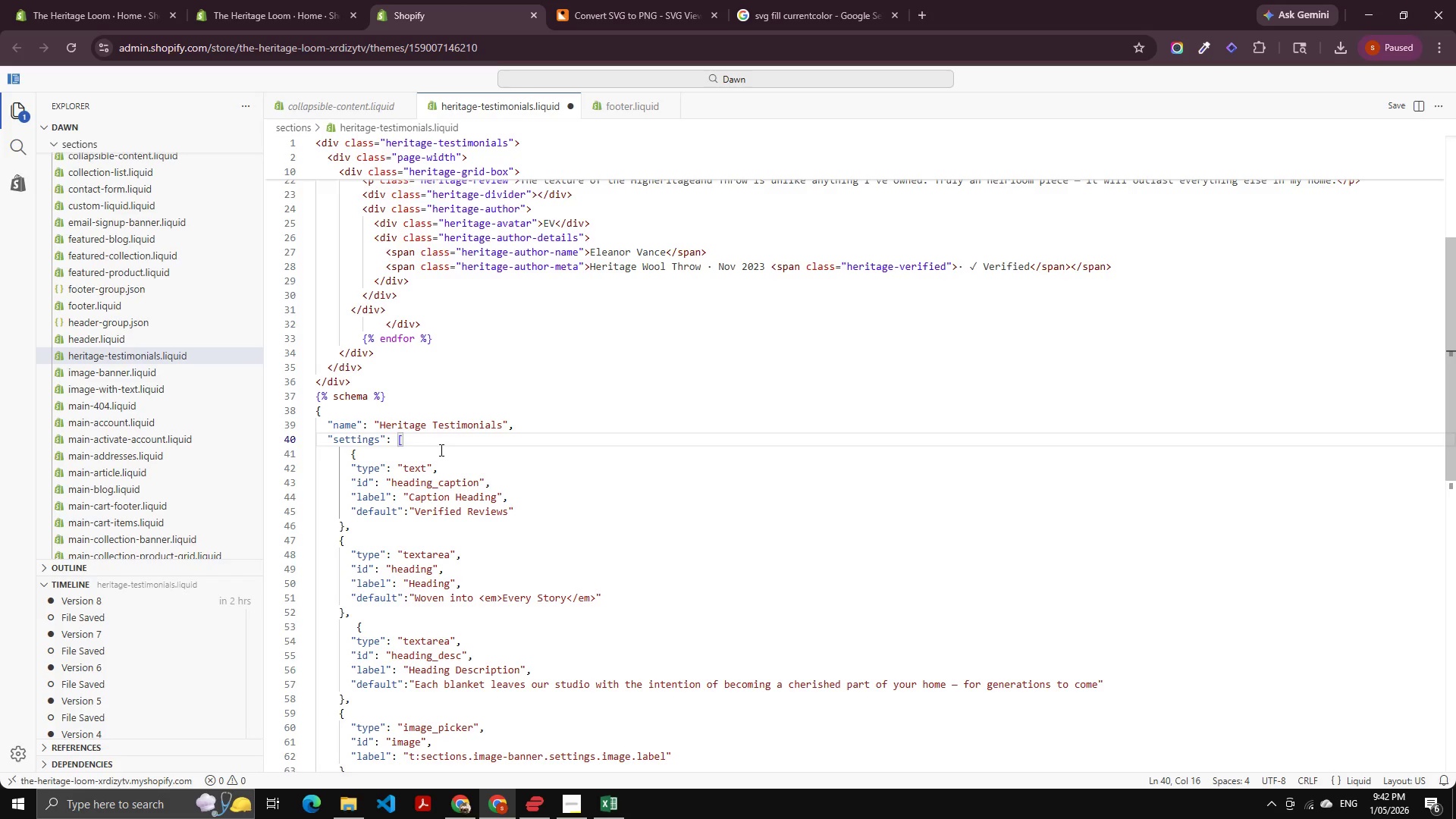 
key(Enter)
 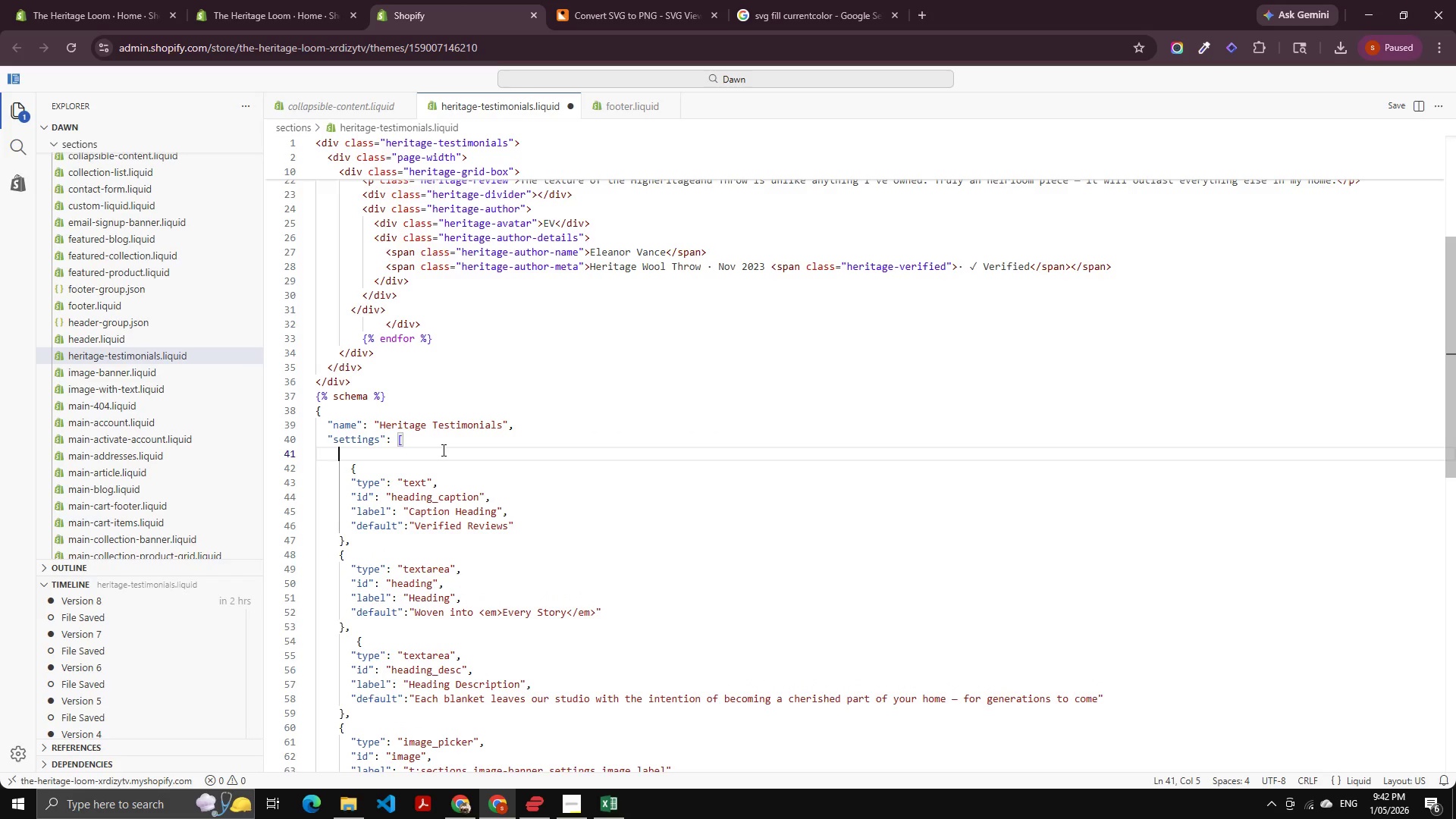 
key(Control+V)
 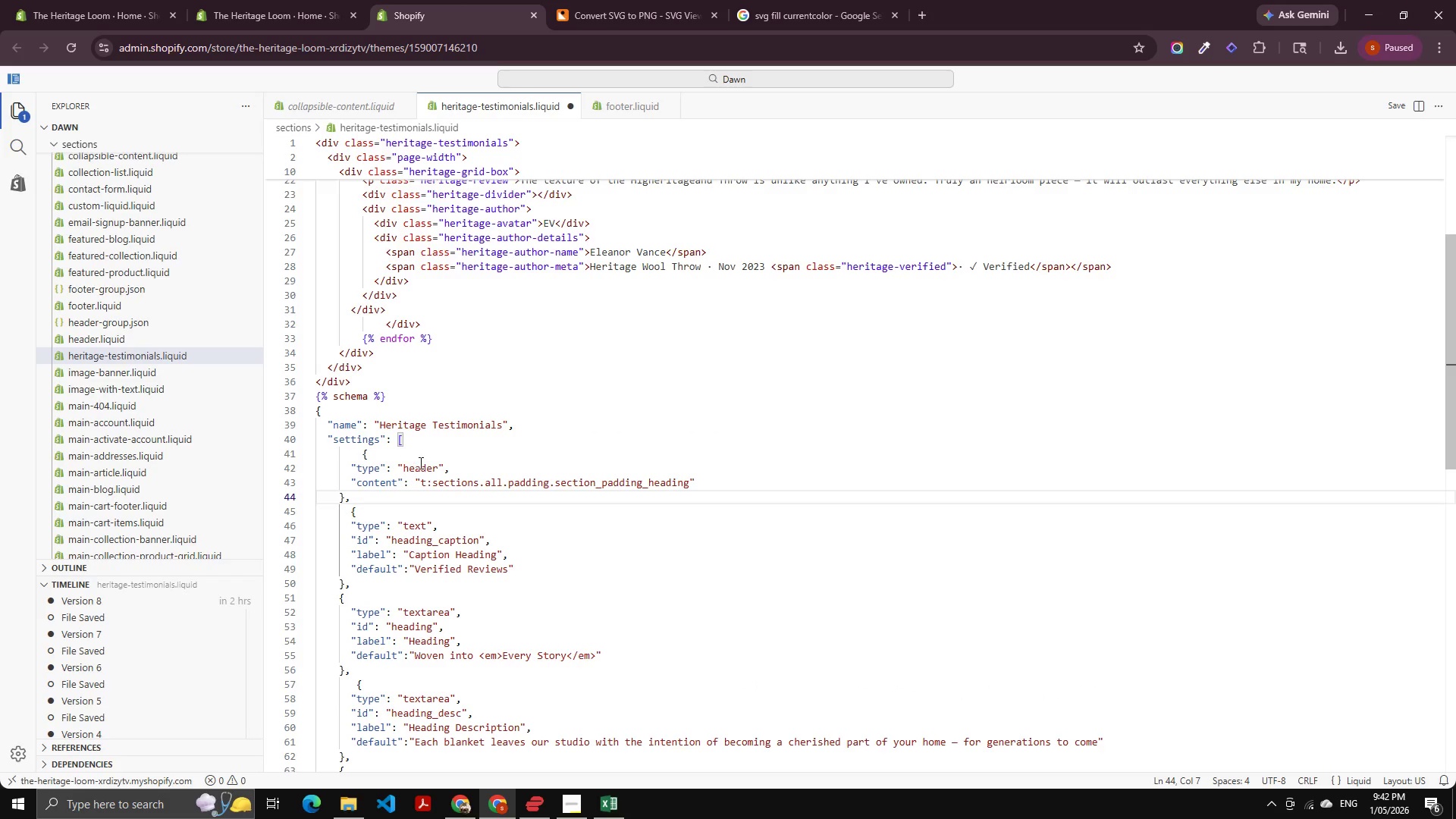 
left_click([424, 484])
 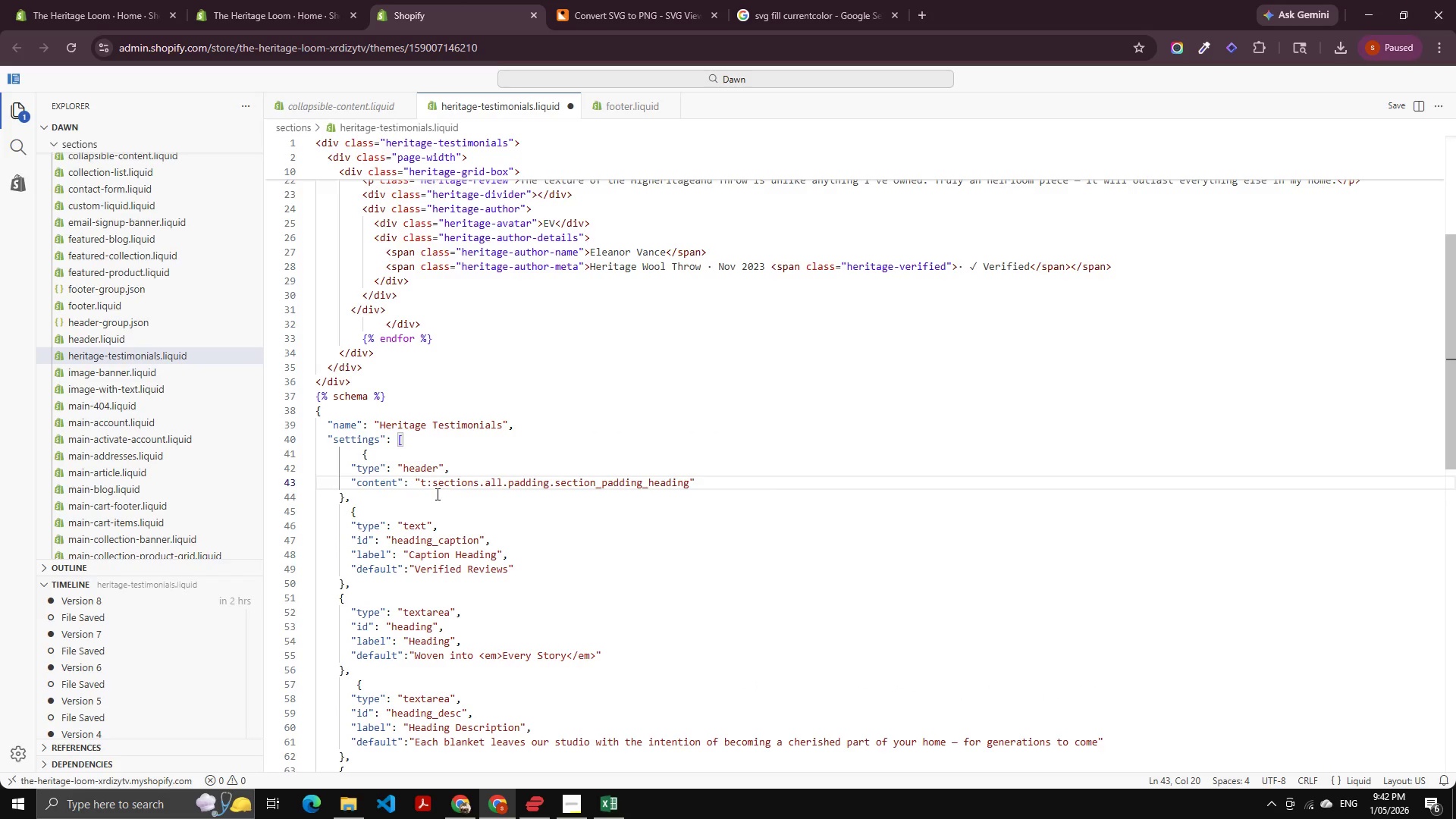 
key(Control+ArrowLeft)
 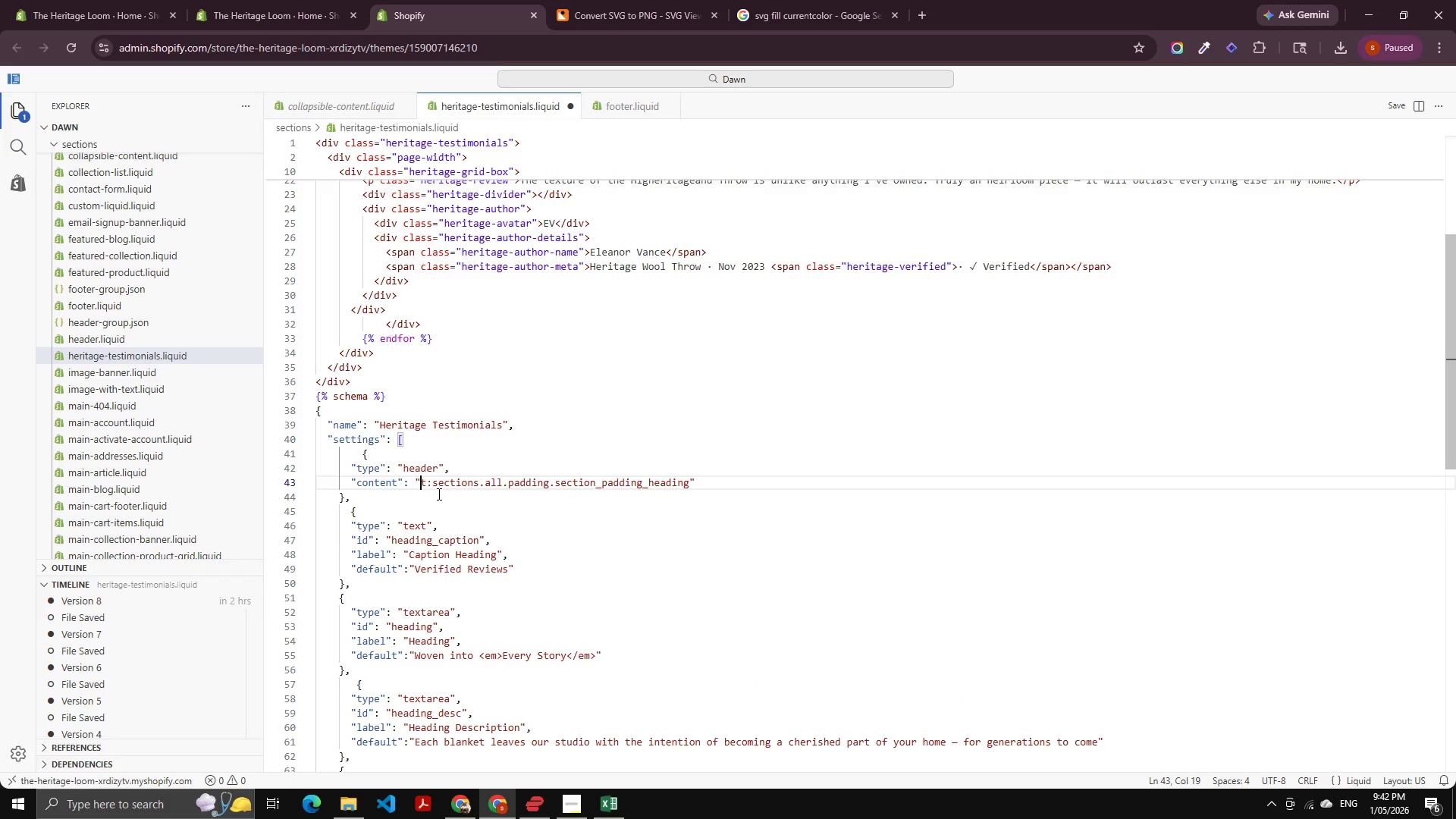 
key(Shift+ArrowRight)
 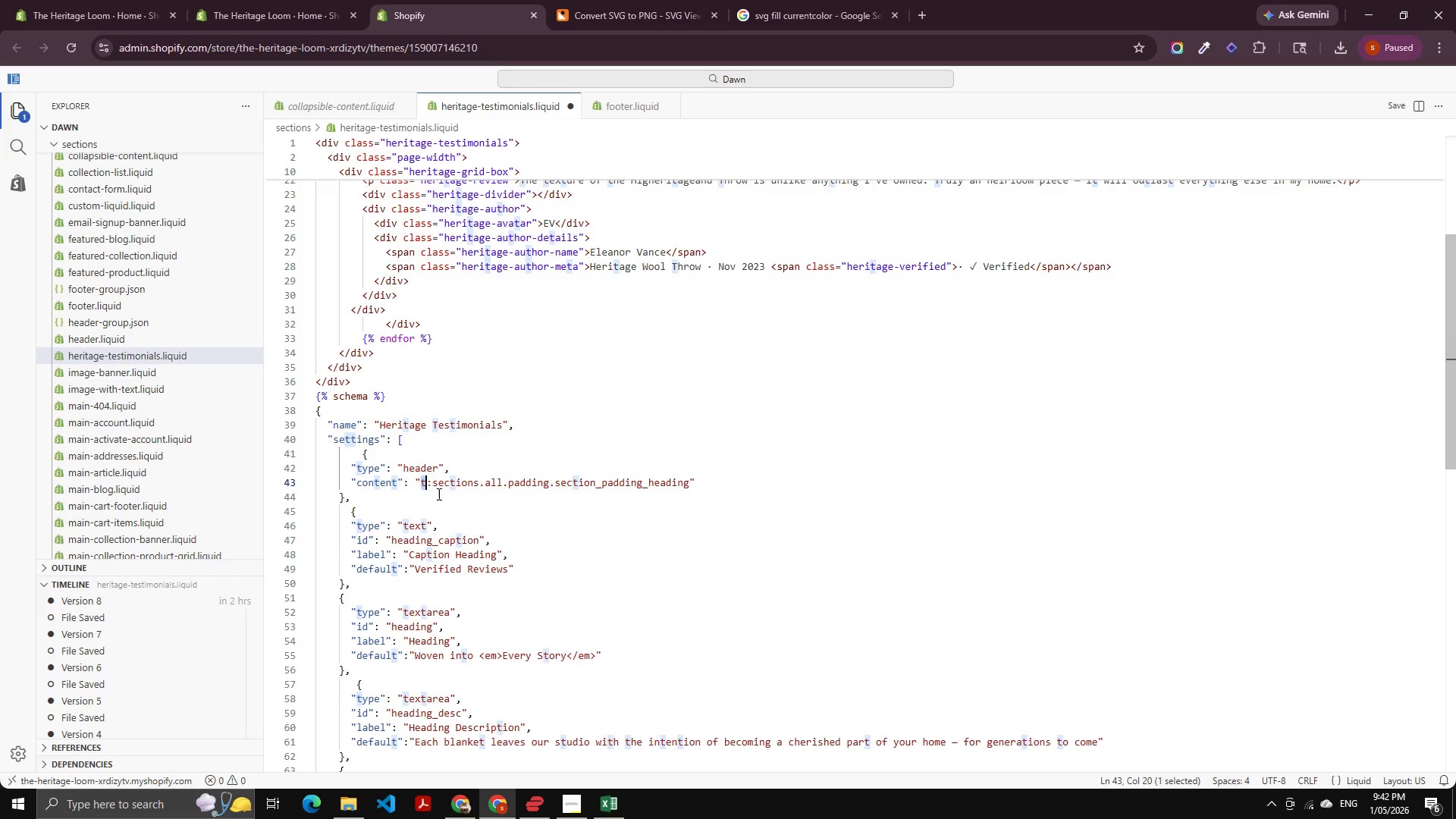 
key(Shift+ArrowRight)
 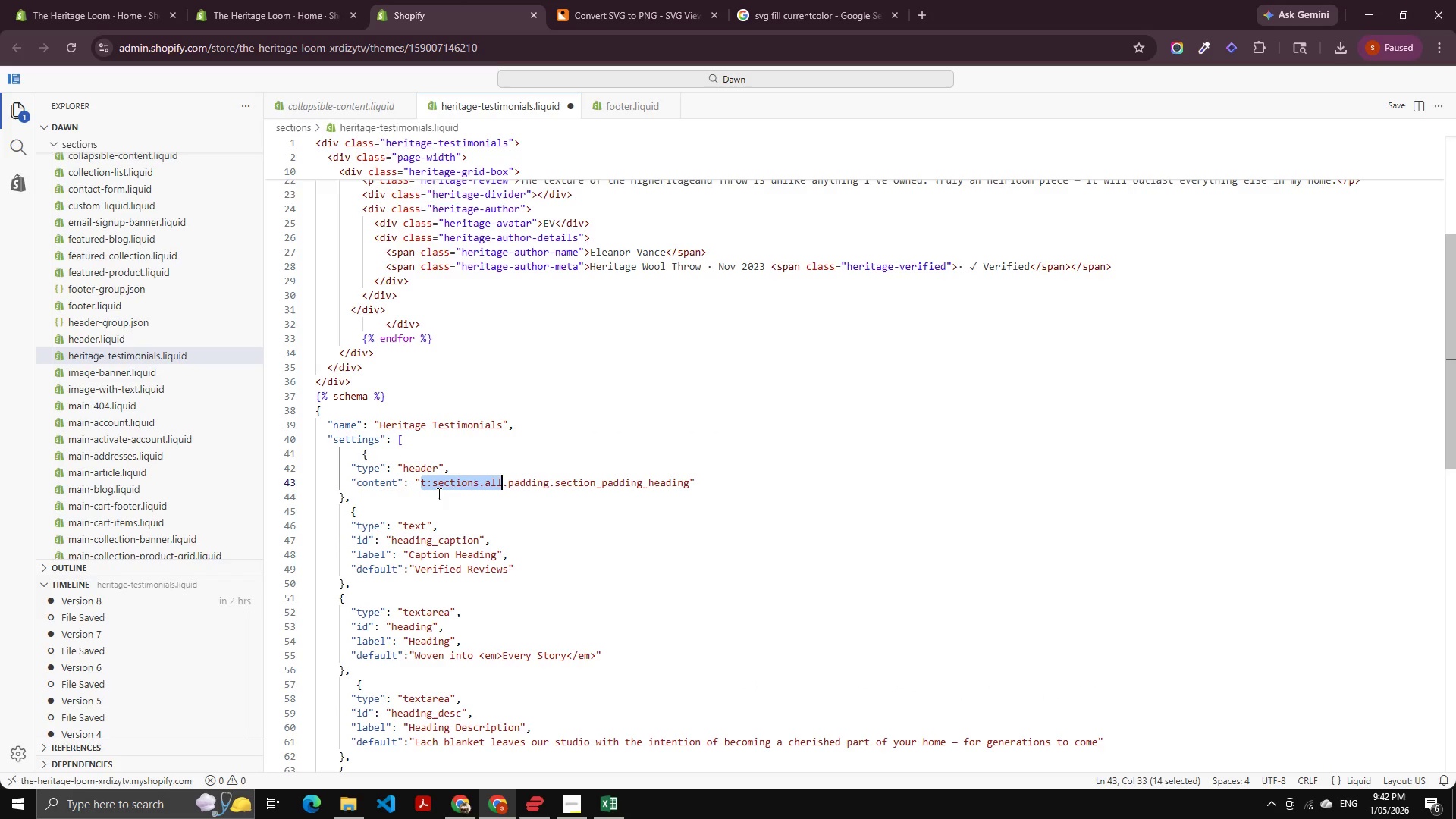 
key(Control+Shift+ArrowRight)
 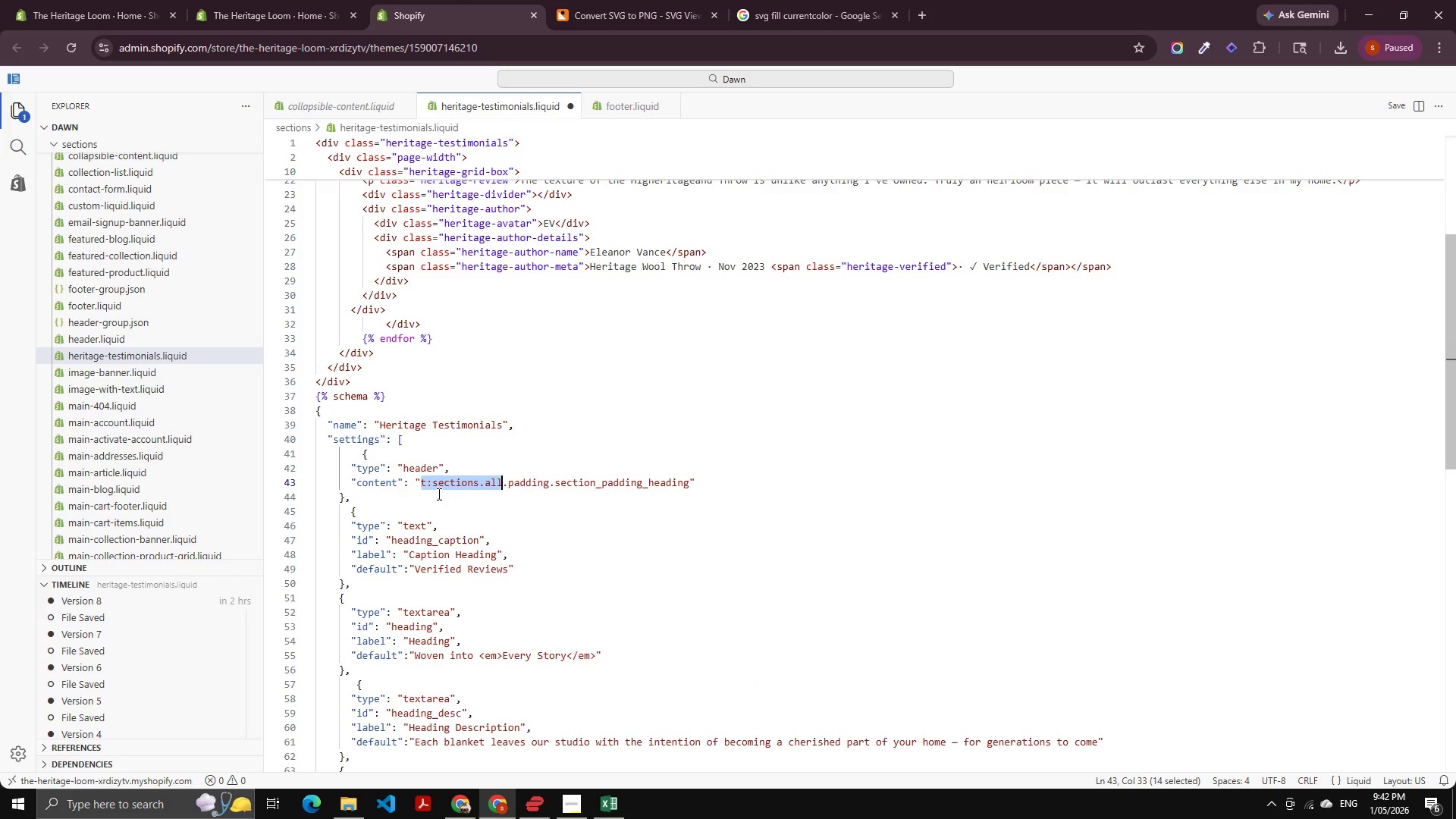 
key(Control+Shift+ArrowRight)
 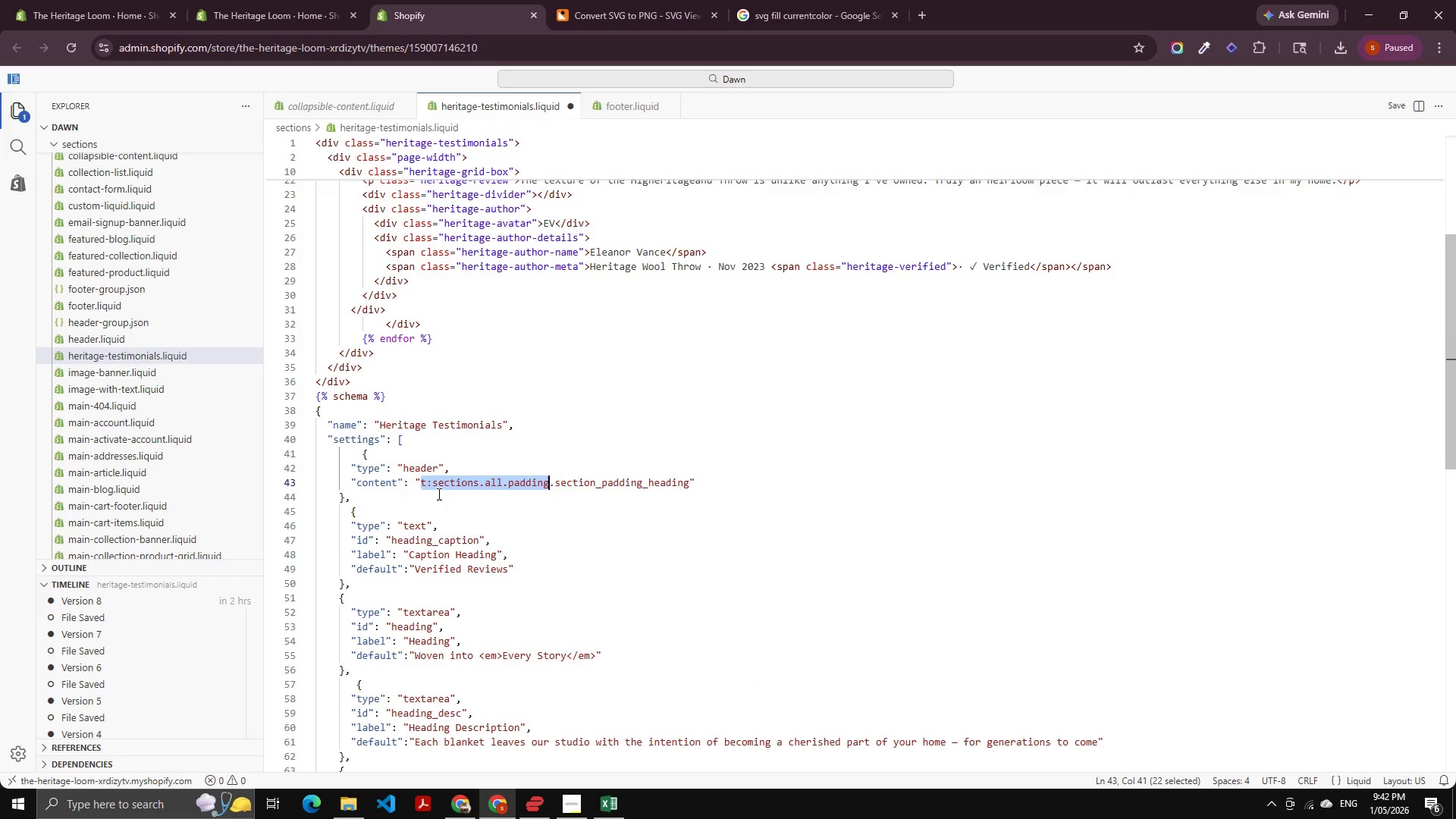 
key(Control+Shift+ArrowRight)
 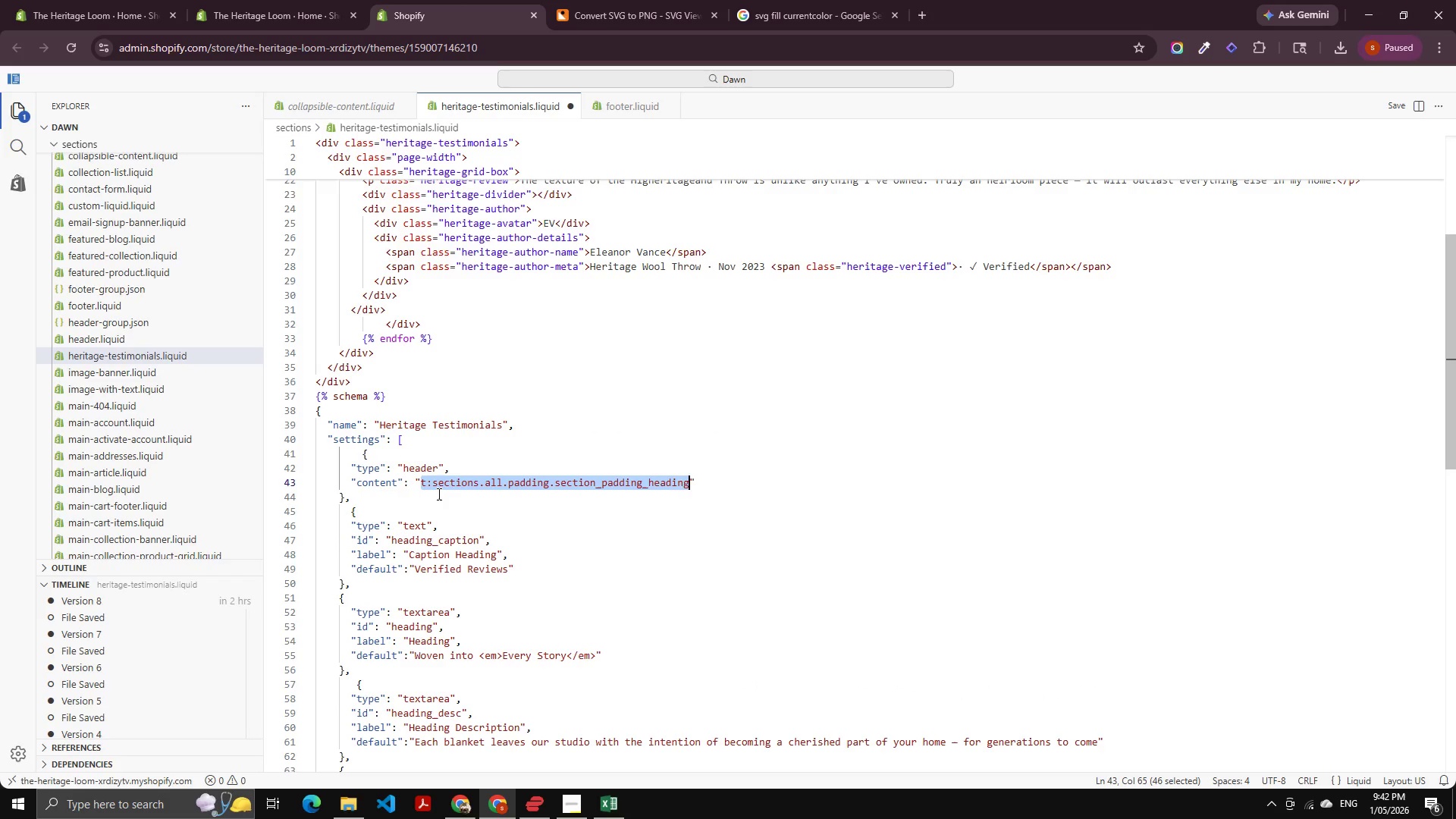 
key(Control+Shift+ArrowRight)
 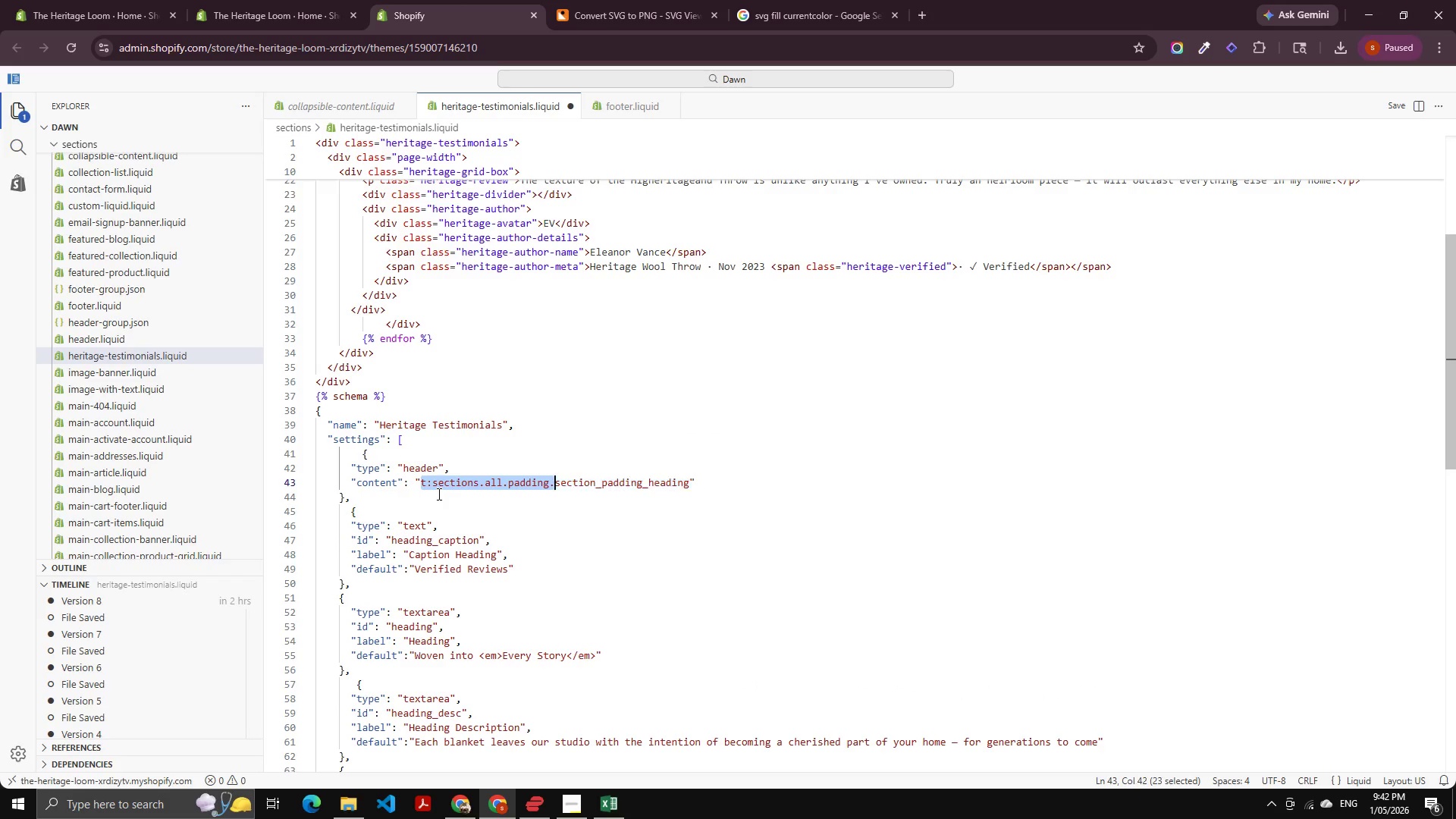 
key(Control+Shift+ArrowLeft)
 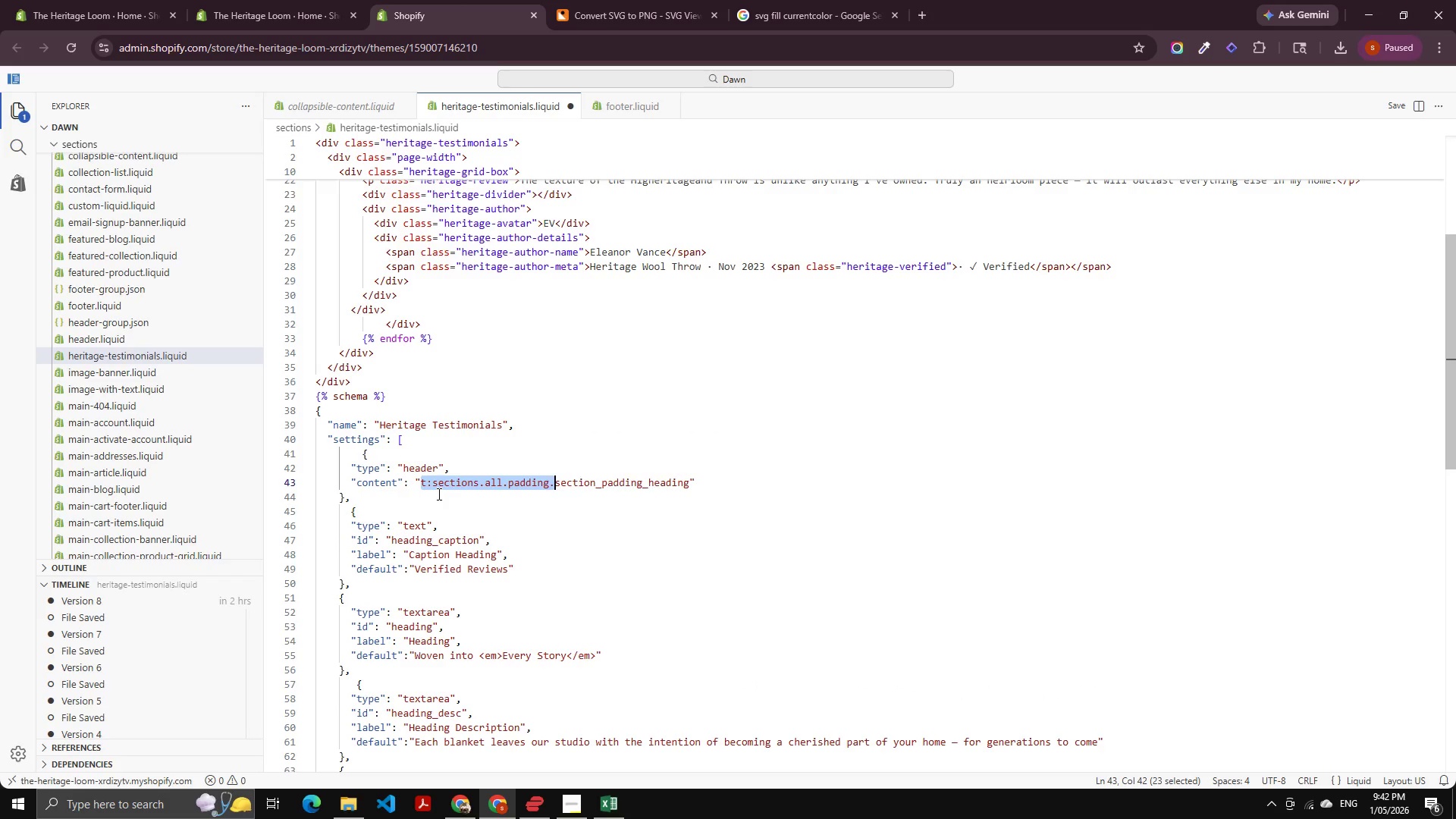 
key(Control+Shift+ArrowRight)
 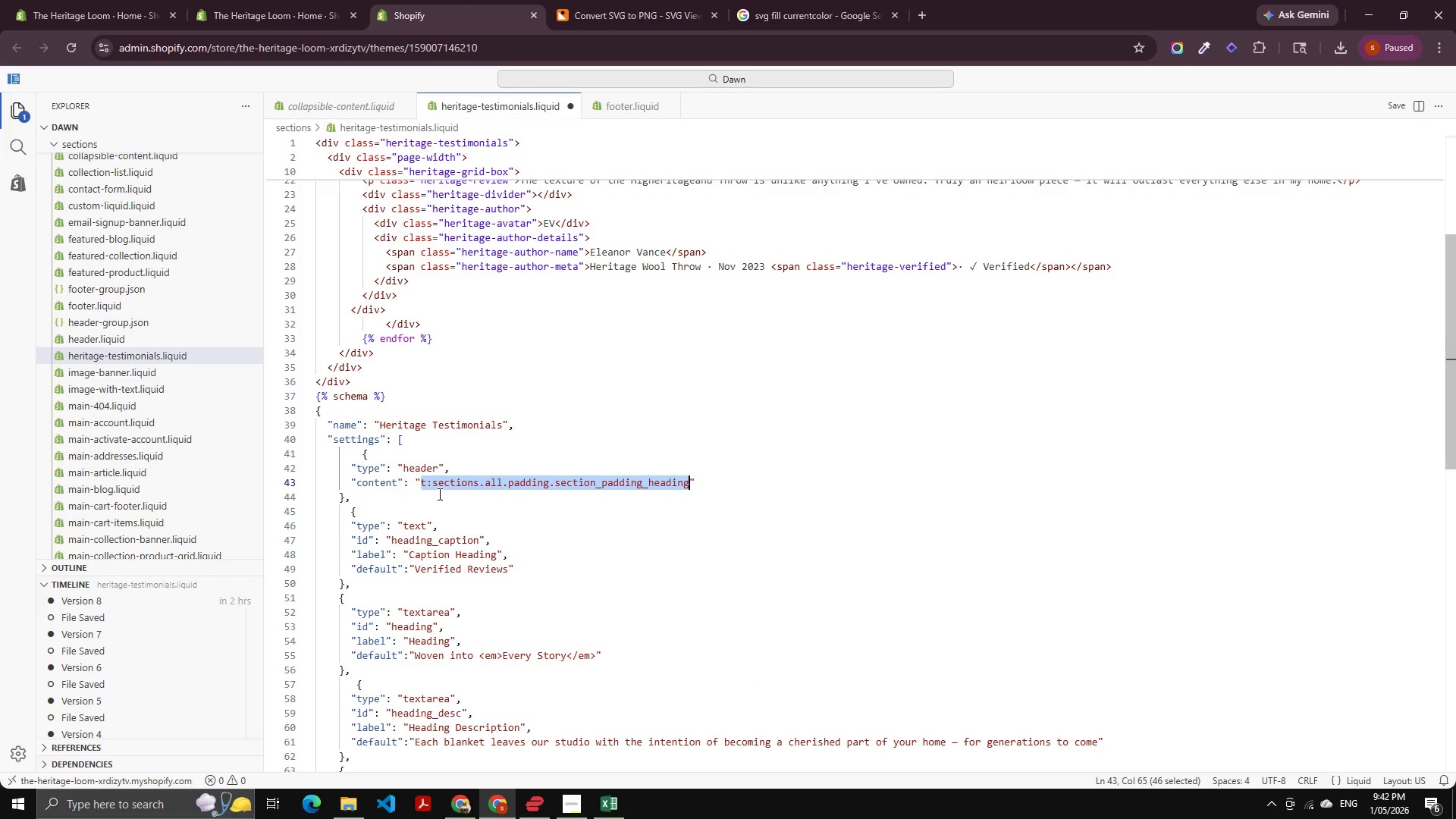 
hold_key(key=ShiftLeft, duration=1.5)
 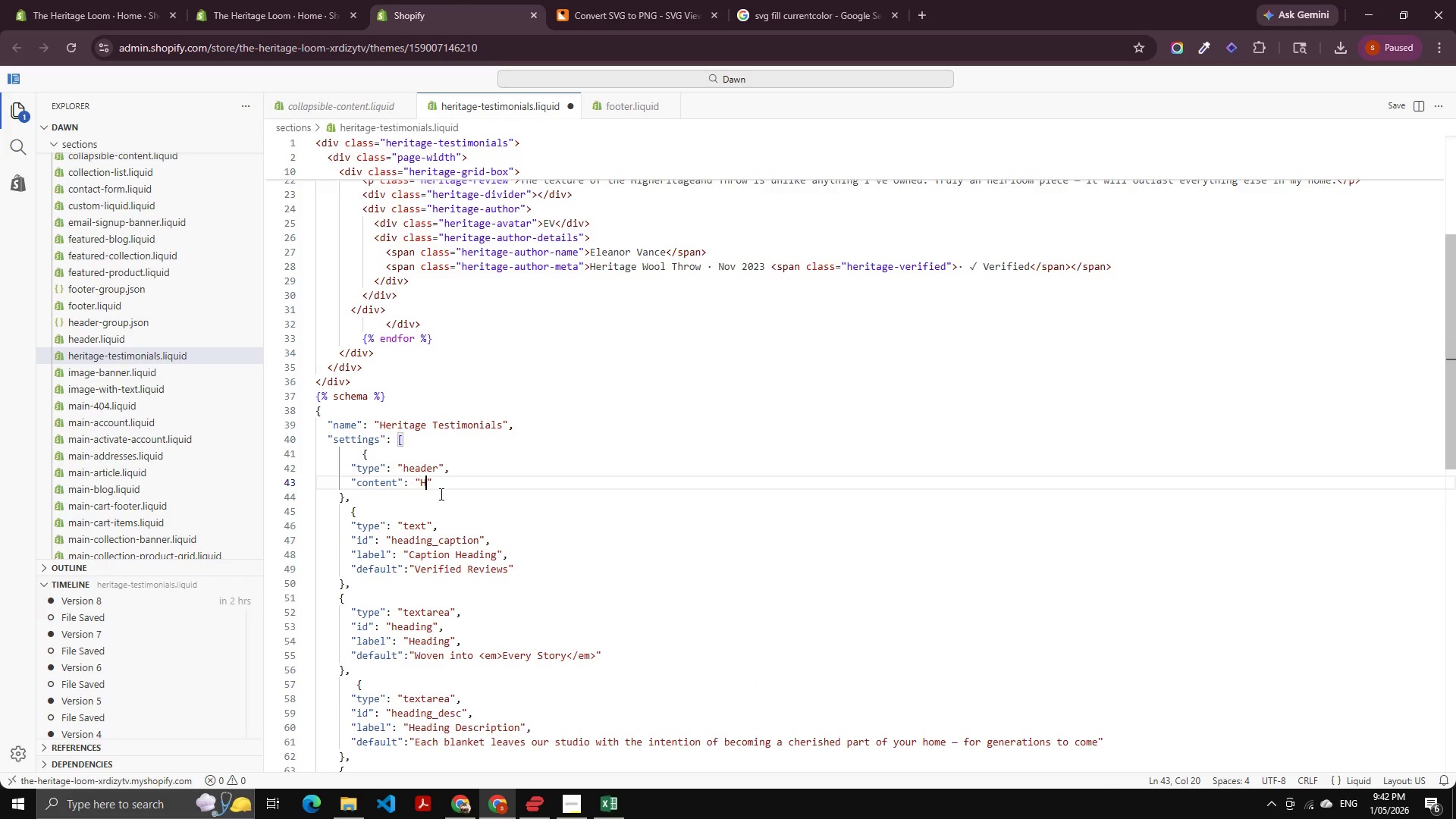 
type(HEading settn)
key(Backspace)
type(ing)
 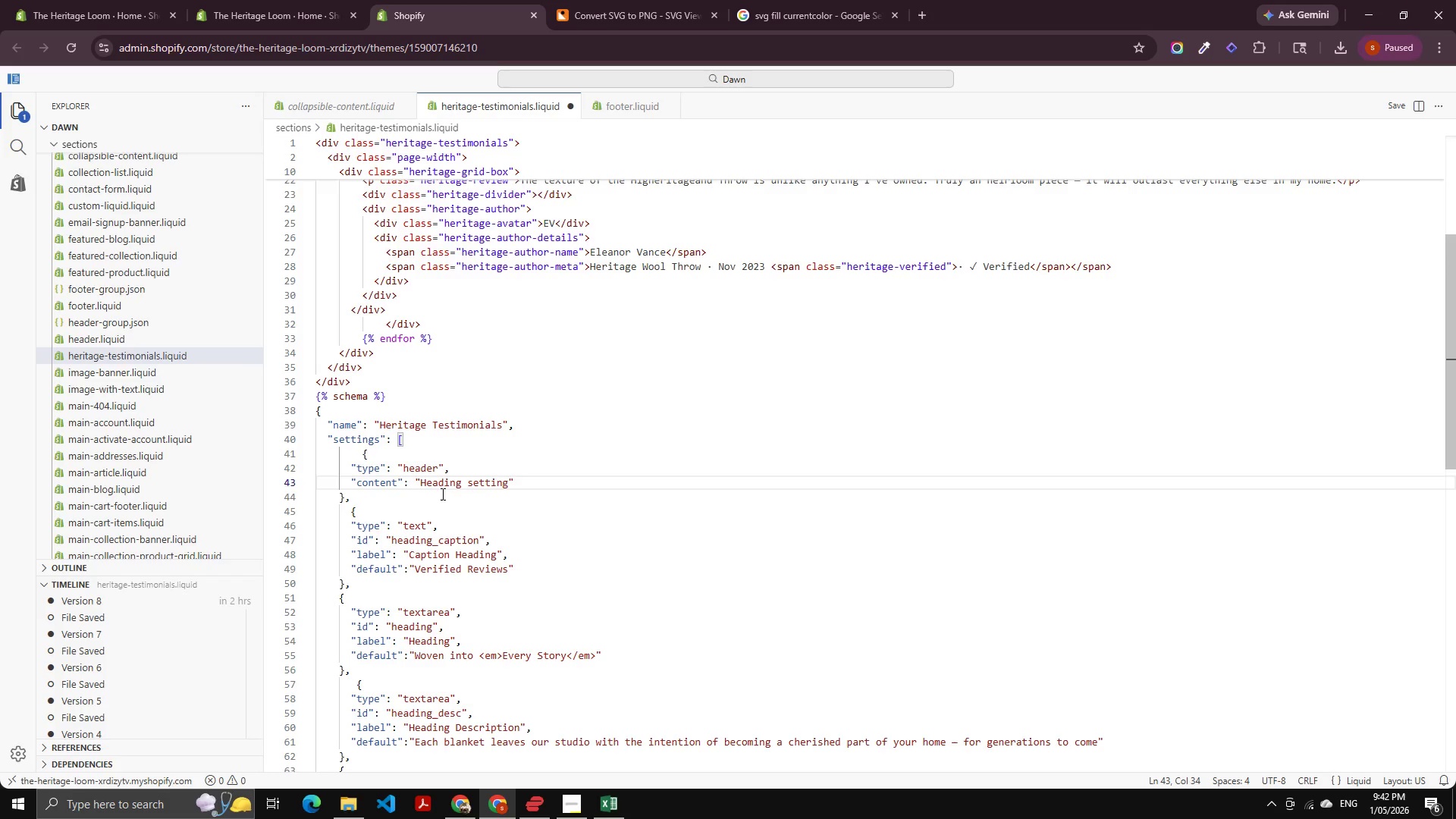 
key(Control+A)
 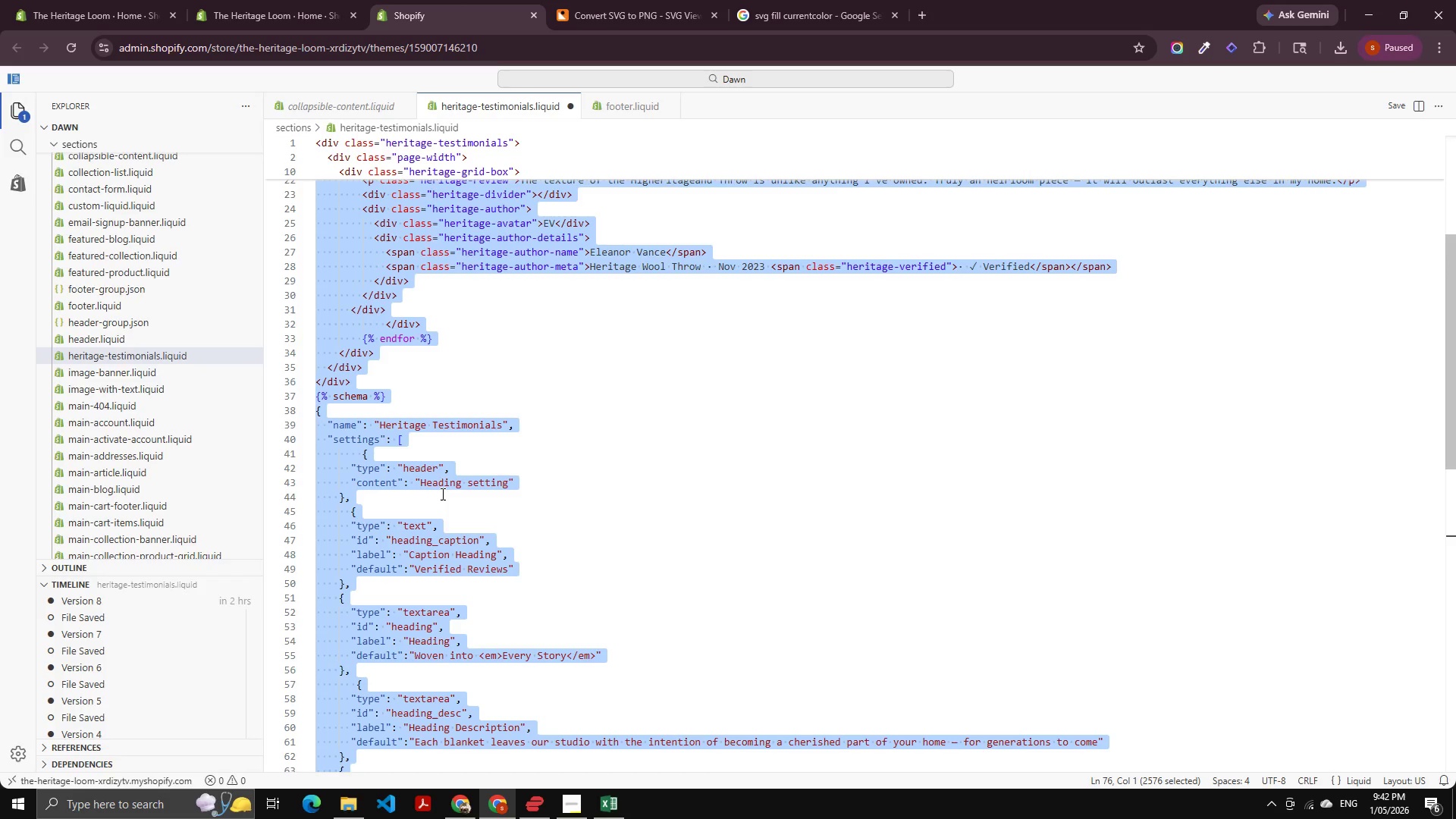 
key(Control+S)
 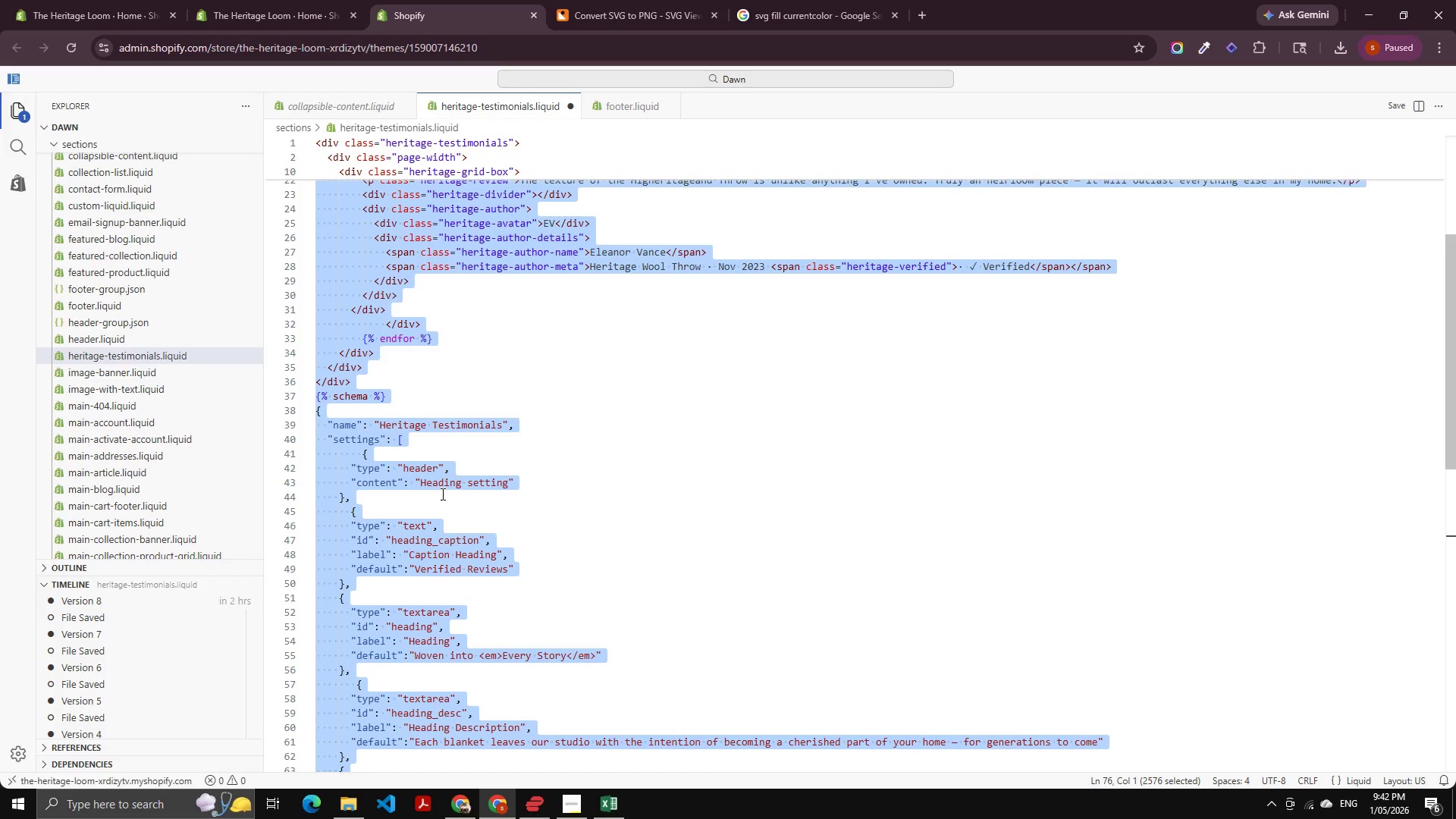 
key(Control+S)
 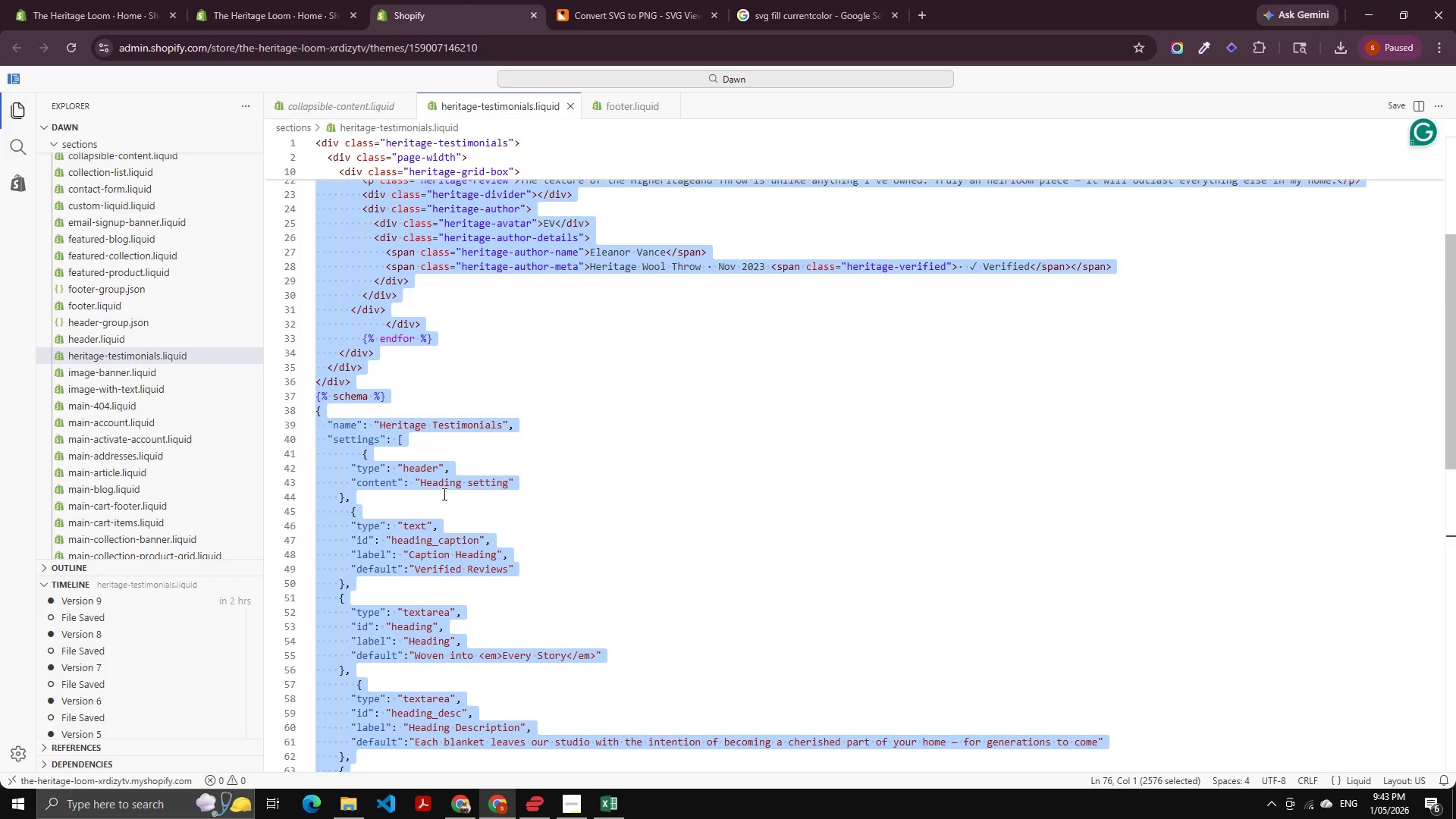 
wait(23.47)
 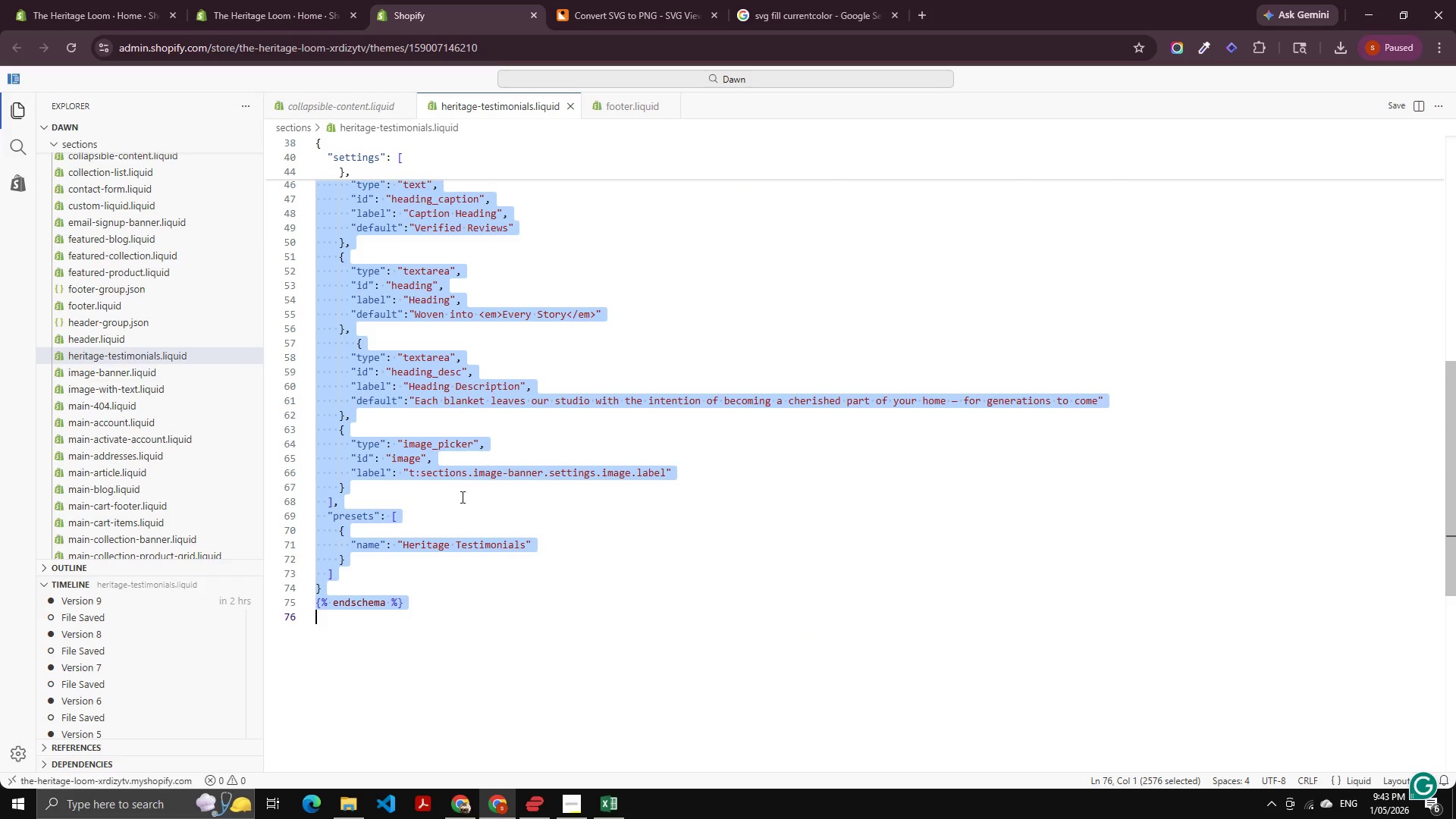 
left_click([460, 497])
 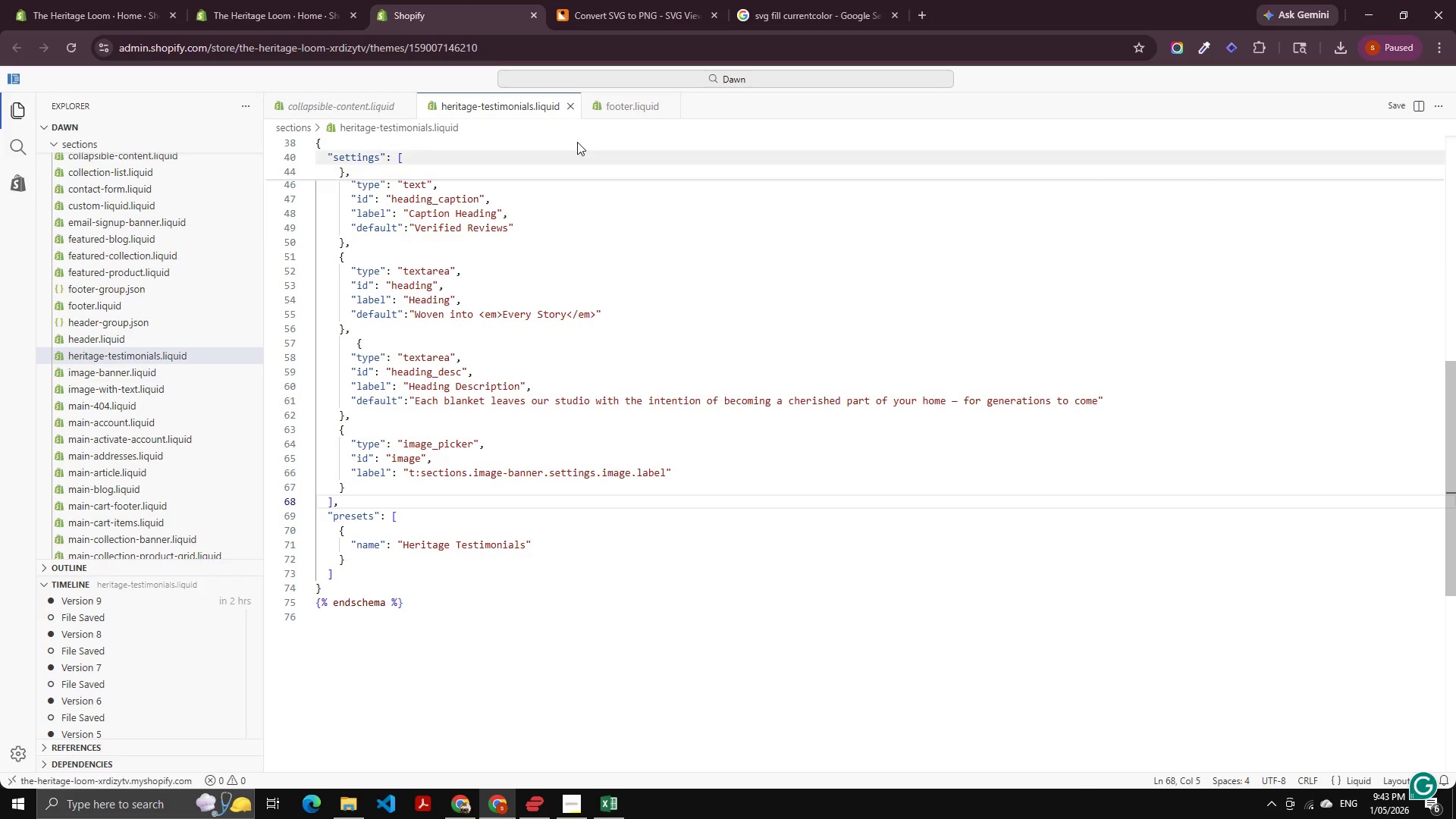 
scroll: coordinate [472, 501], scroll_direction: down, amount: 9.0
 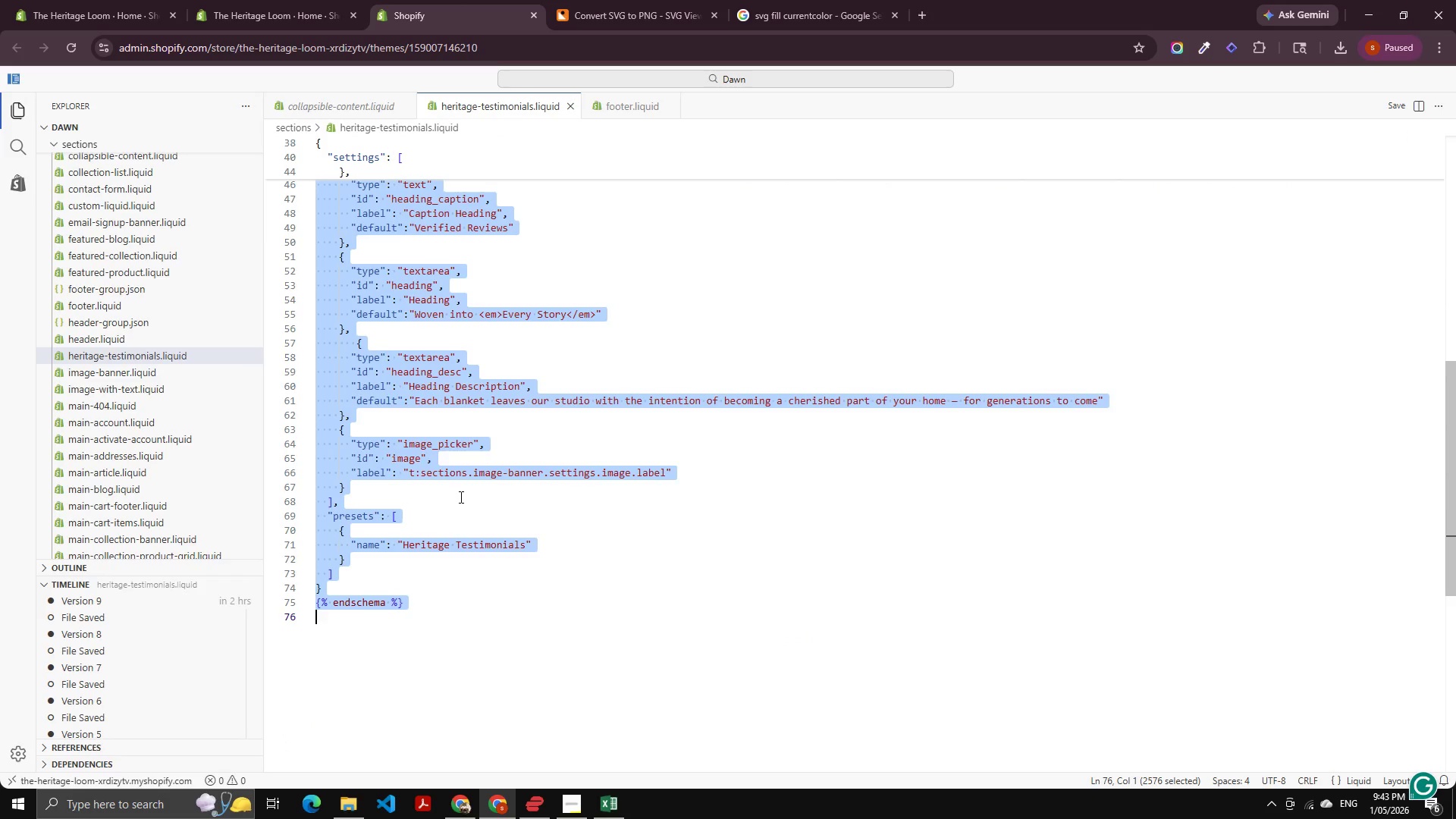 
left_click([612, 99])
 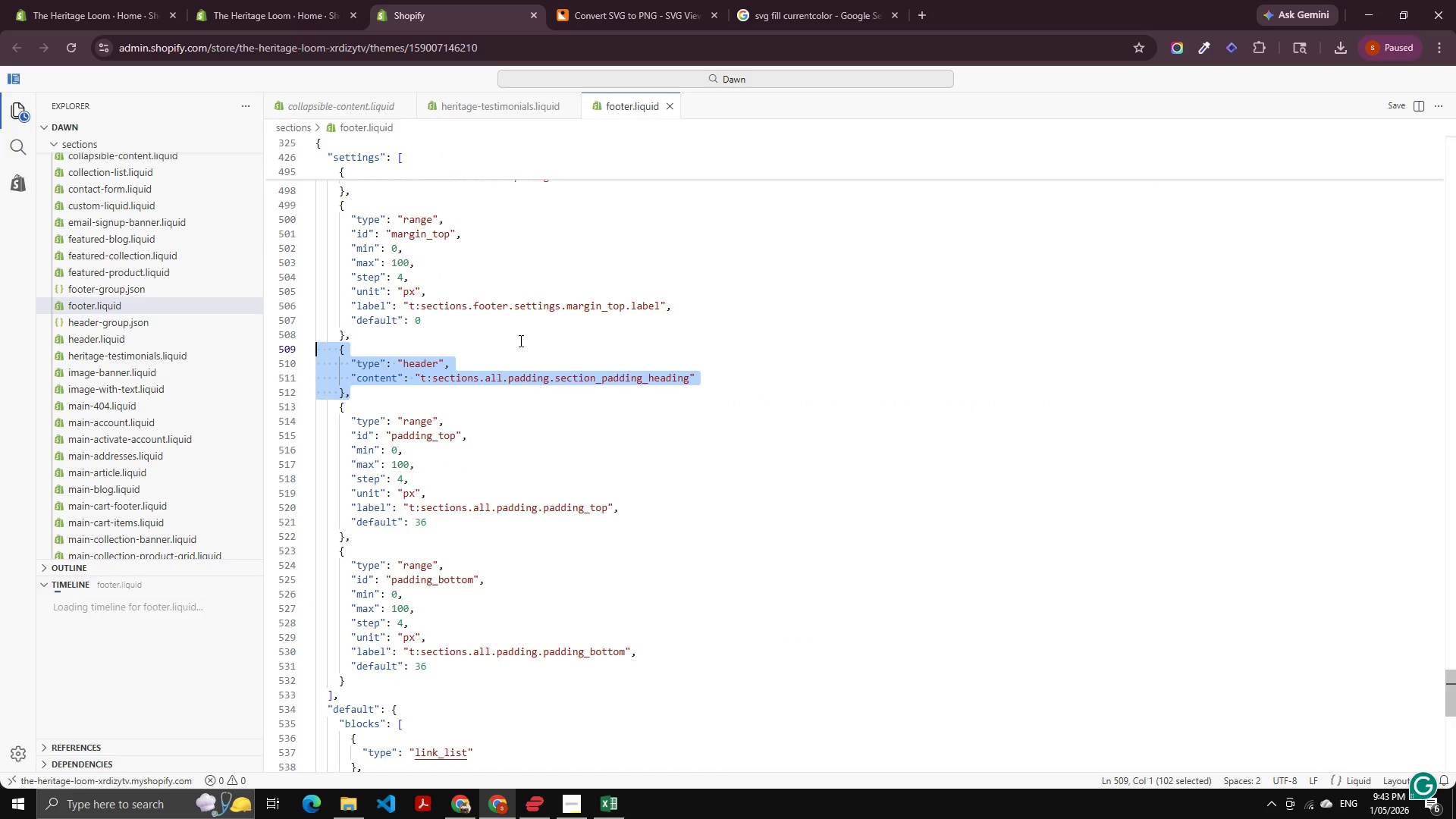 
scroll: coordinate [1216, 486], scroll_direction: up, amount: 35.0
 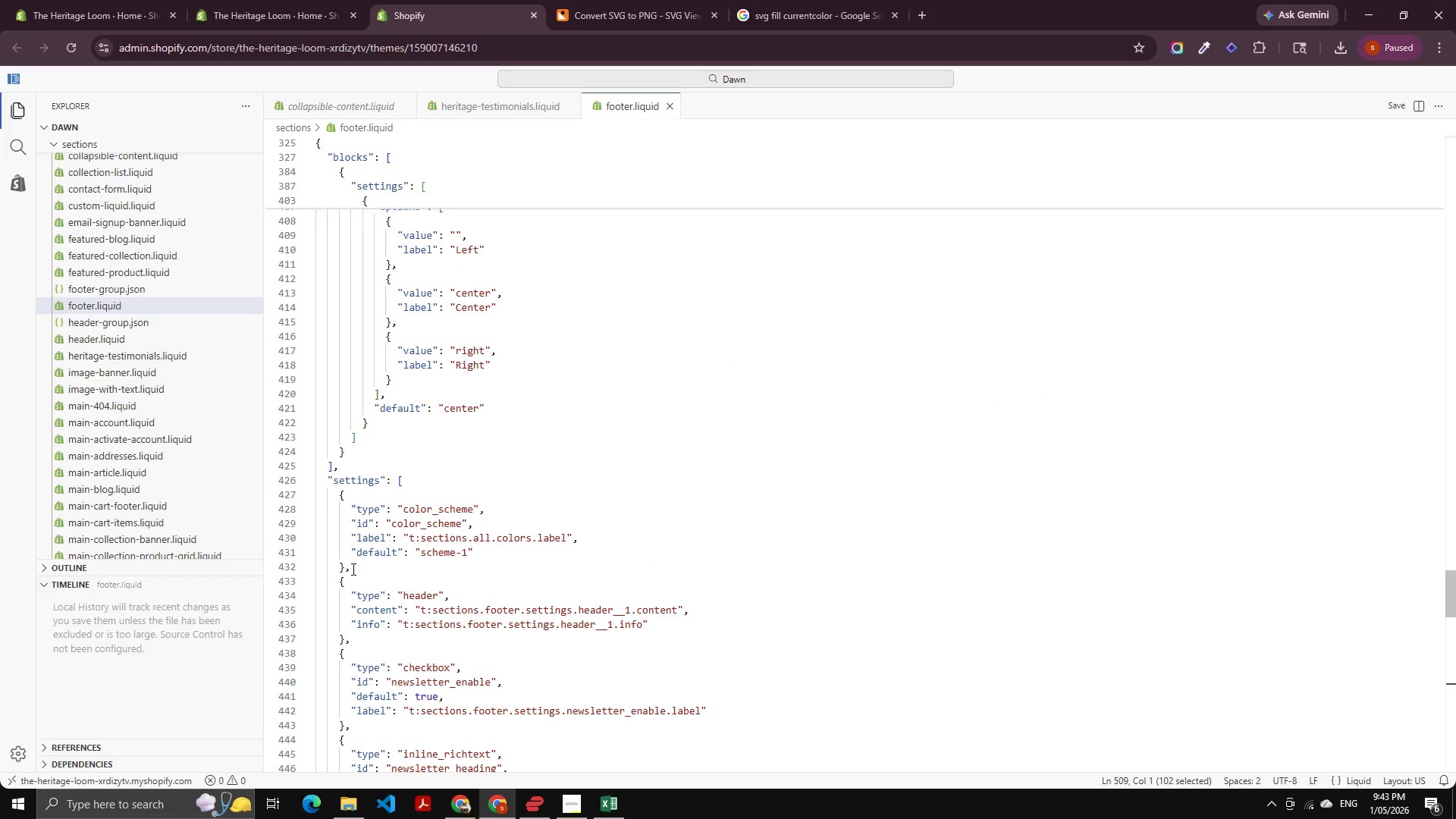 
left_click([350, 569])
 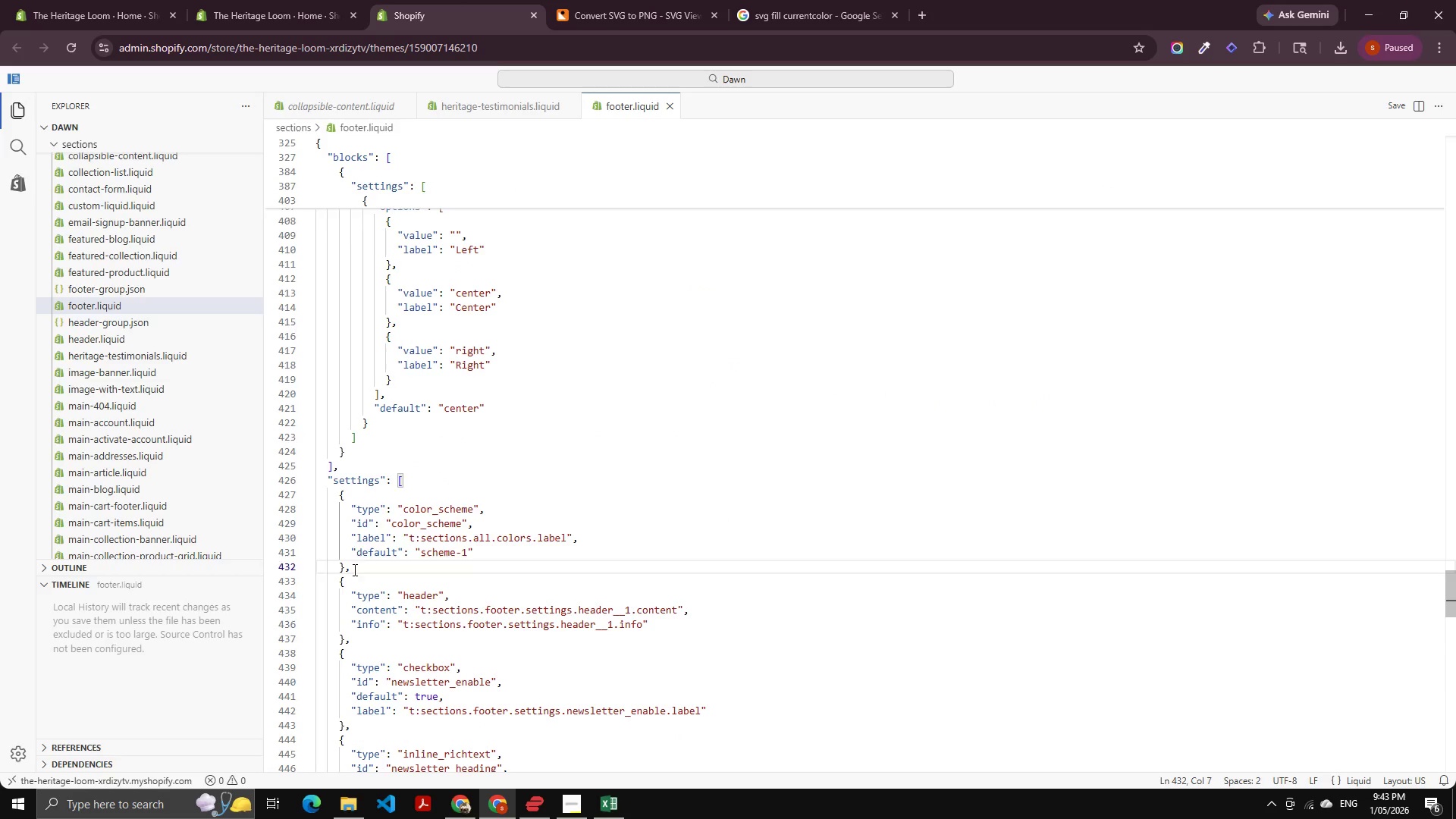 
left_click_drag(start_coordinate=[353, 567], to_coordinate=[338, 497])
 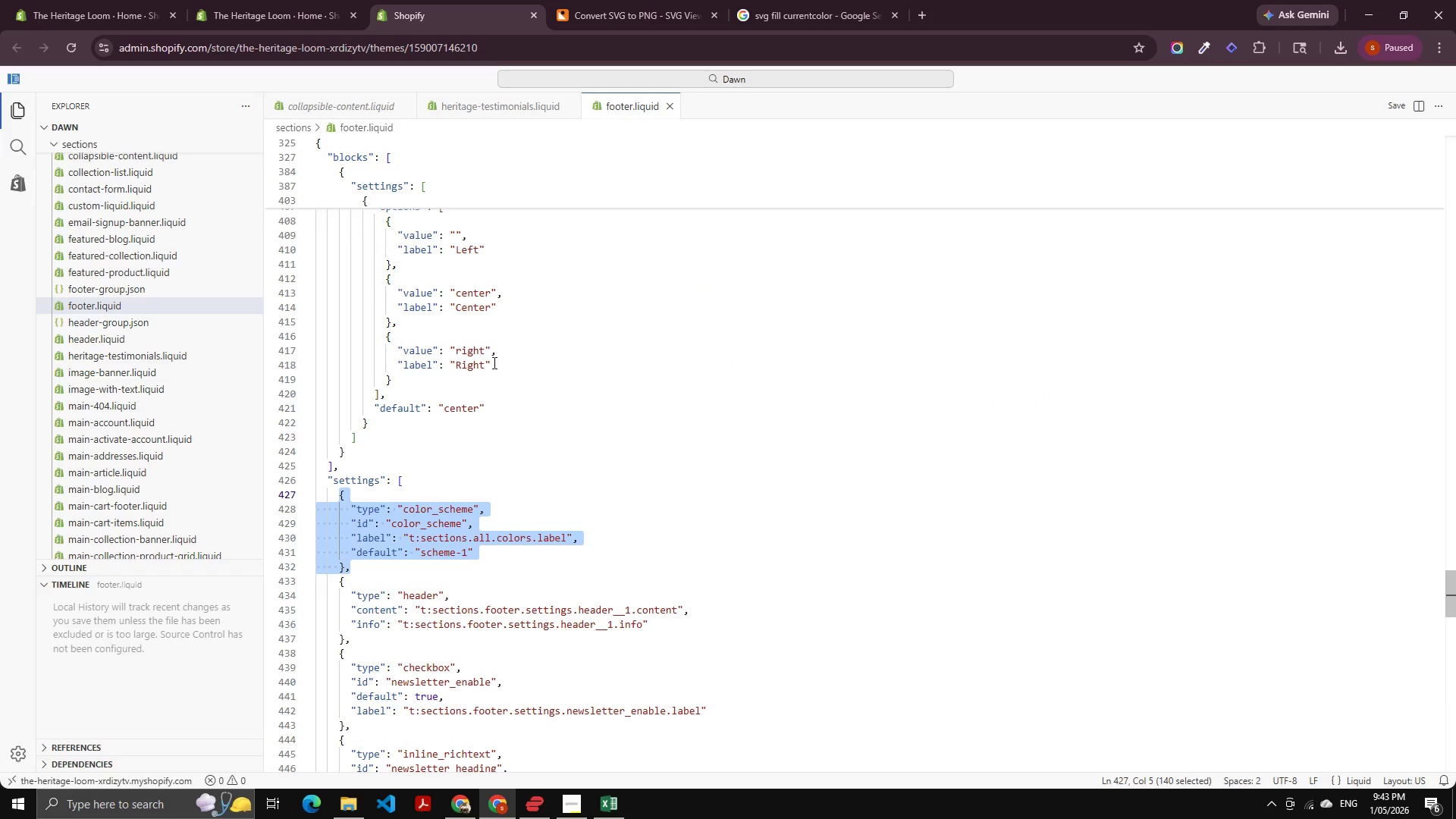 
key(Control+C)
 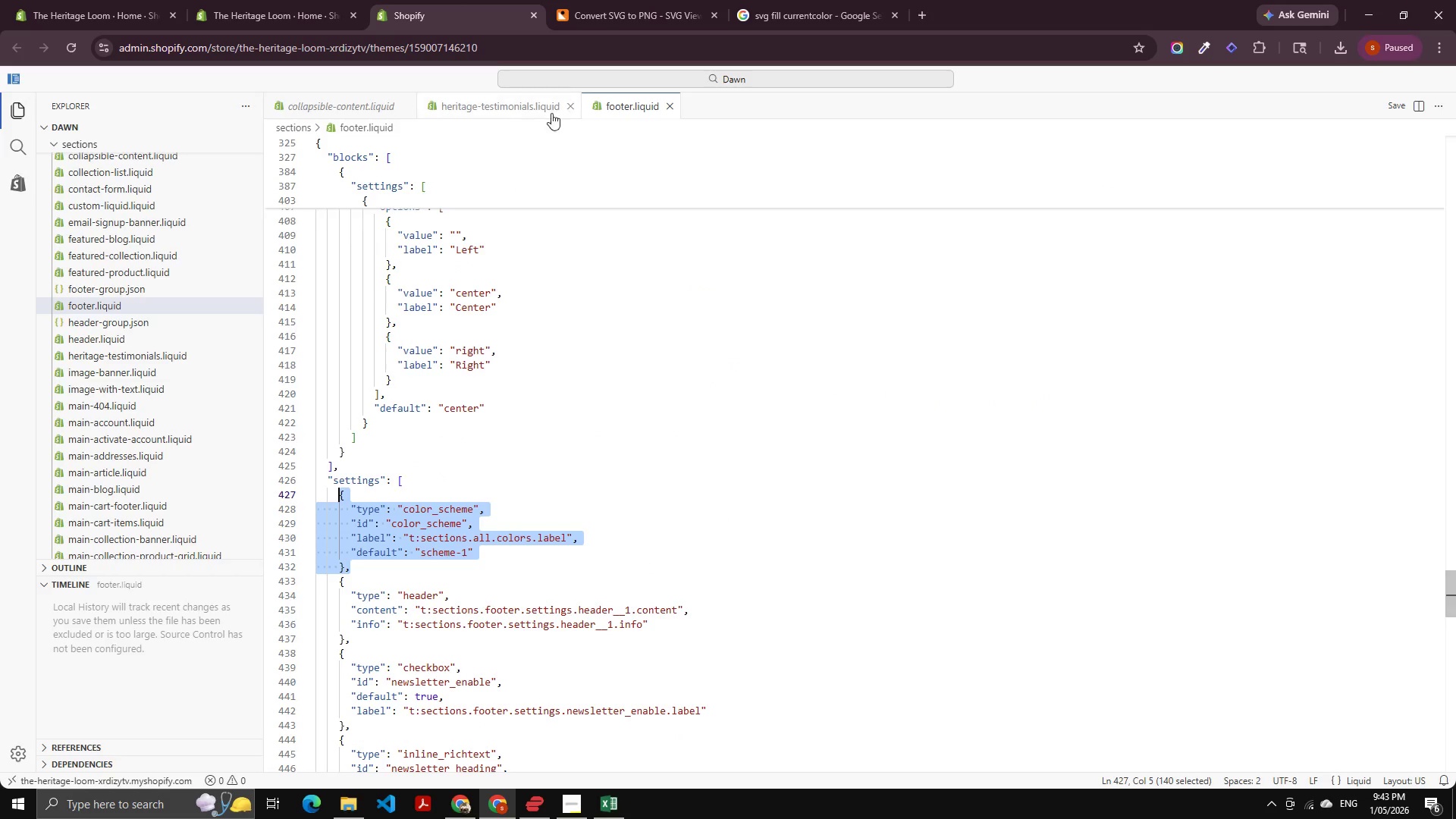 
left_click([527, 104])
 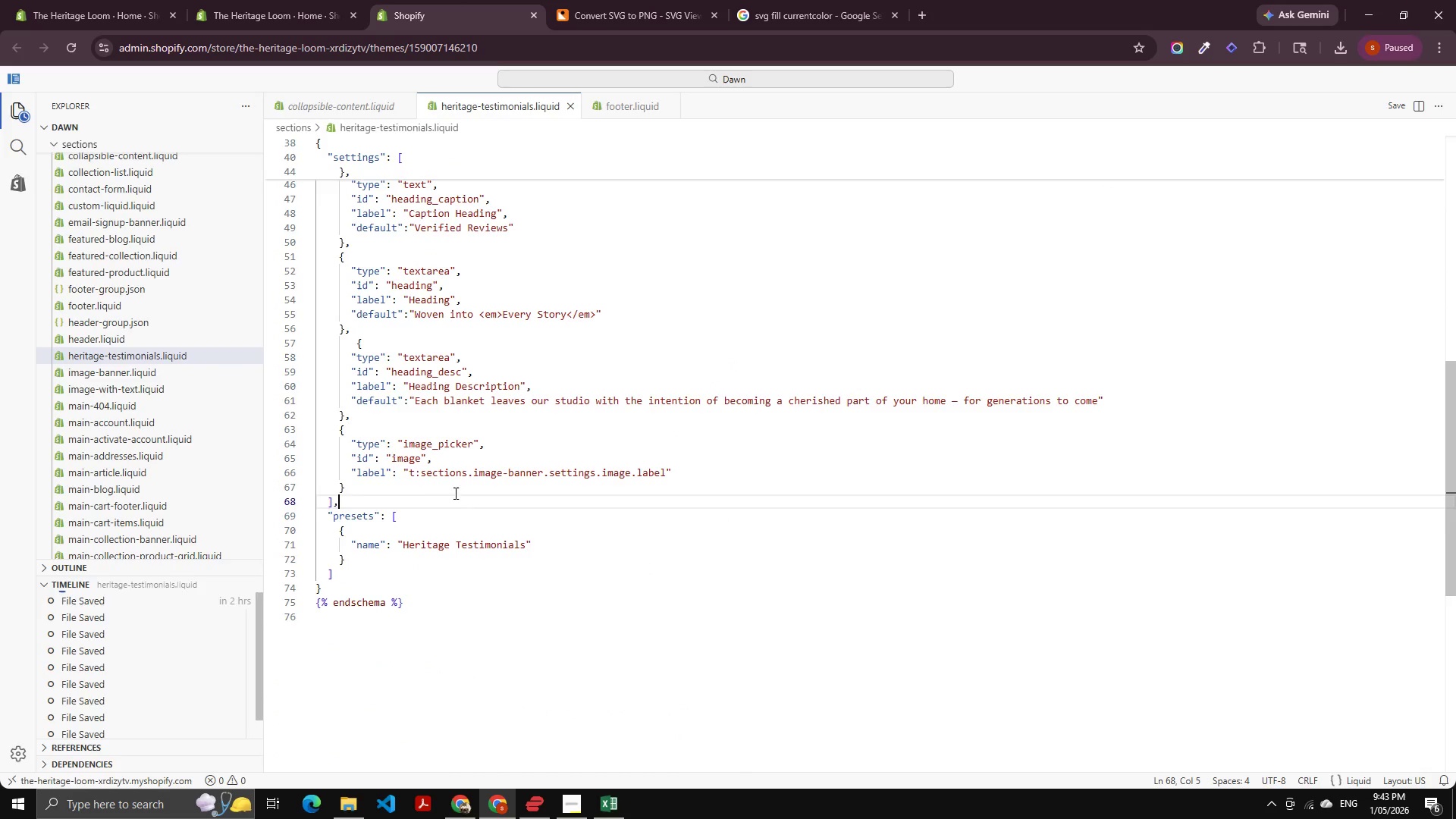 
scroll: coordinate [418, 485], scroll_direction: up, amount: 1.0
 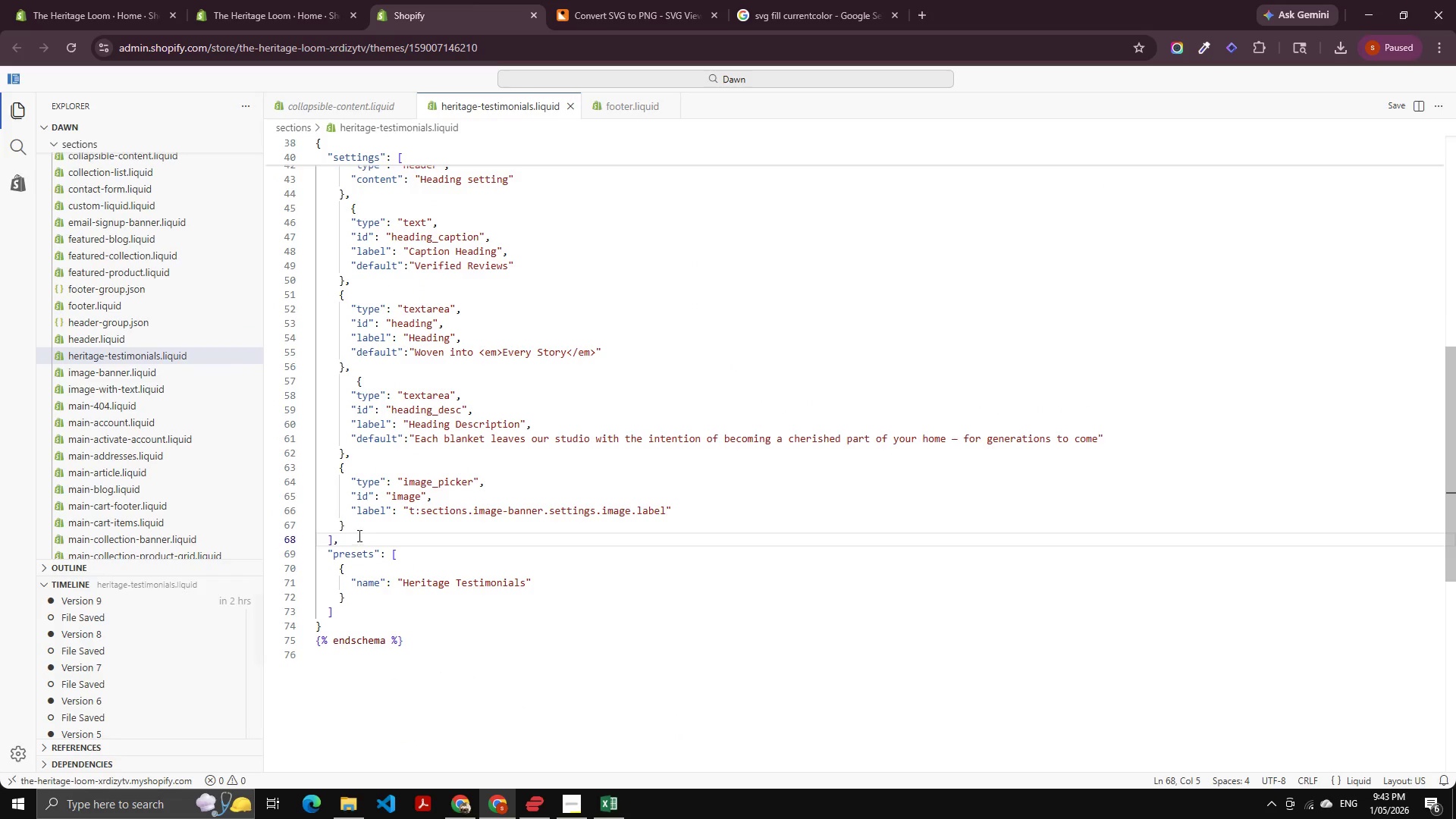 
left_click([362, 519])
 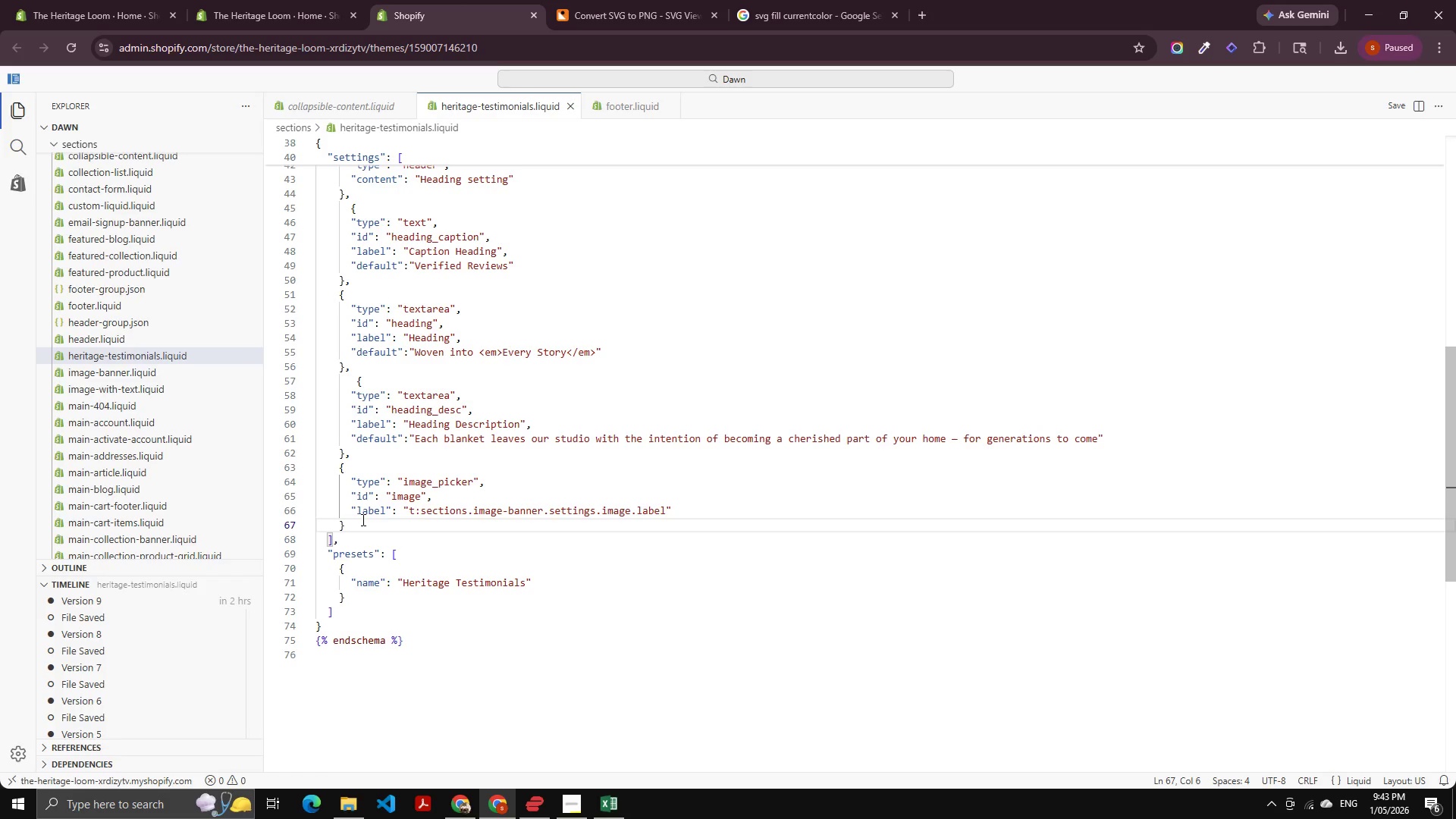 
key(Comma)
 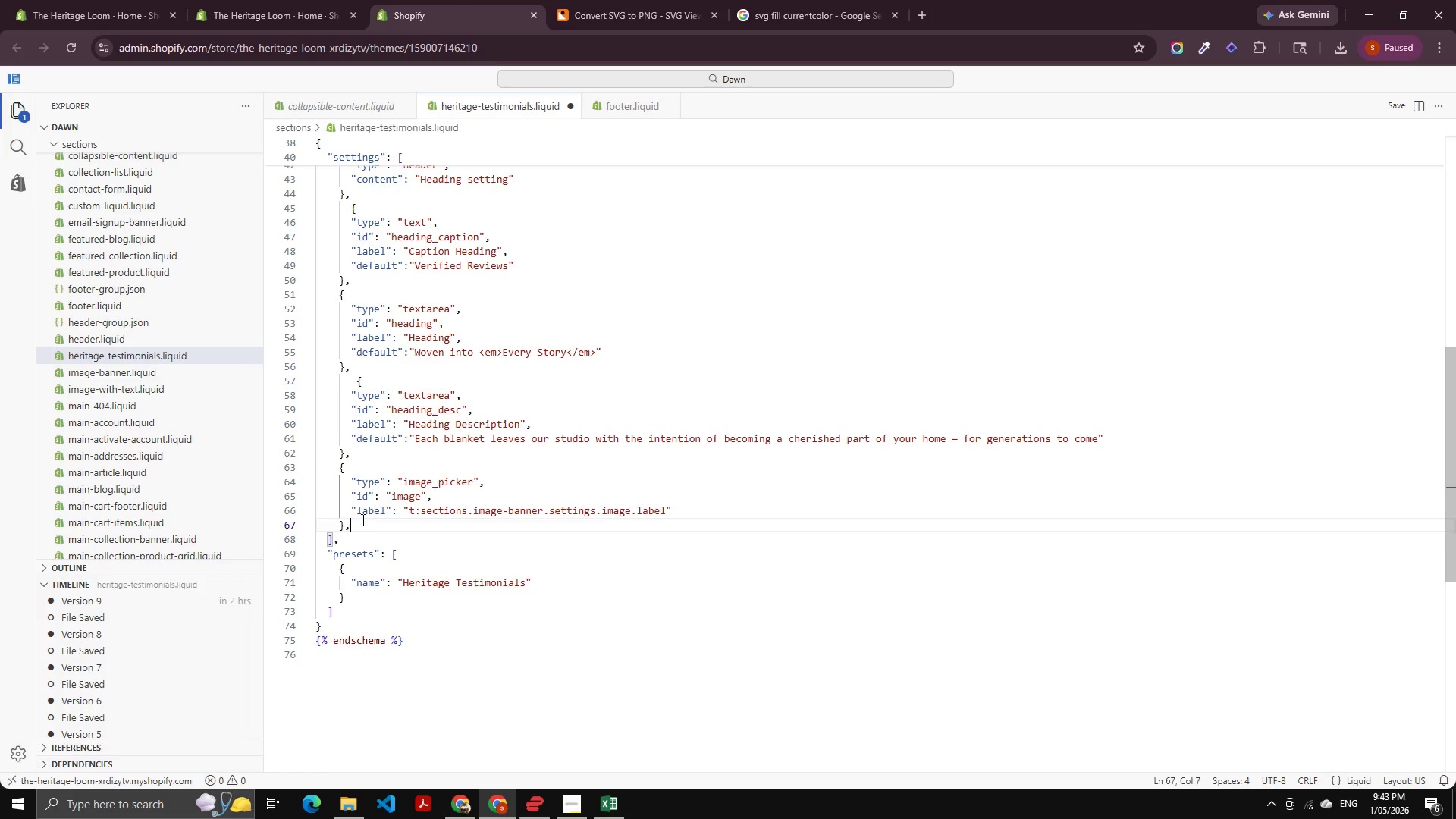 
key(Enter)
 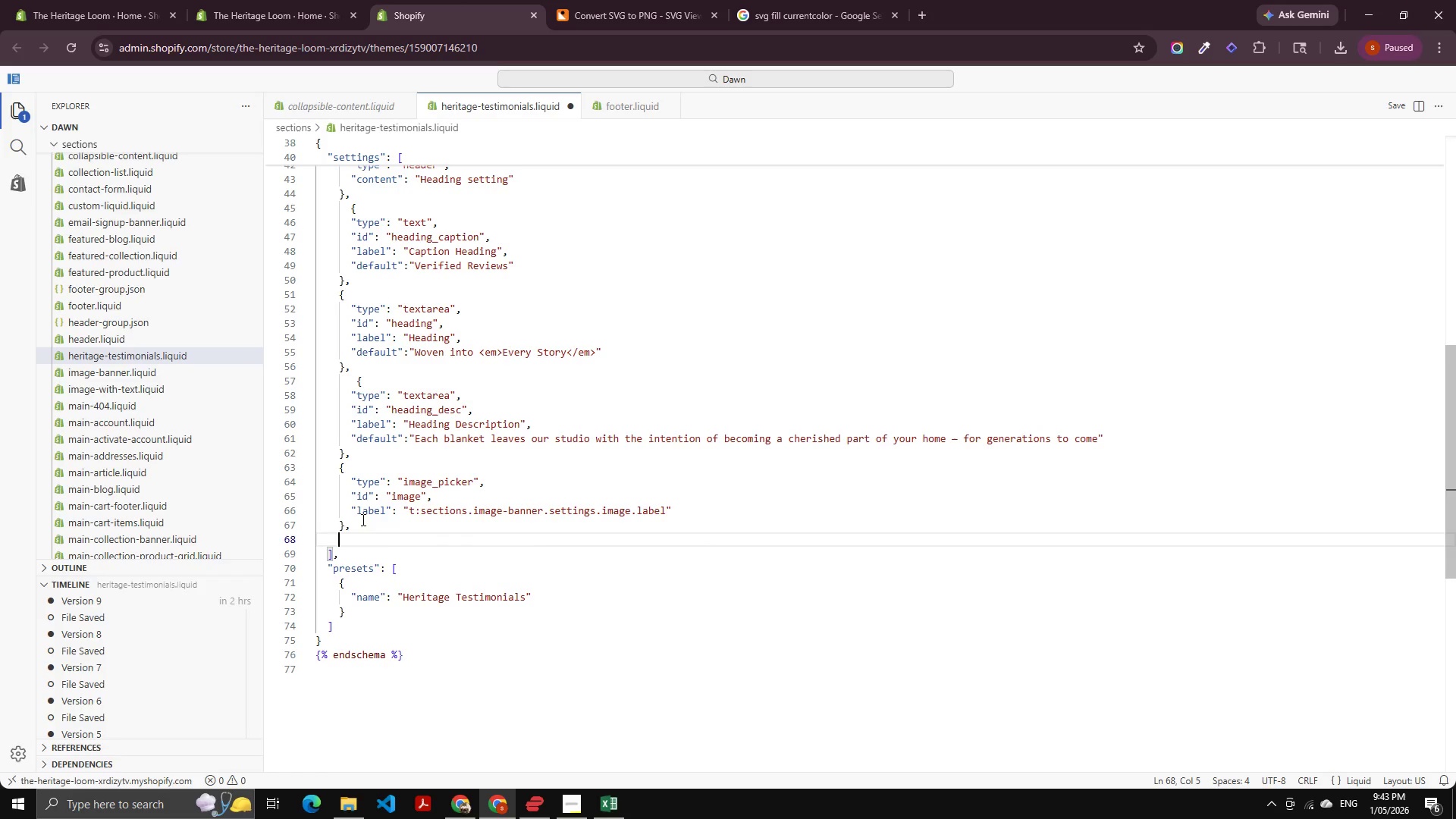 
key(Control+V)
 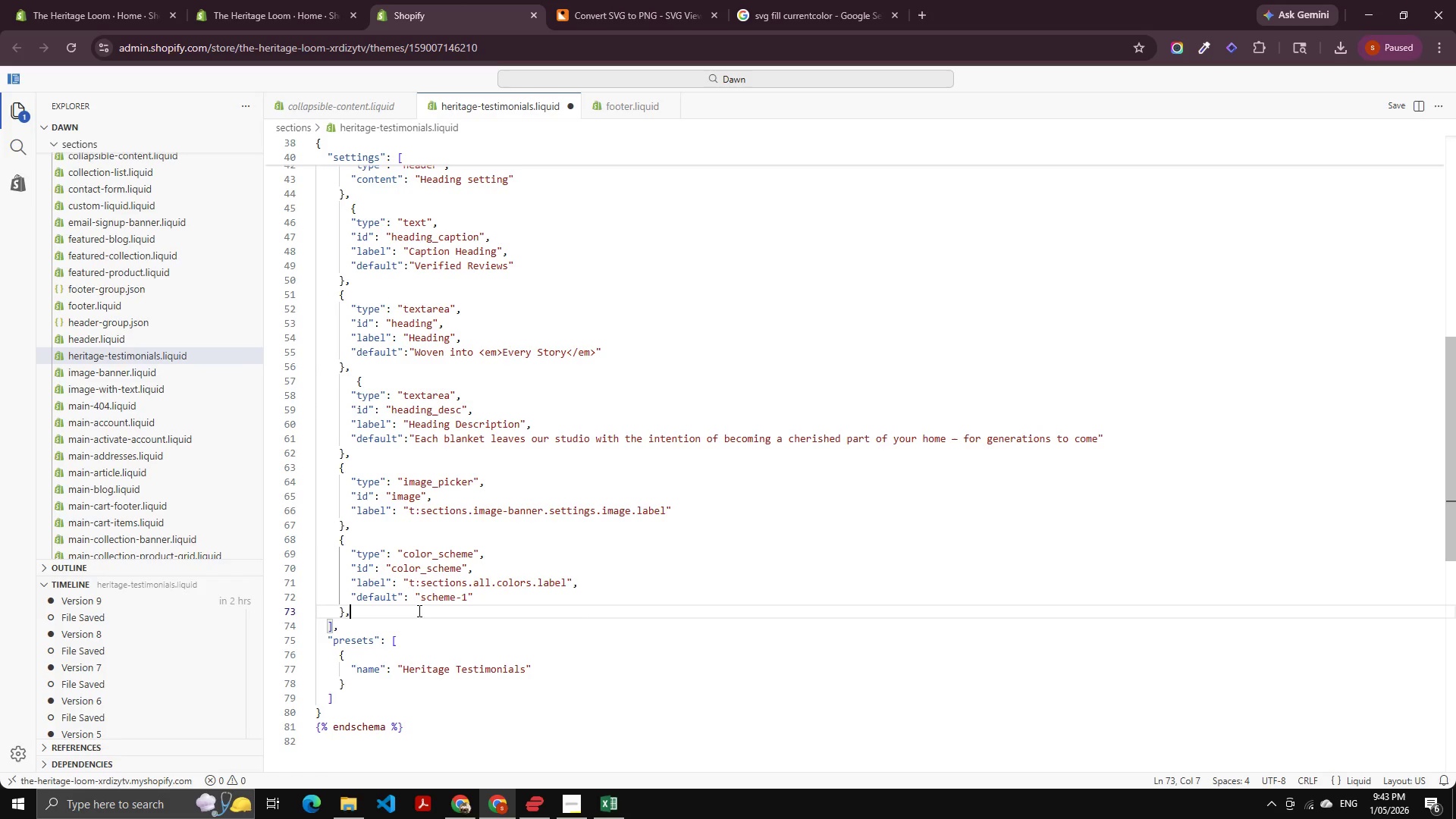 
left_click([433, 563])
 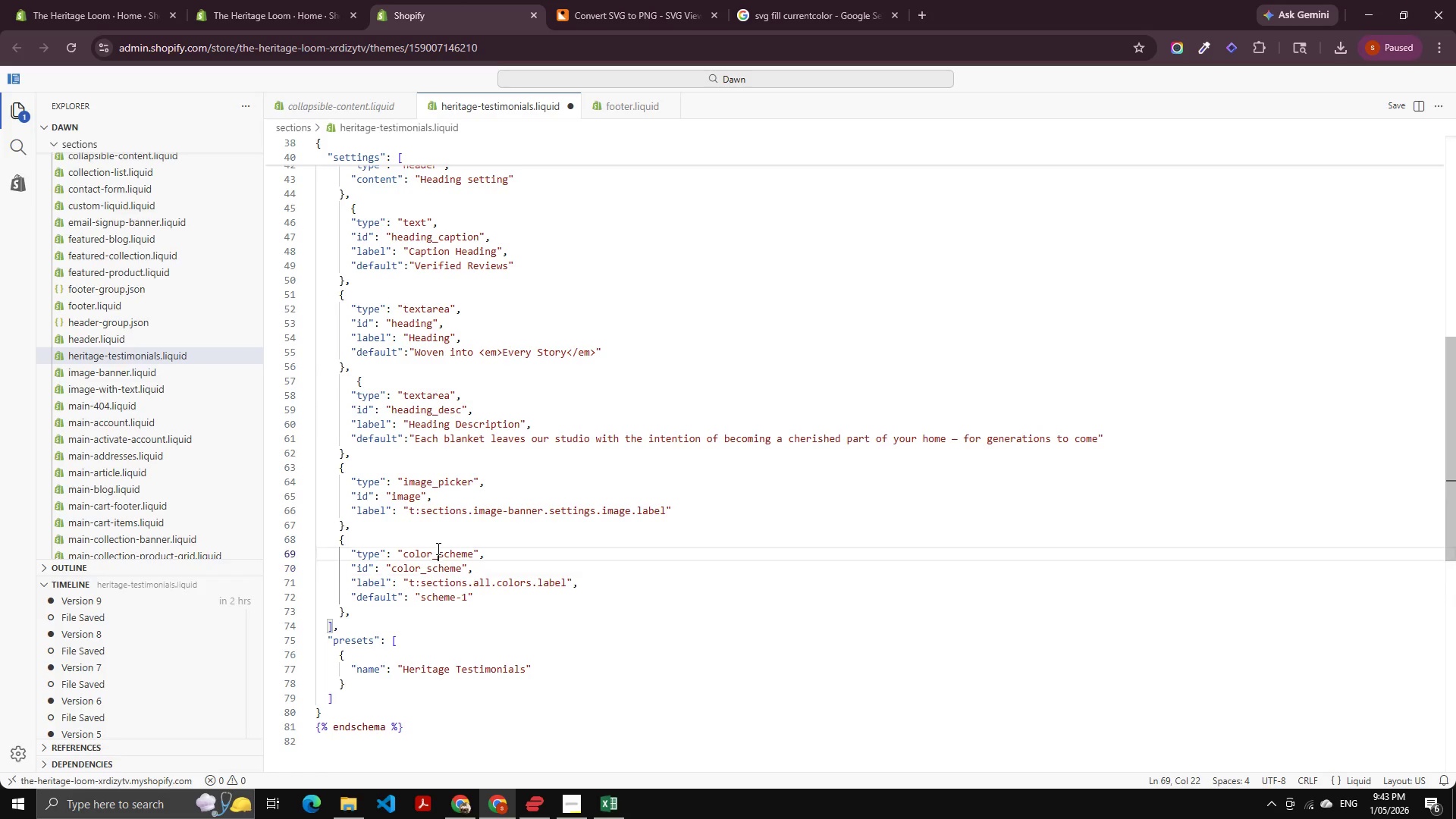 
double_click([437, 548])
 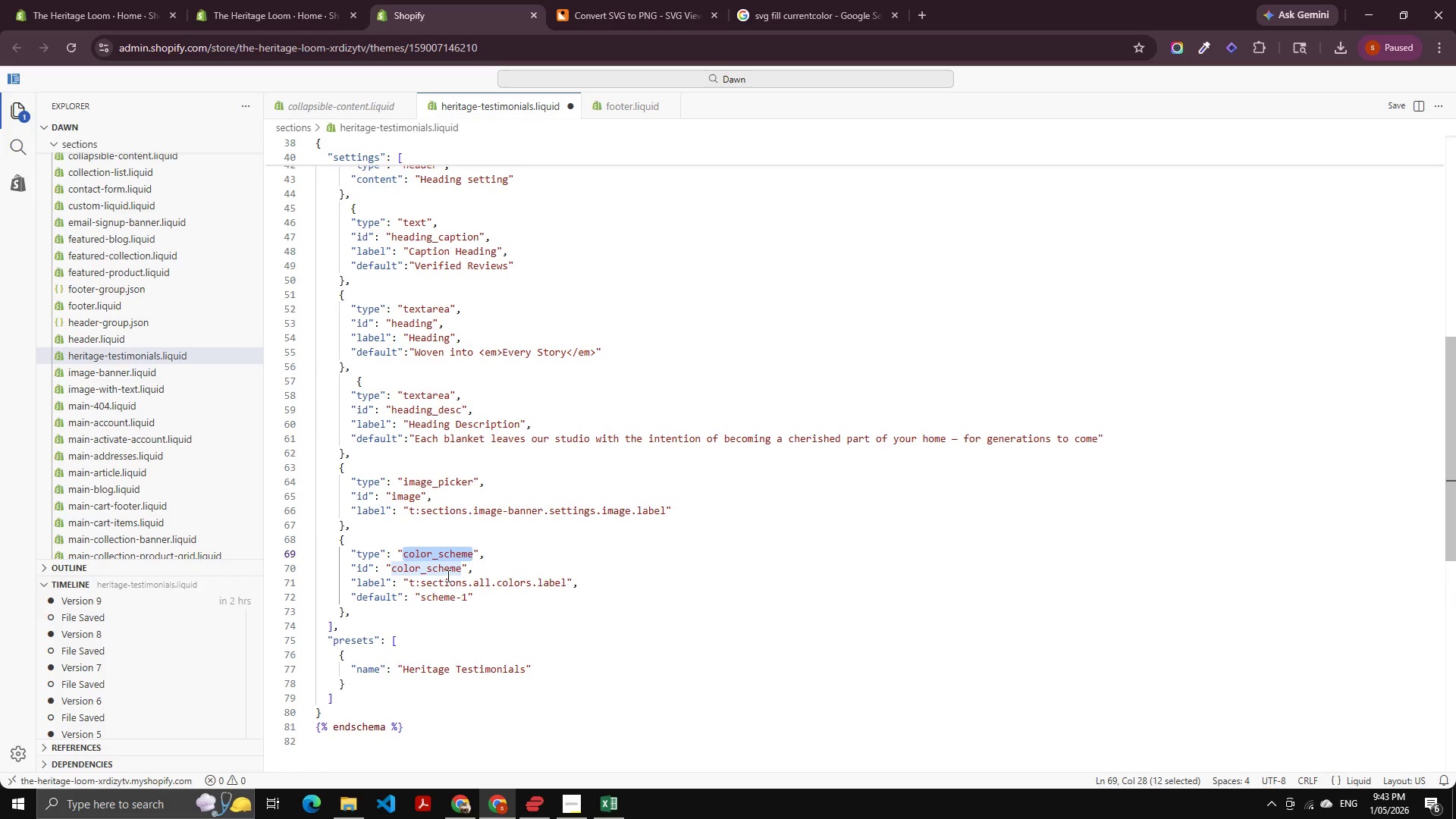 
type(bg)
 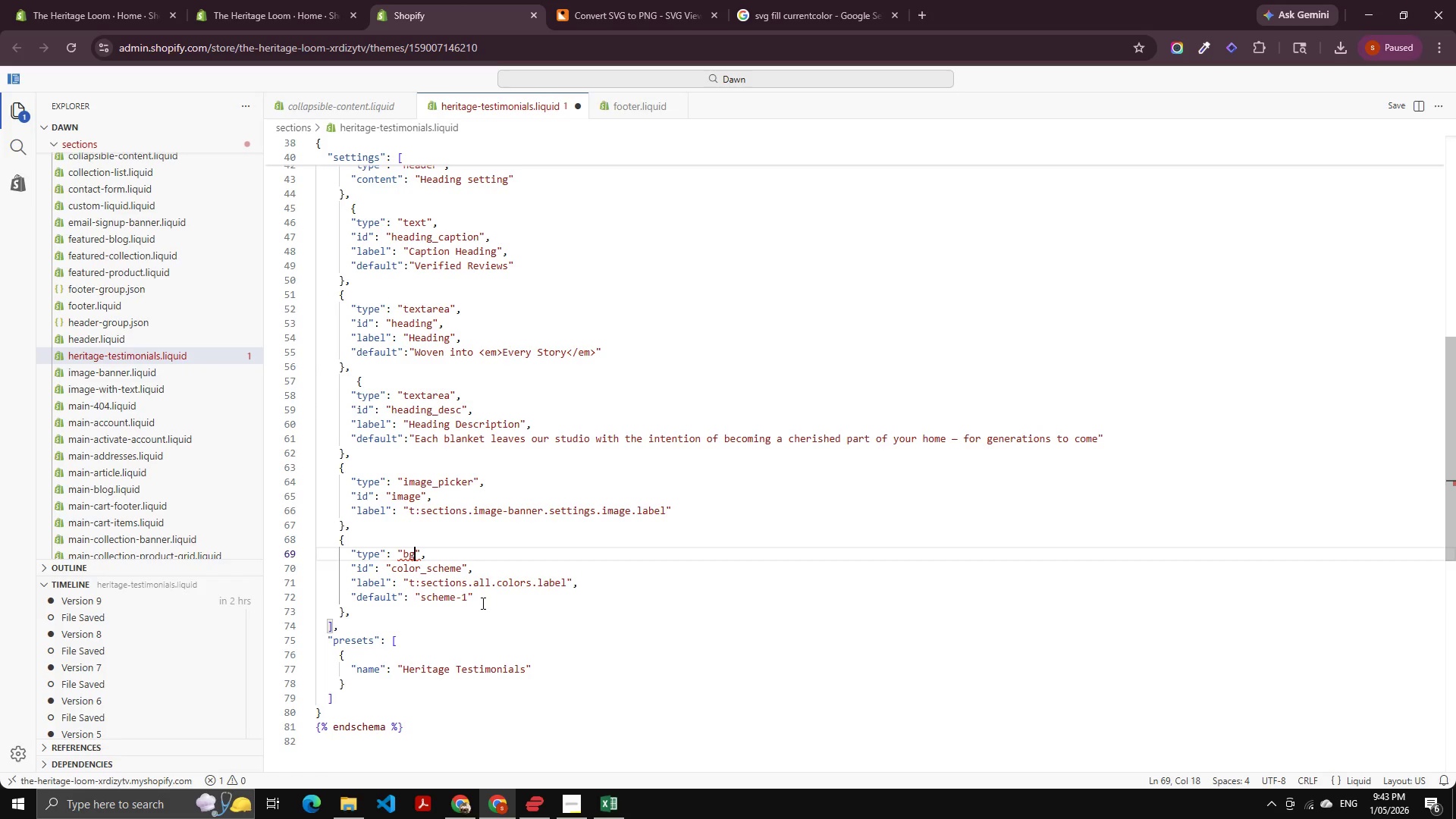 
hold_key(key=ShiftRight, duration=0.44)
 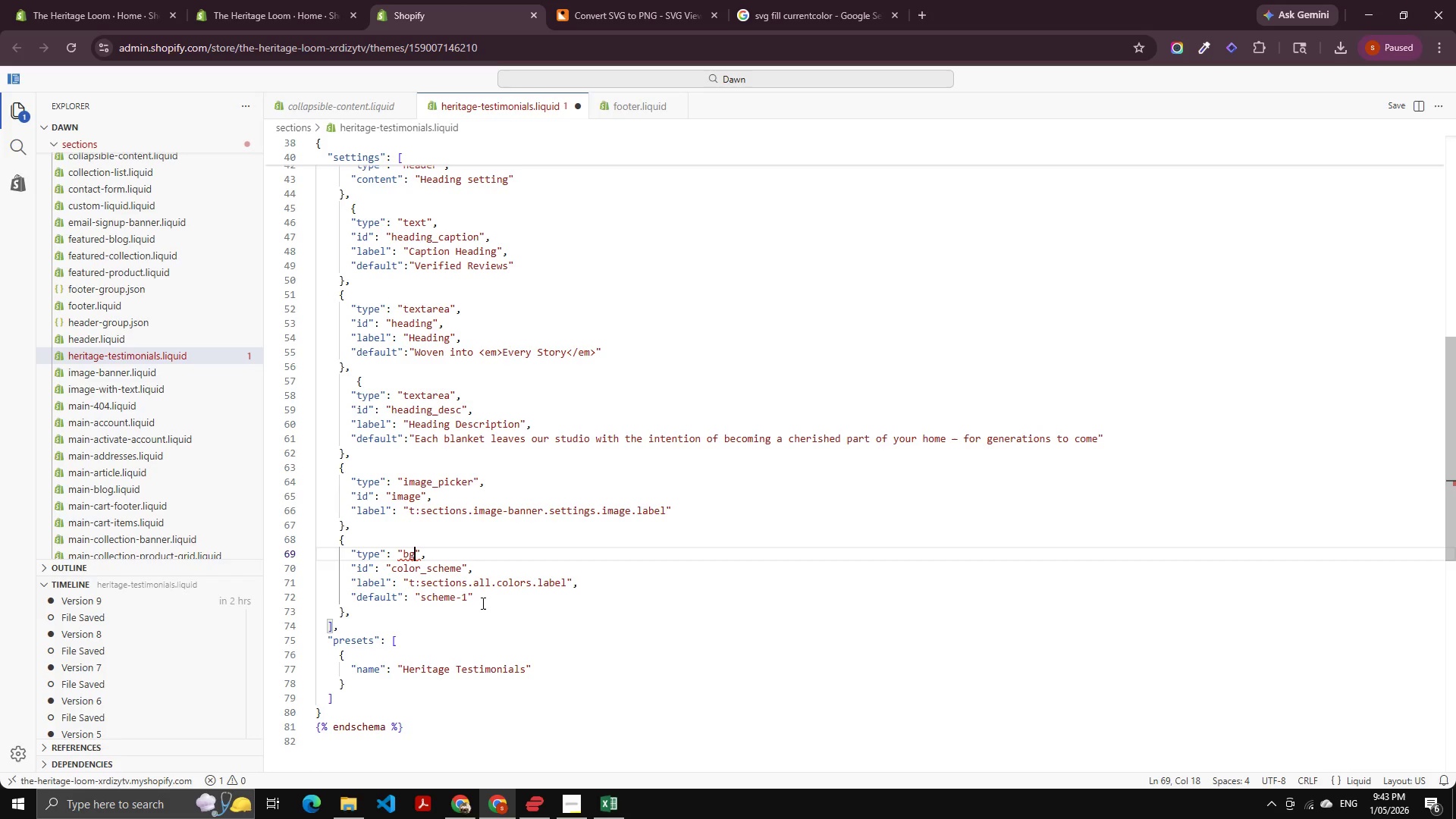 
key(Backspace)
key(Backspace)
type(color )
key(Backspace)
 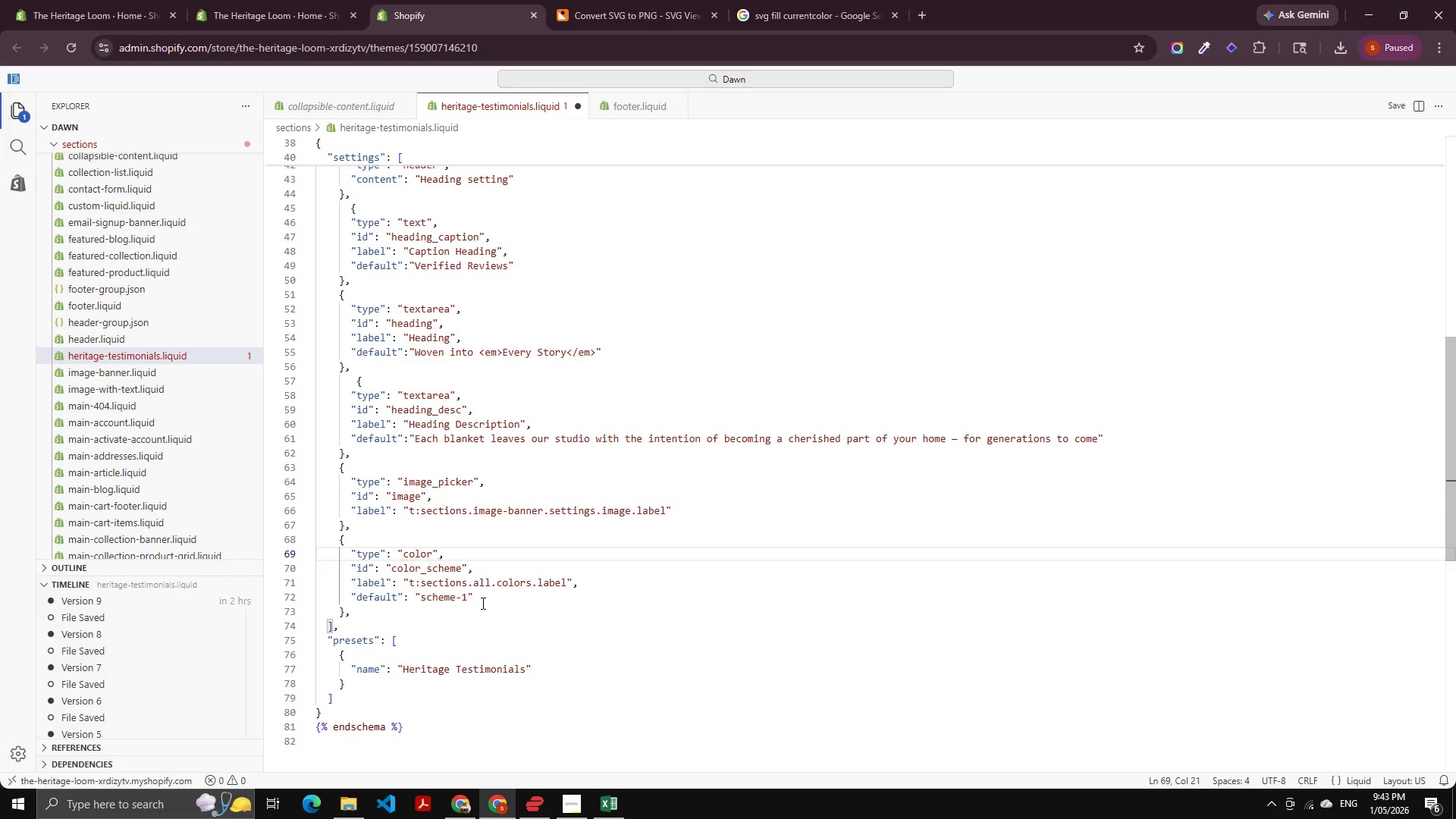 
key(ArrowRight)
 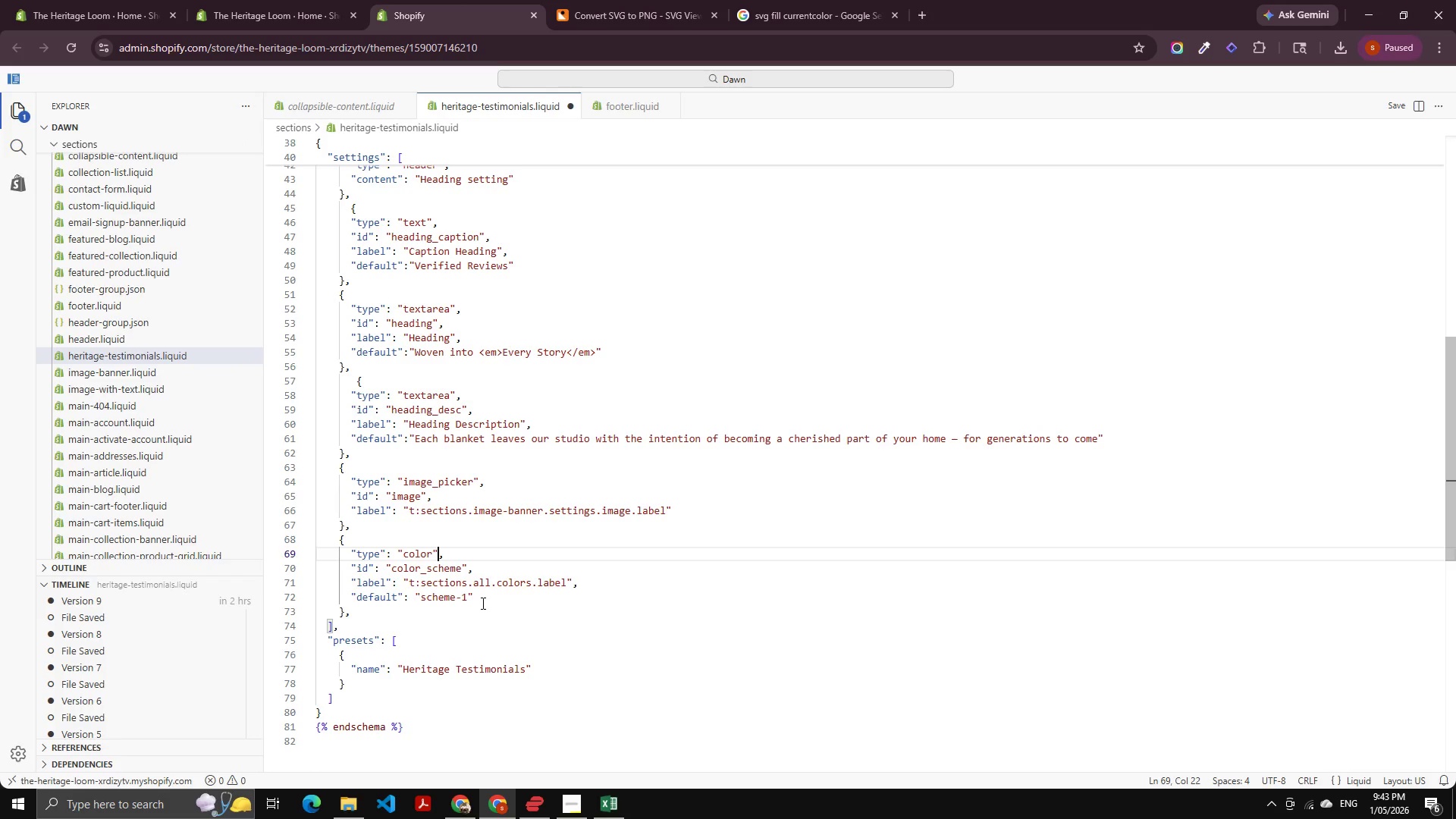 
key(ArrowDown)
 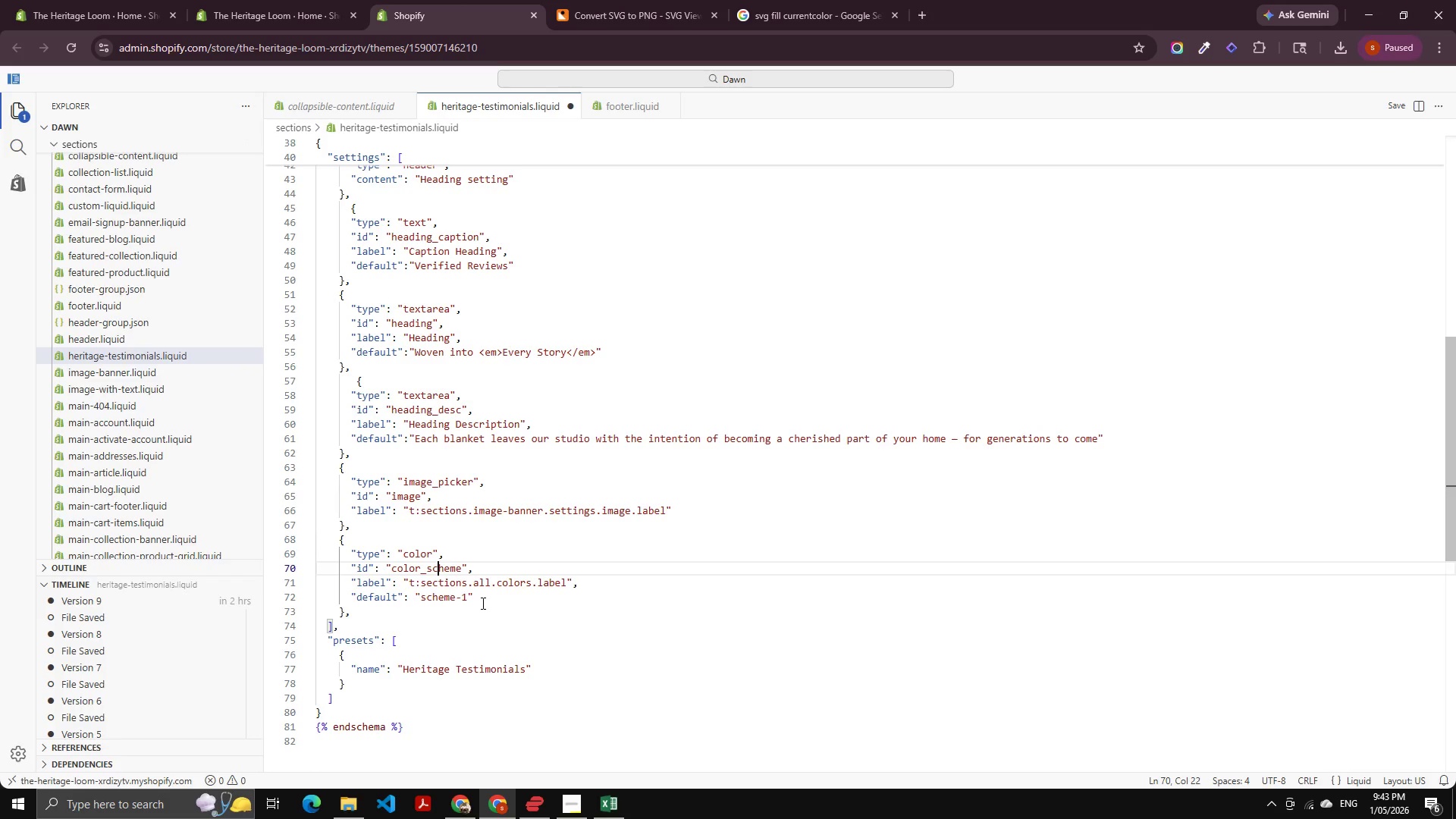 
key(ArrowRight)
 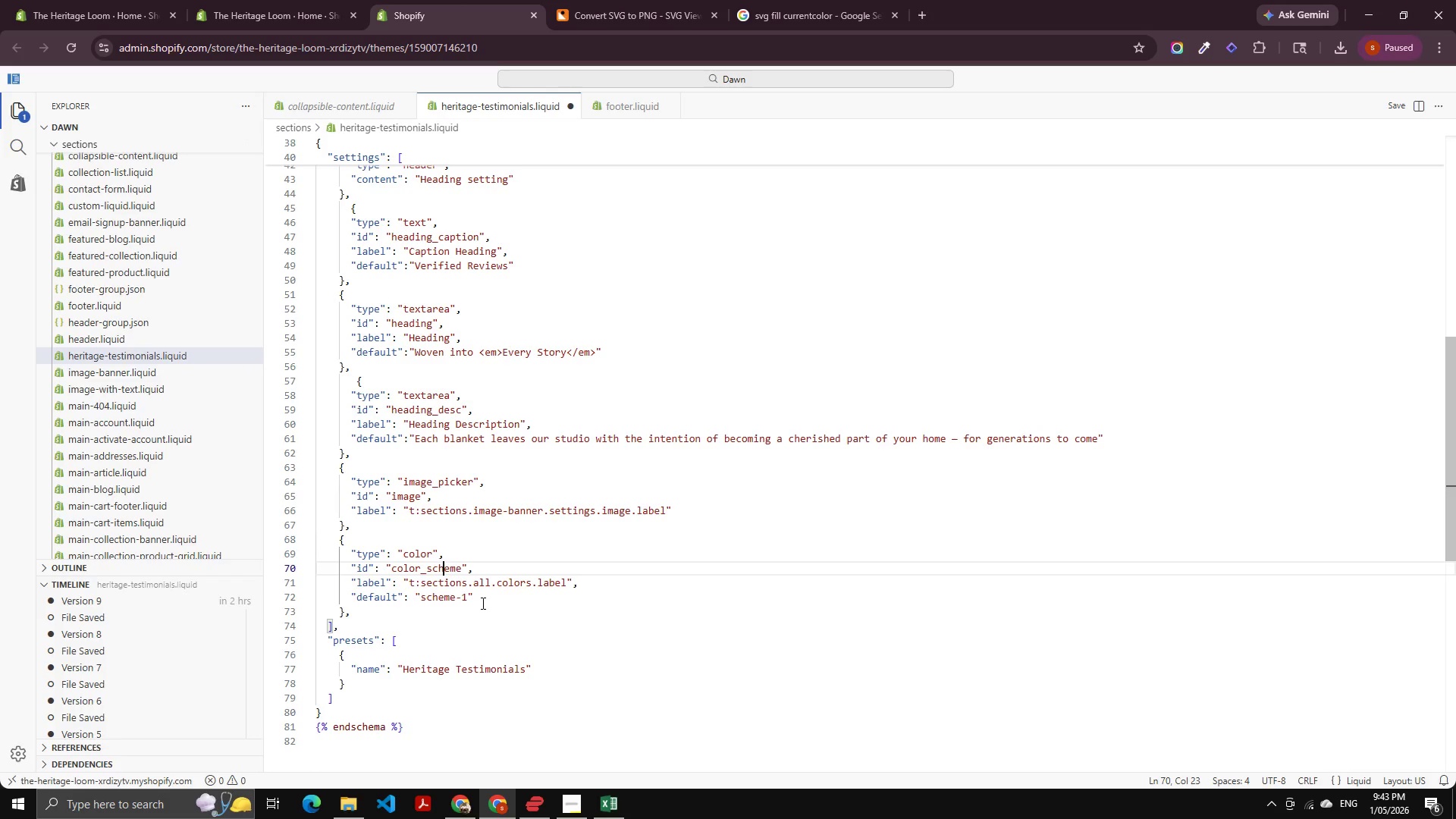 
key(ArrowRight)
 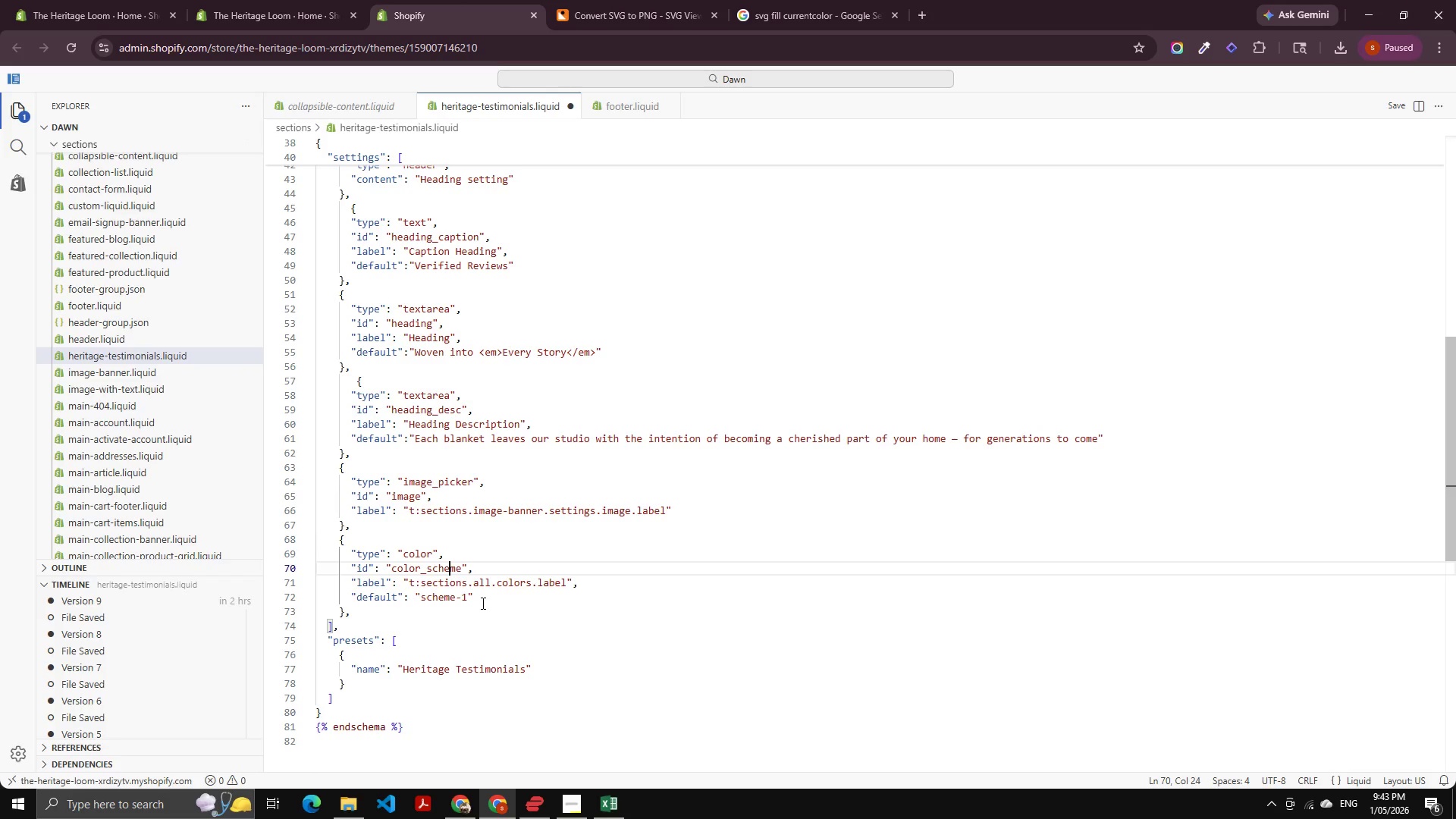 
key(ArrowRight)
 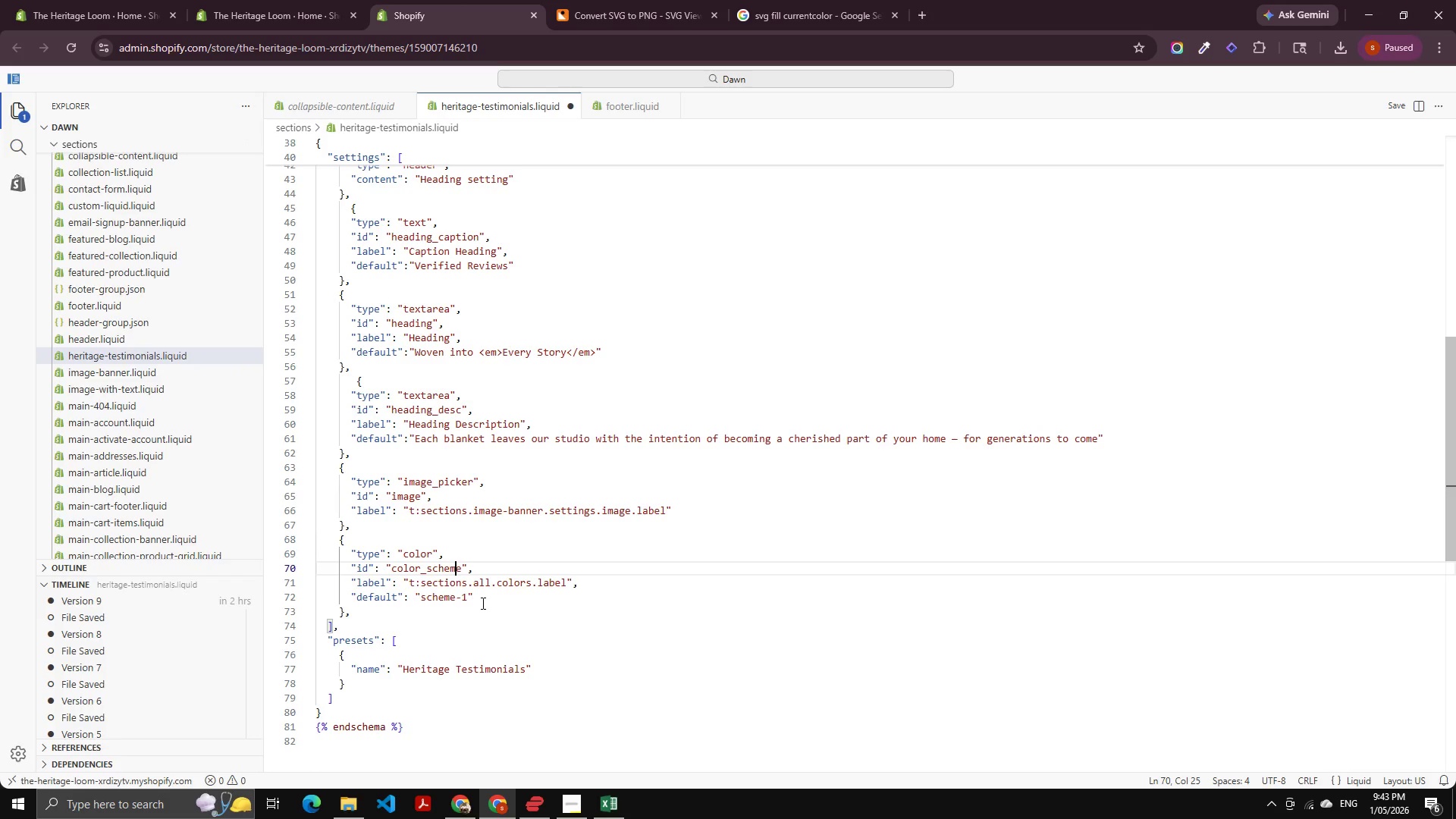 
key(ArrowRight)
 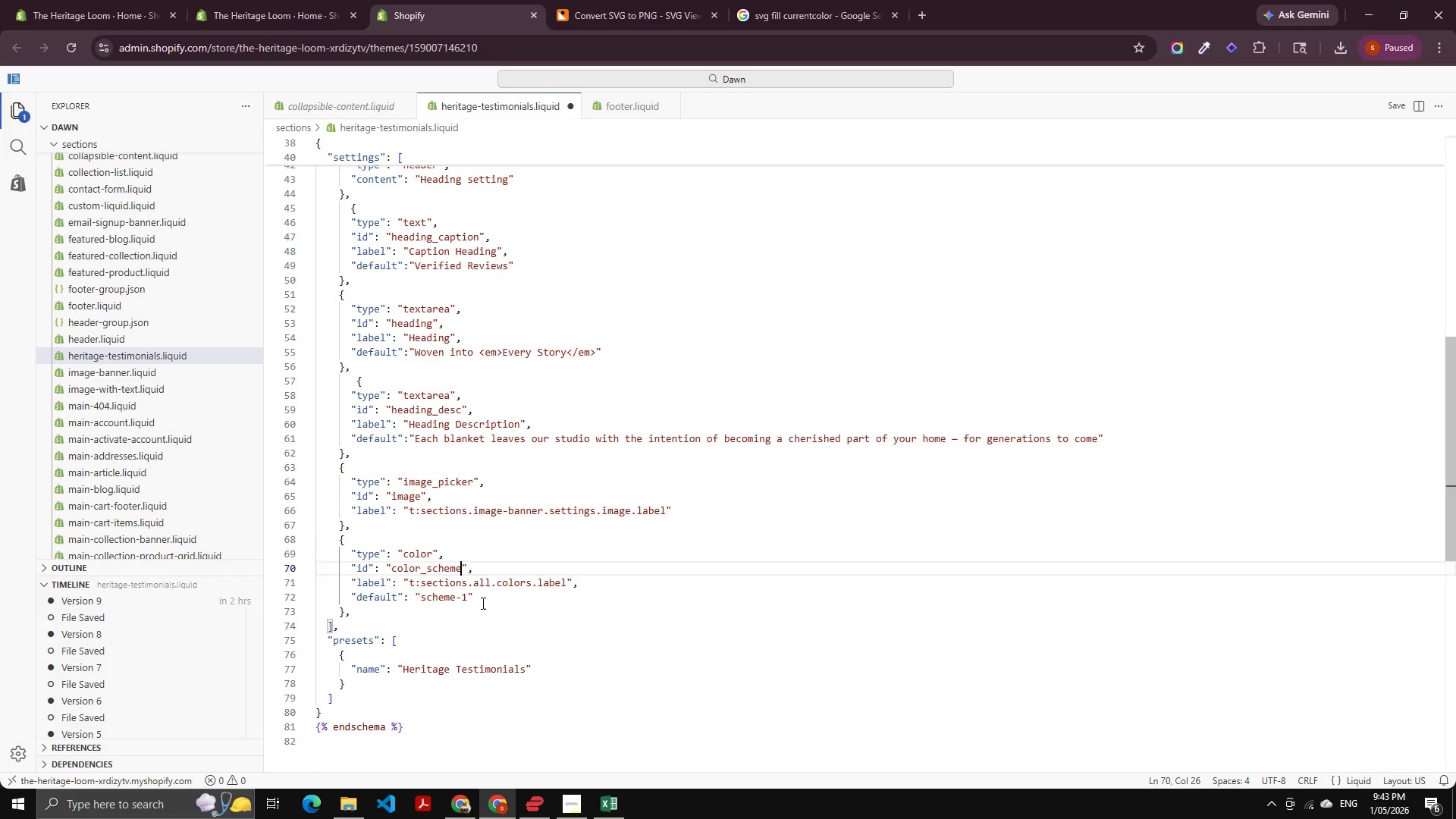 
key(Control+Shift+ArrowLeft)
 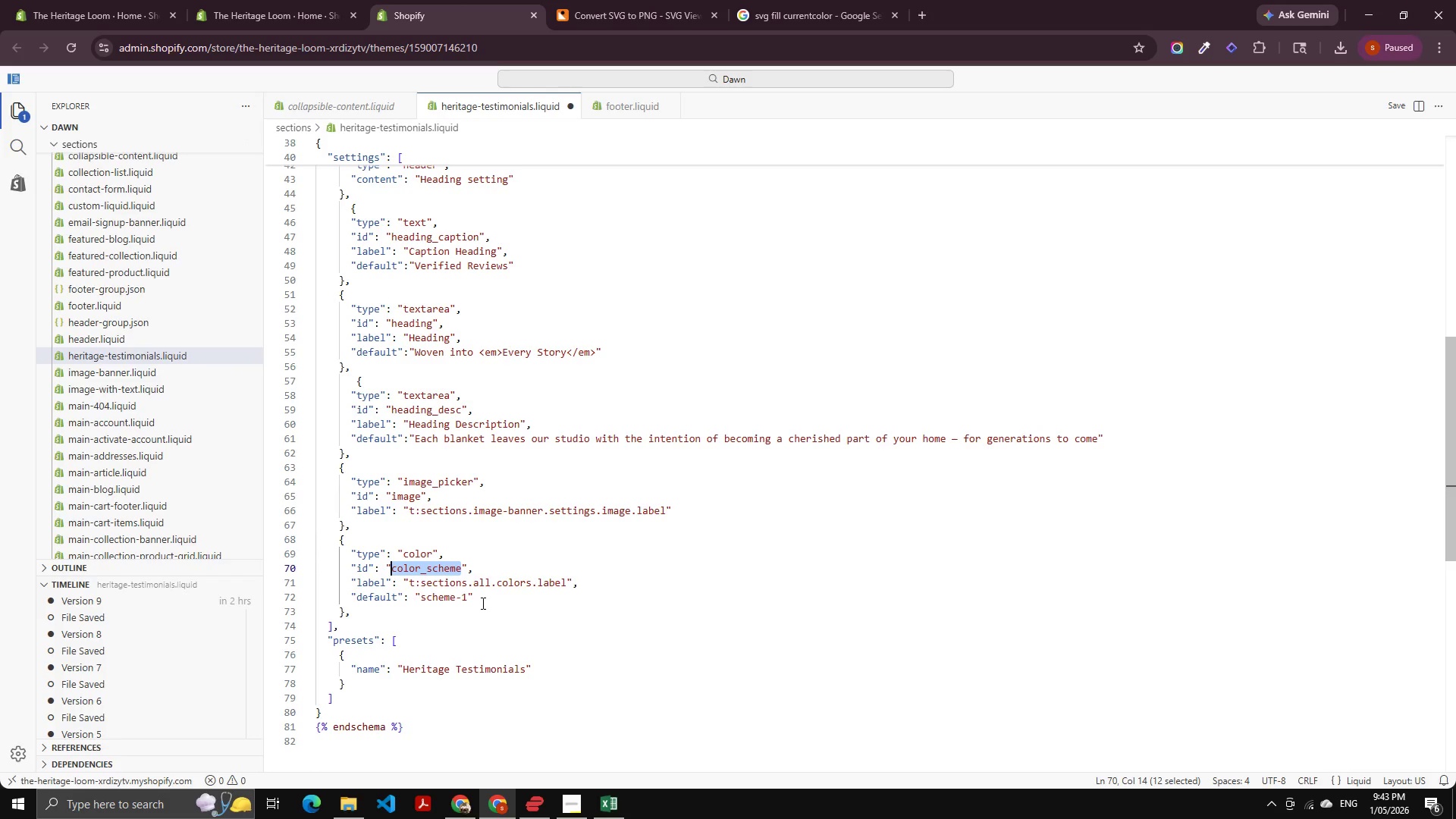 
type(bg_Clor)
key(Backspace)
key(Backspace)
key(Backspace)
type(olor)
 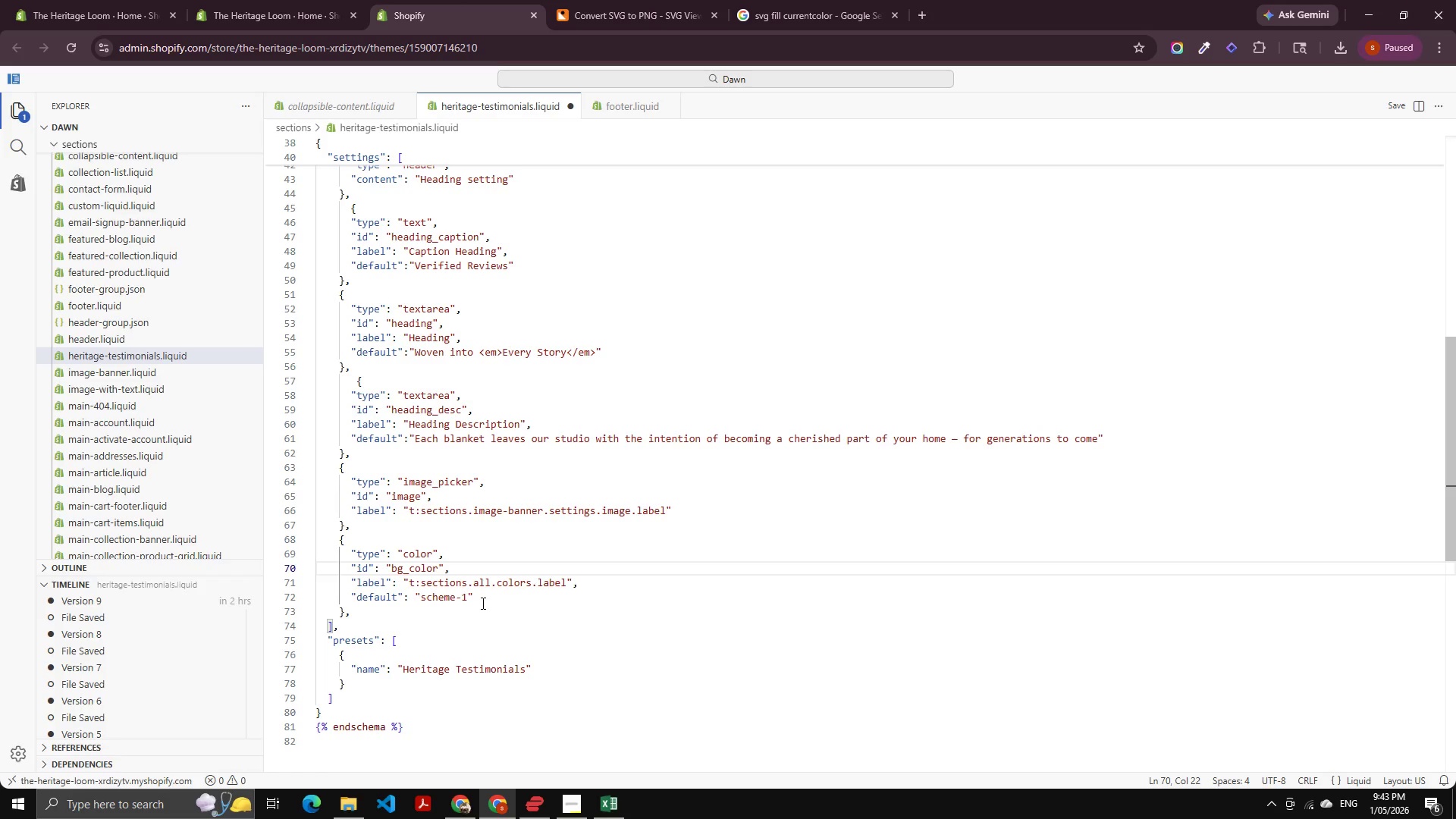 
wait(11.8)
 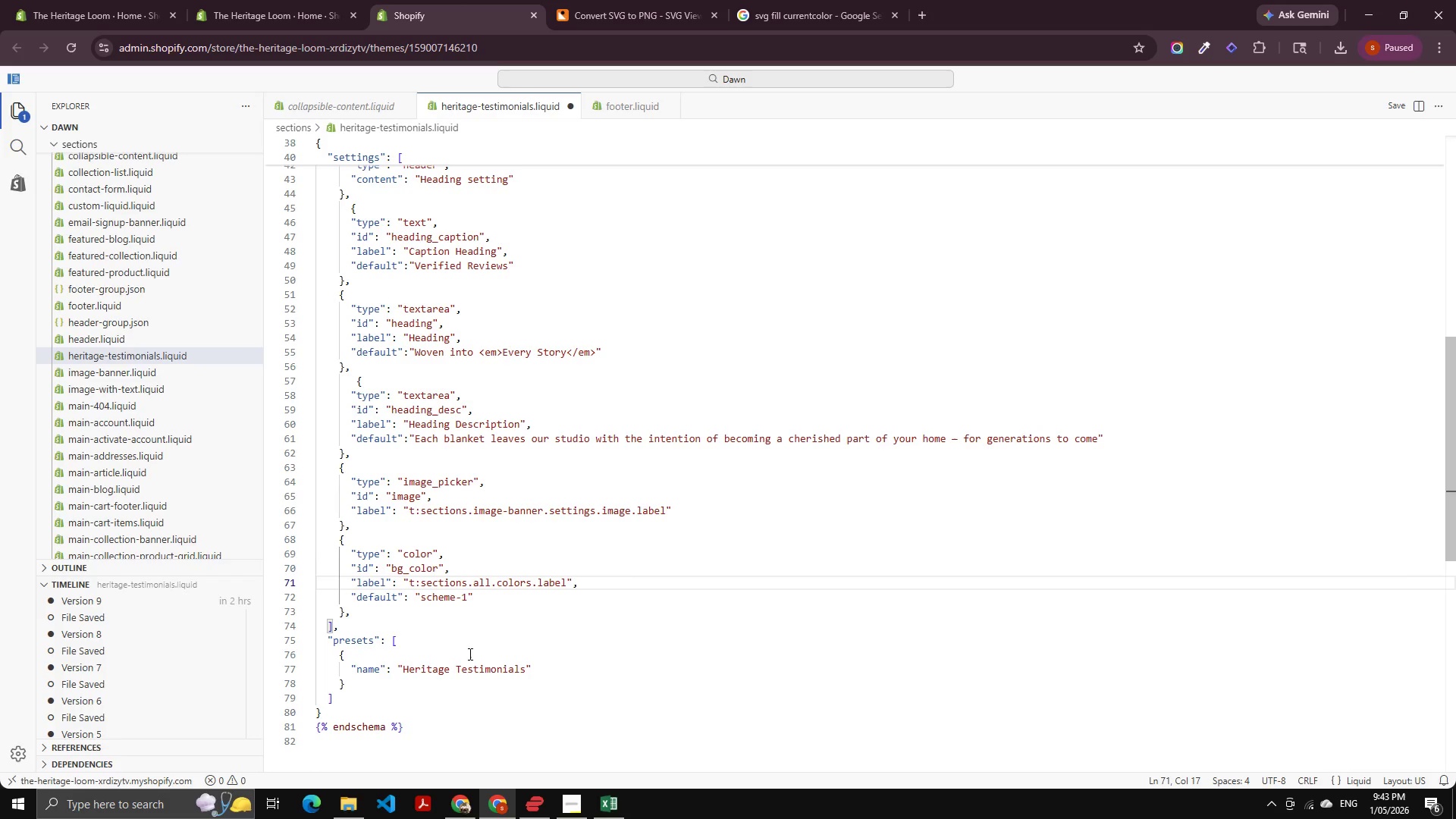 
key(Control+Shift+ArrowRight)
 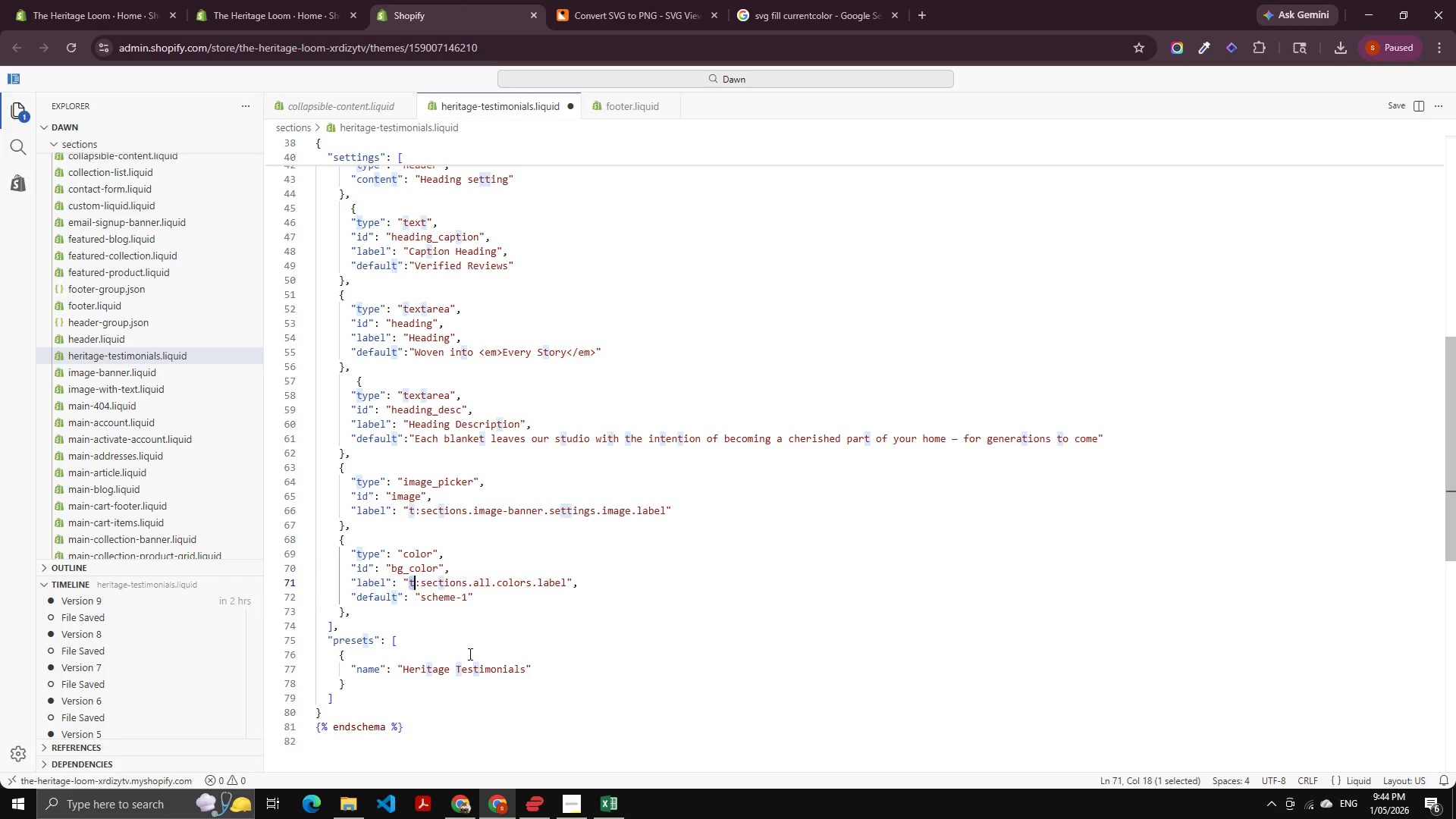 
key(Control+Shift+ArrowRight)
 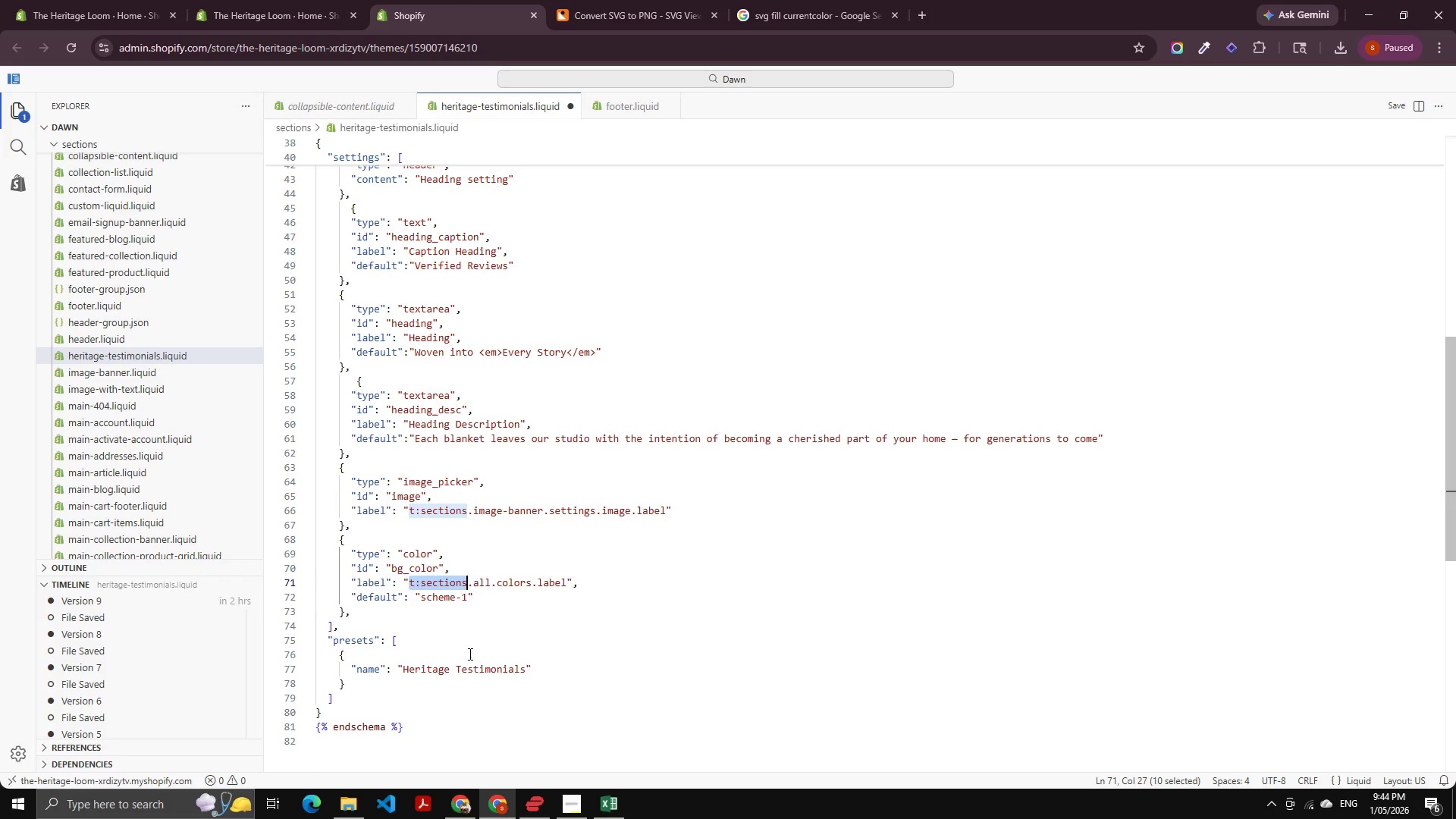 
key(Control+Shift+ArrowRight)
 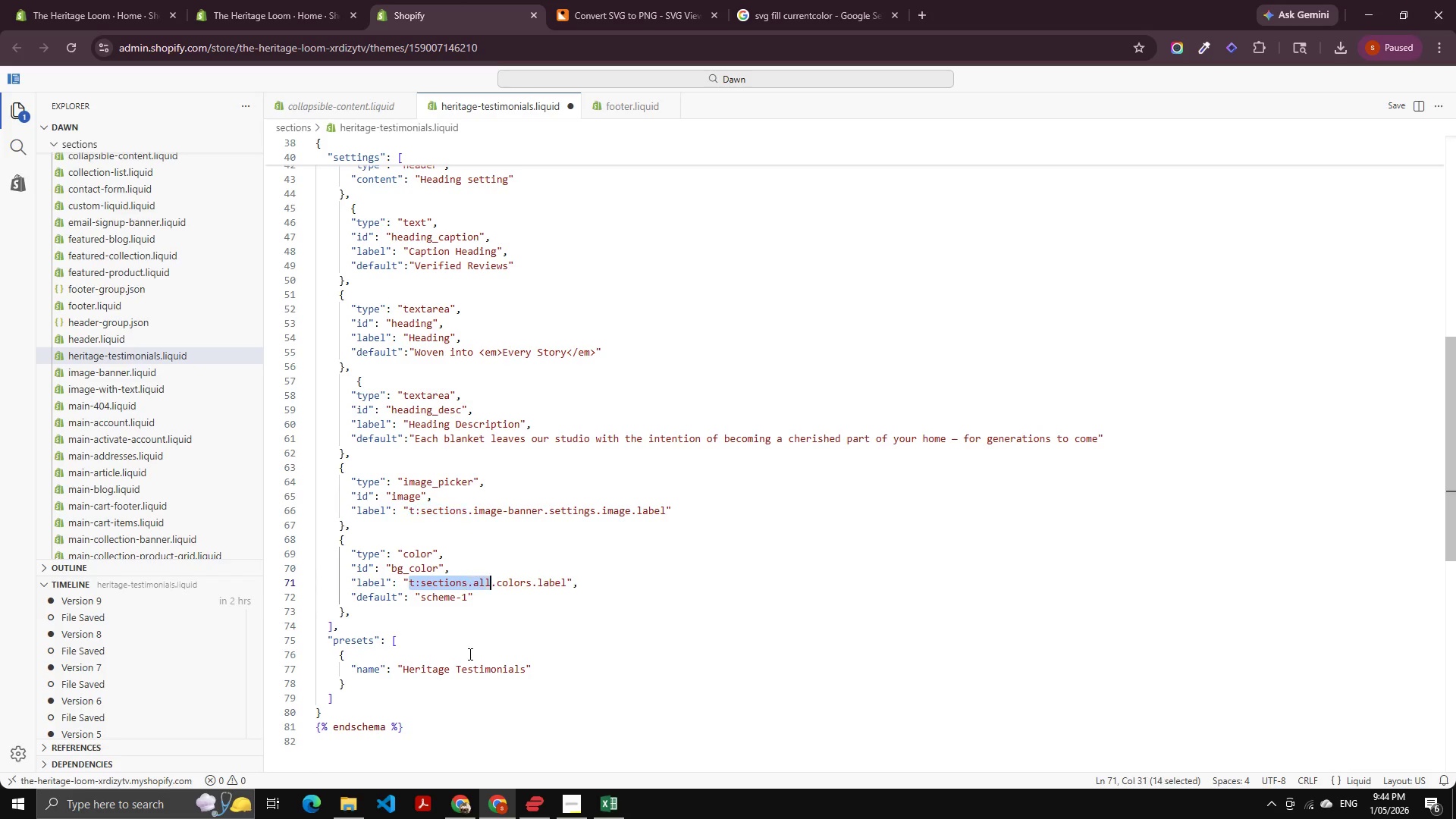 
key(Control+Shift+ArrowRight)
 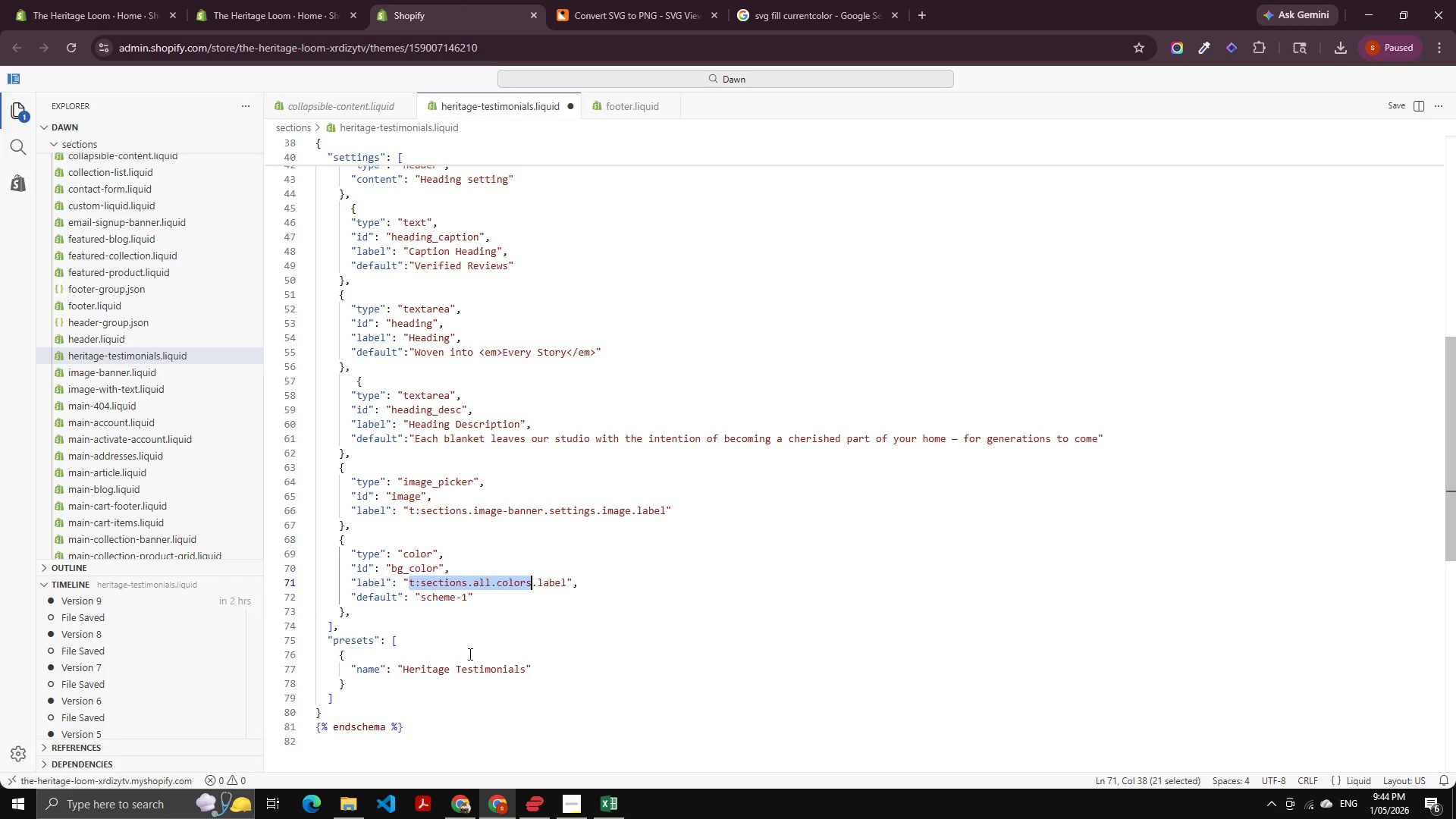 
key(Control+Shift+ArrowRight)
 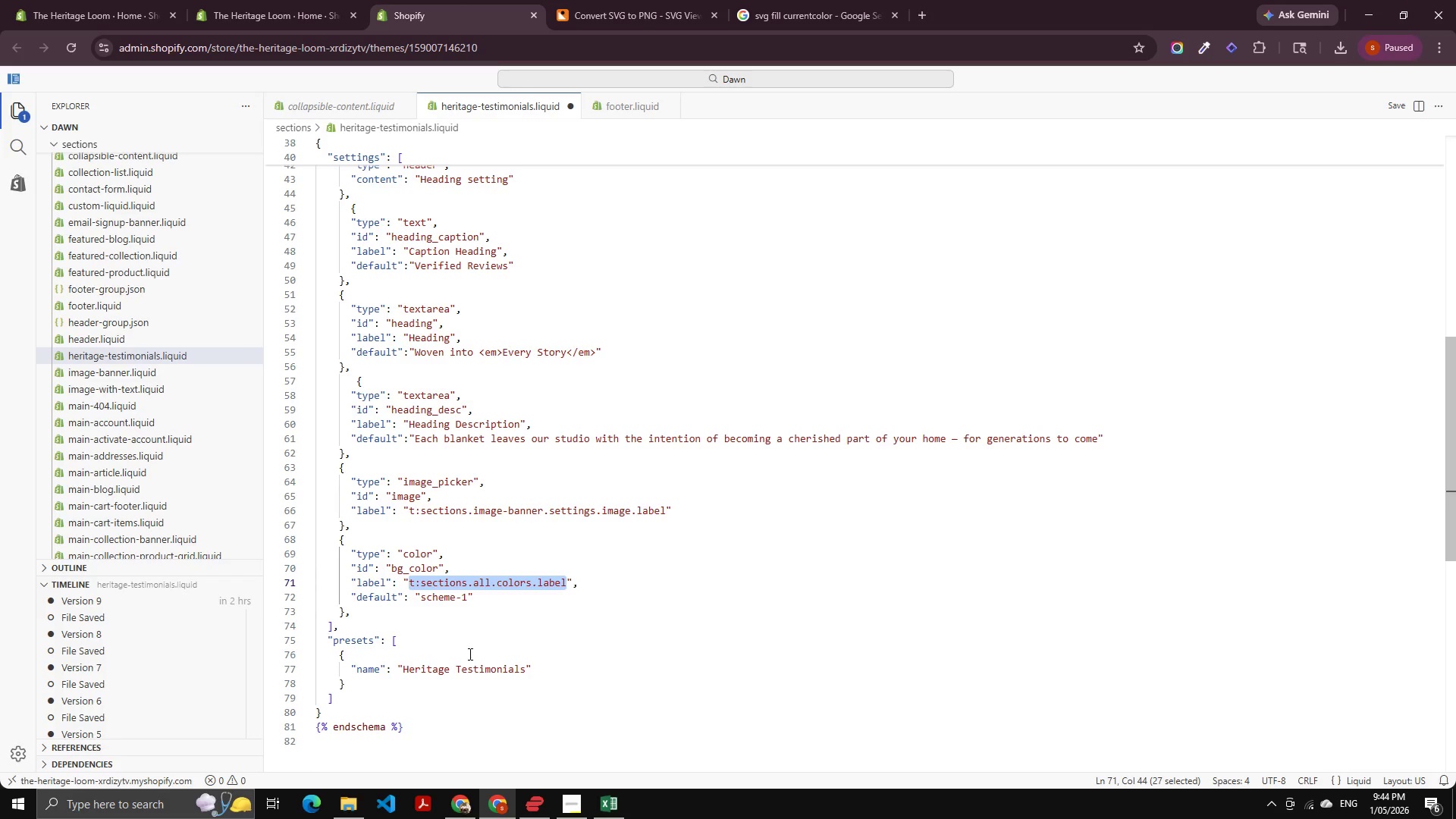 
type(backgound )
 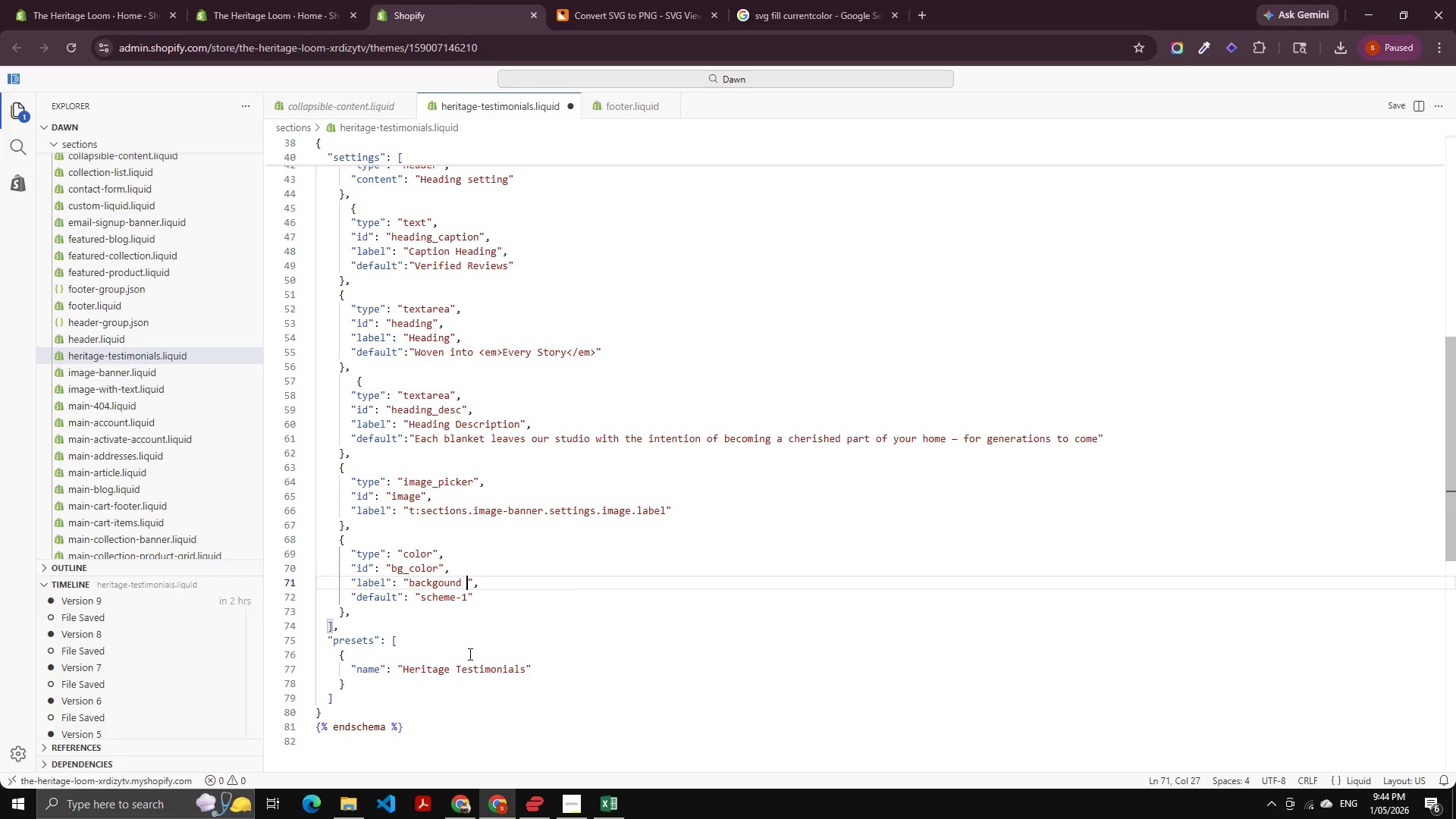 
hold_key(key=ShiftLeft, duration=1.03)
 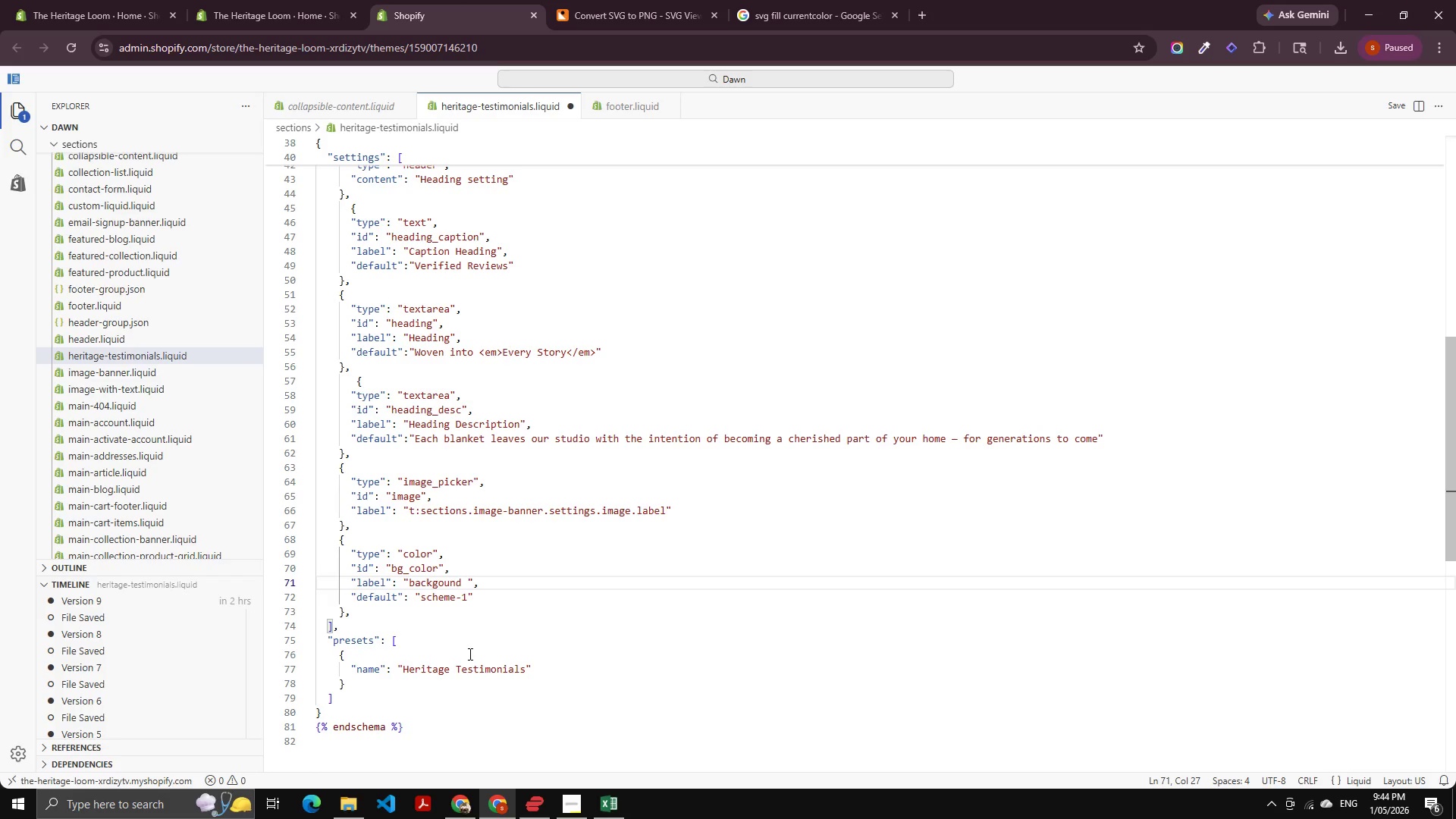 
key(ArrowLeft)
 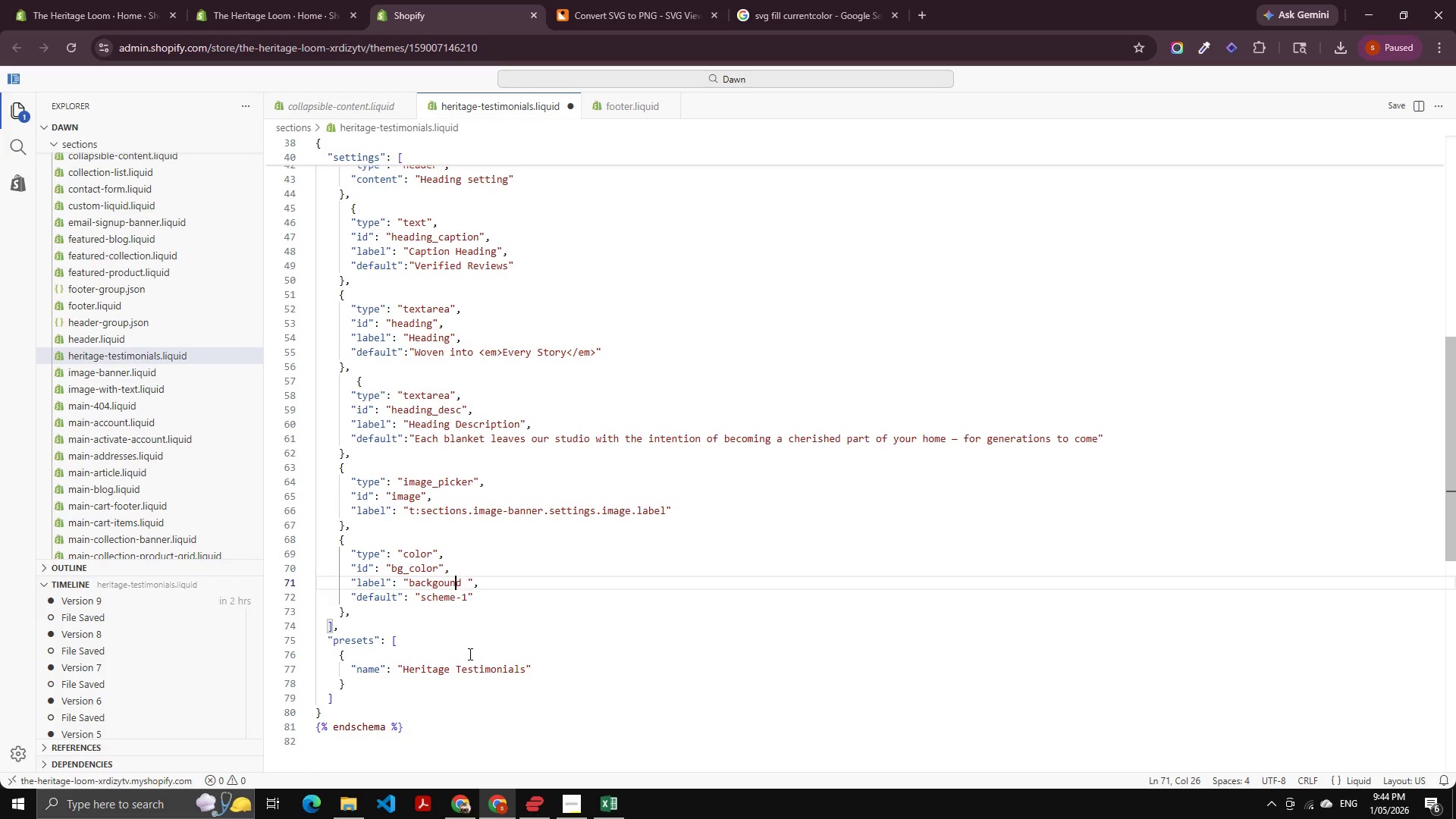 
key(ArrowLeft)
 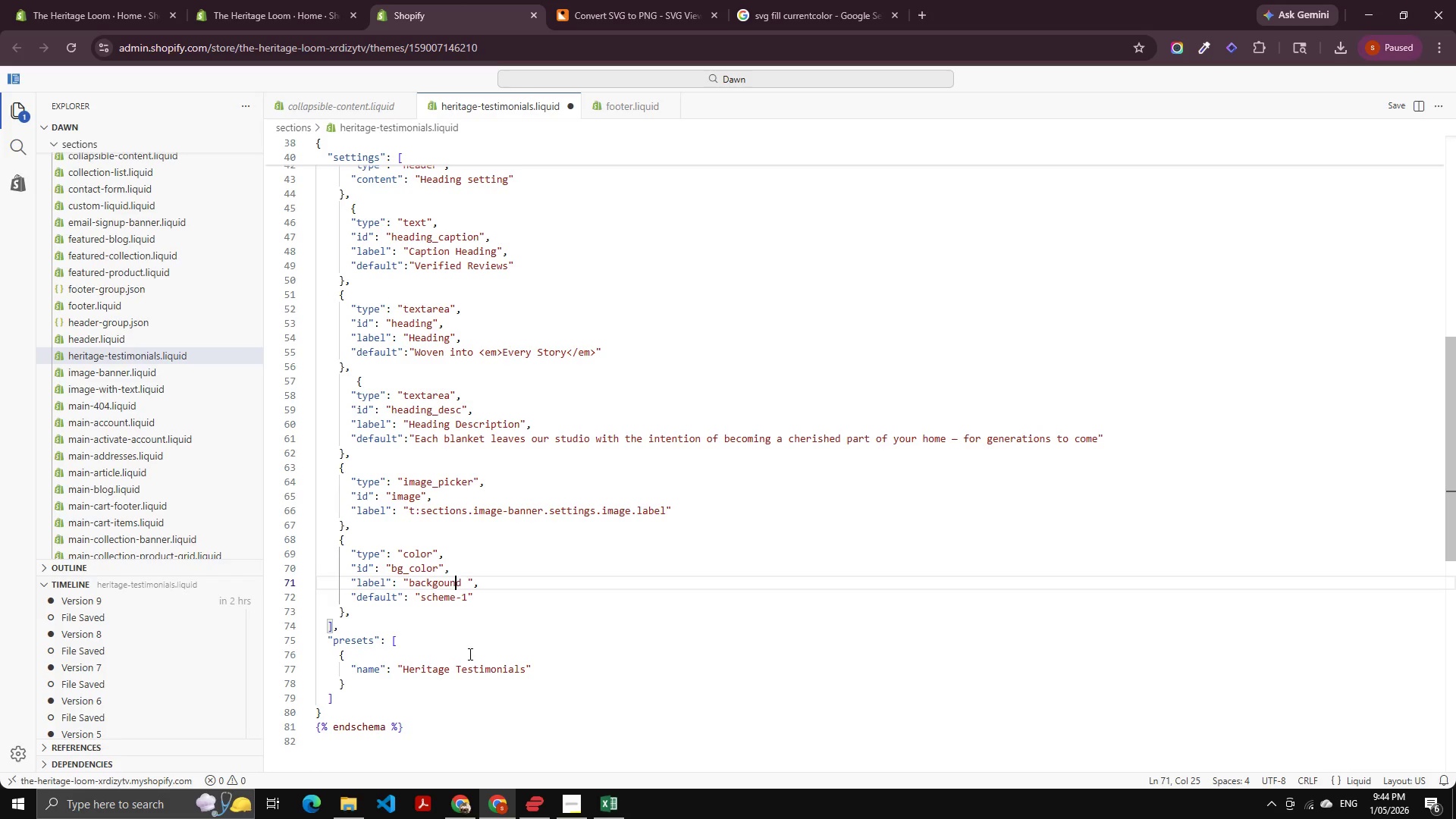 
key(ArrowLeft)
 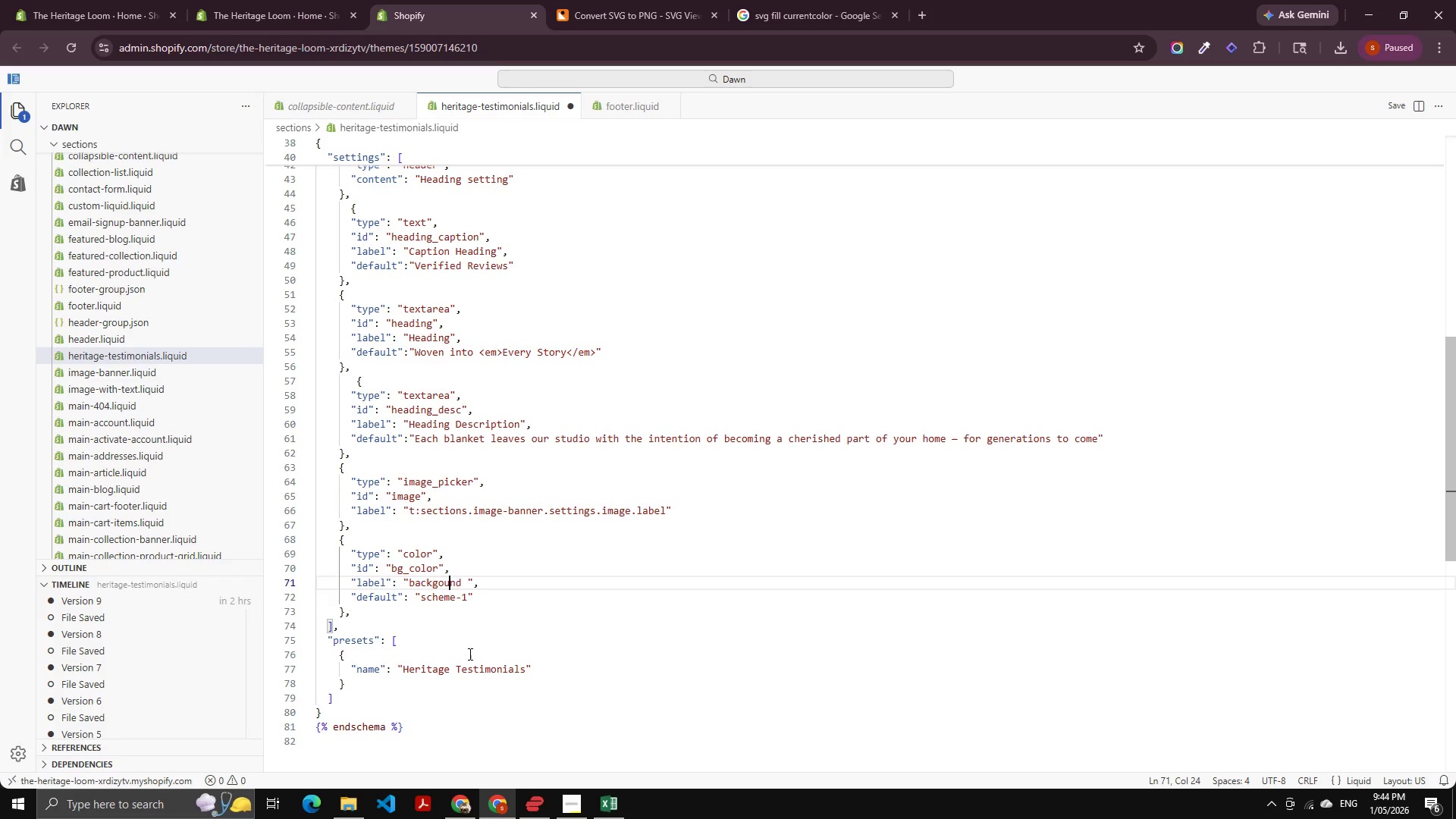 
key(ArrowLeft)
 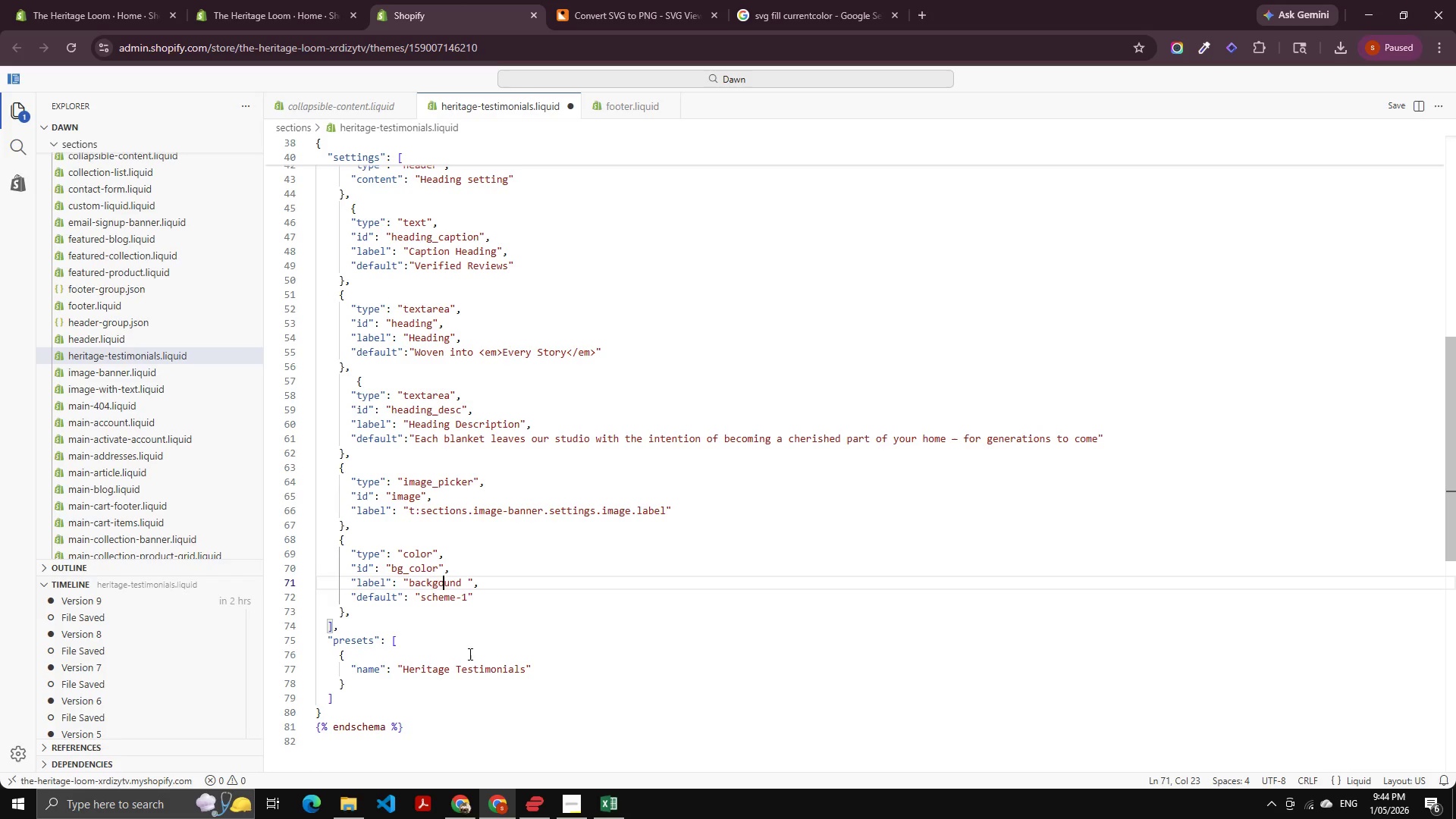 
key(ArrowLeft)
 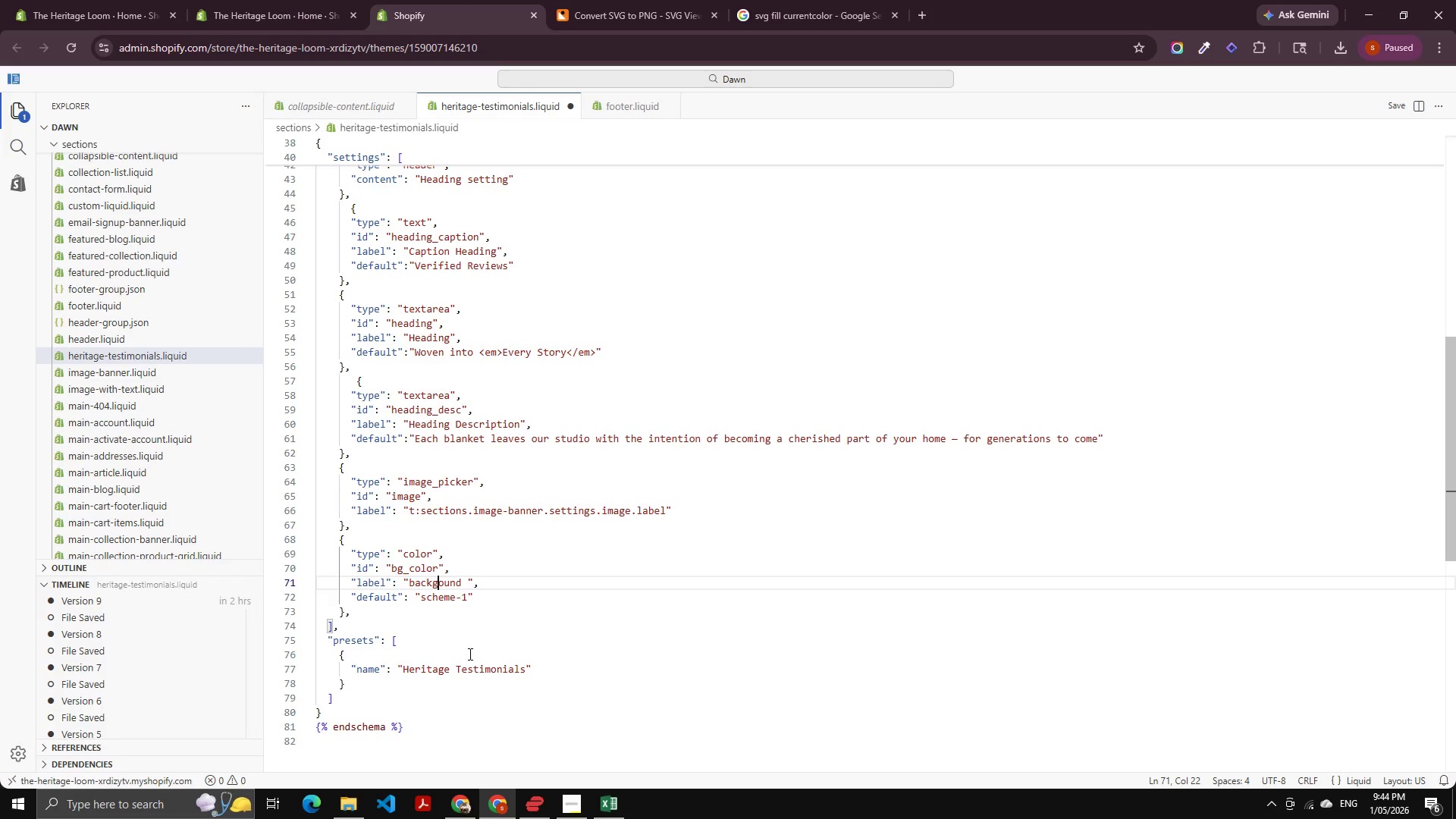 
key(R)
 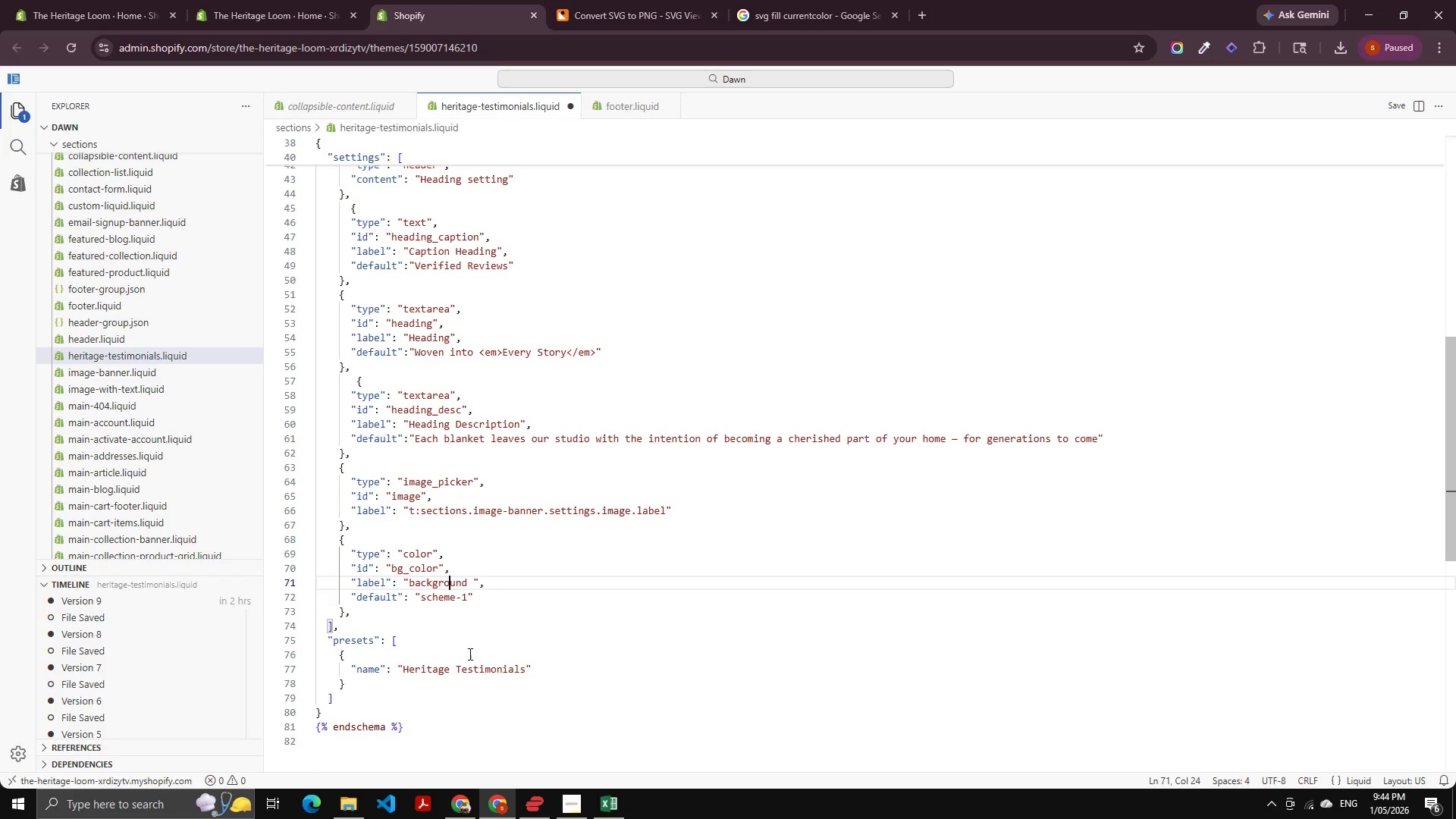 
key(ArrowRight)
 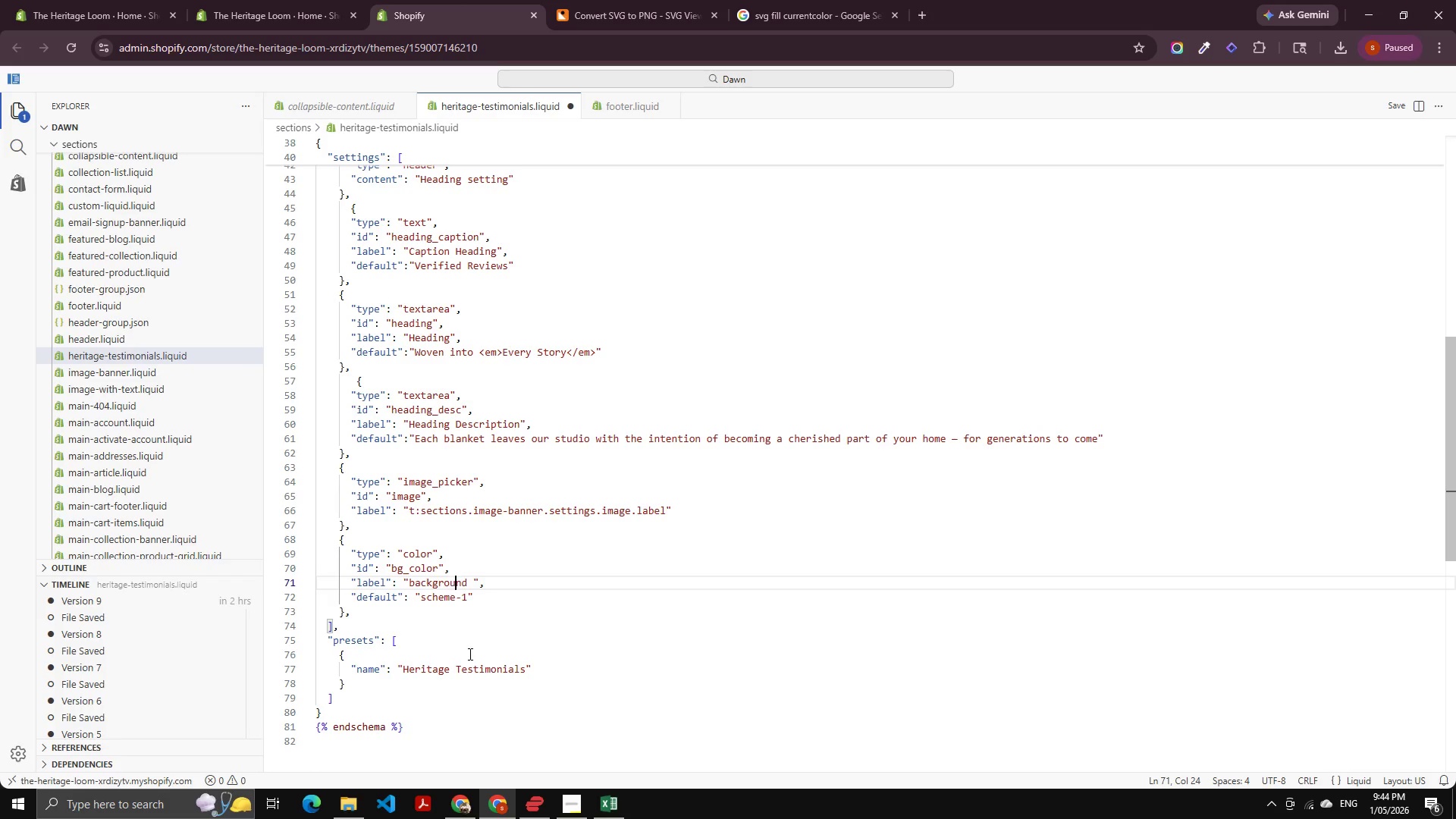 
key(ArrowRight)
 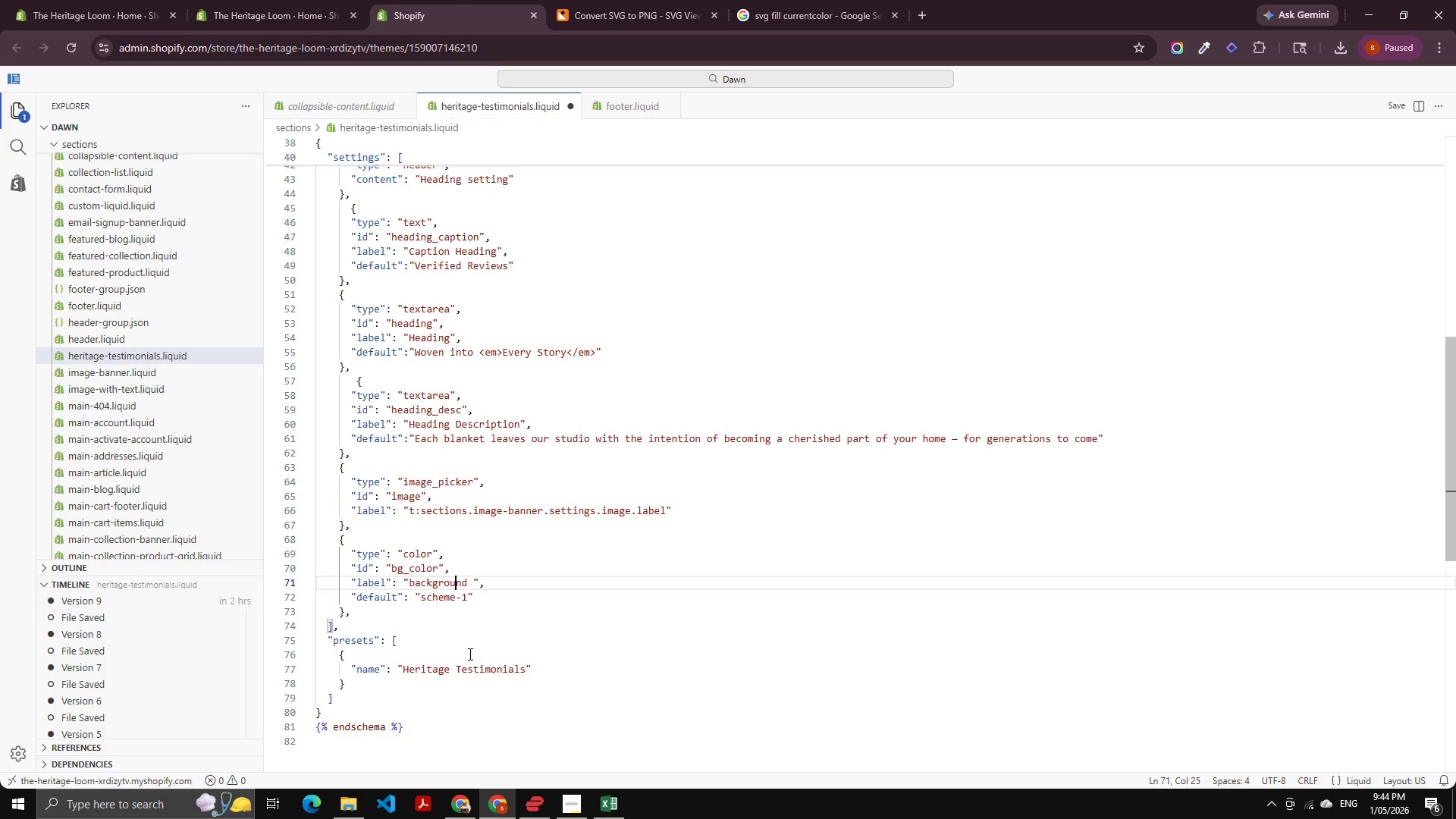 
key(ArrowRight)
 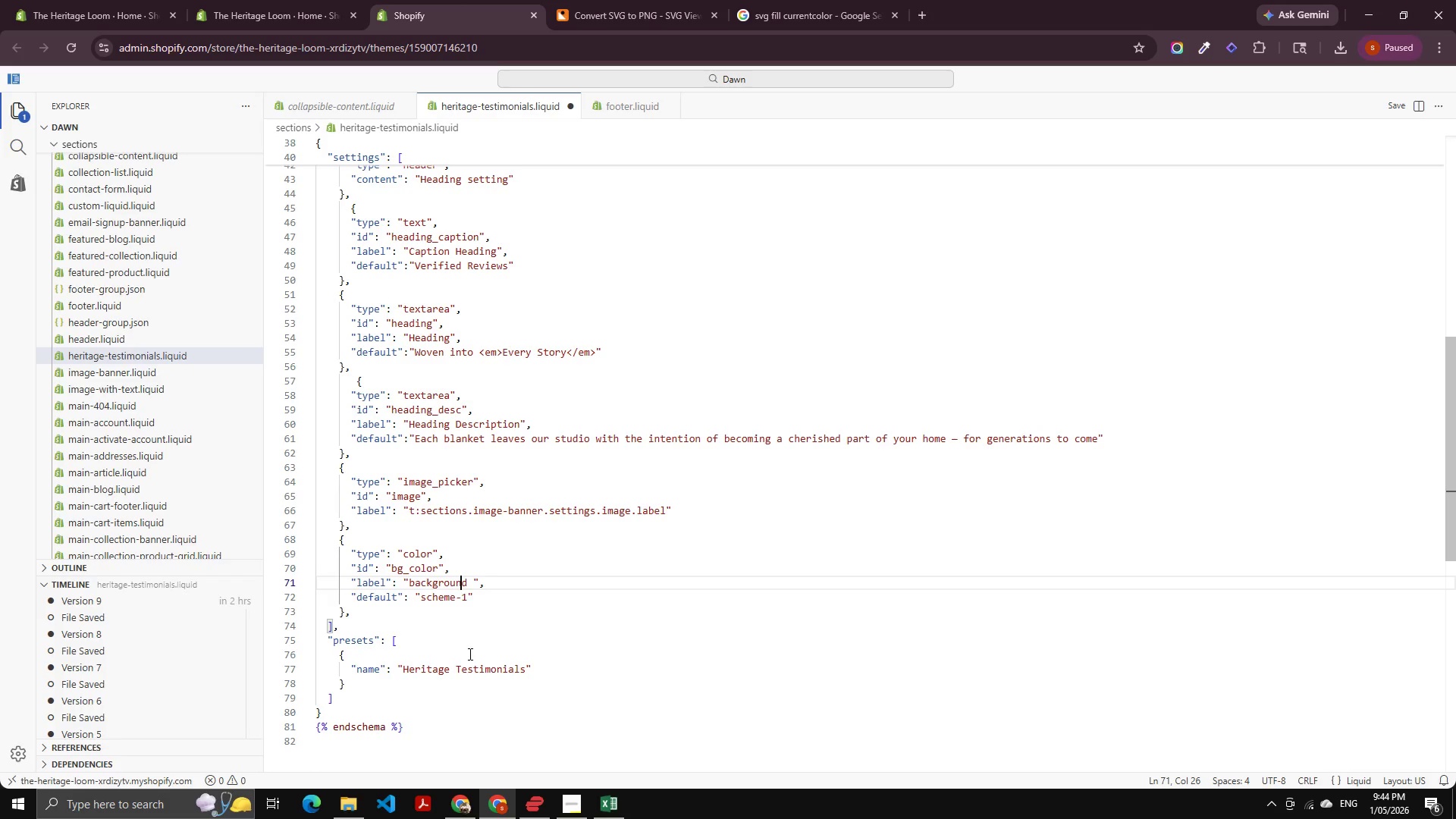 
key(ArrowRight)
 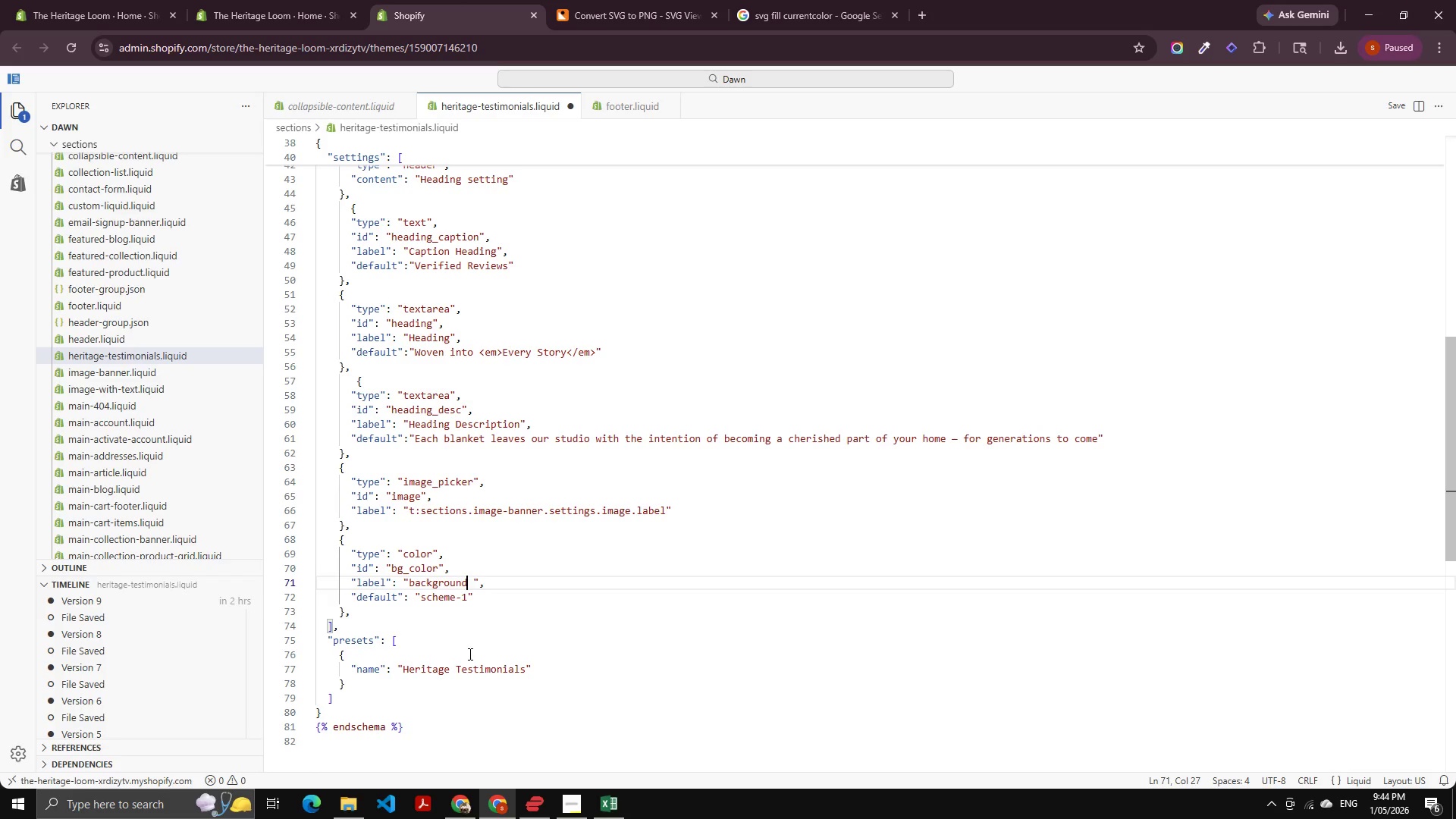 
key(ArrowRight)
 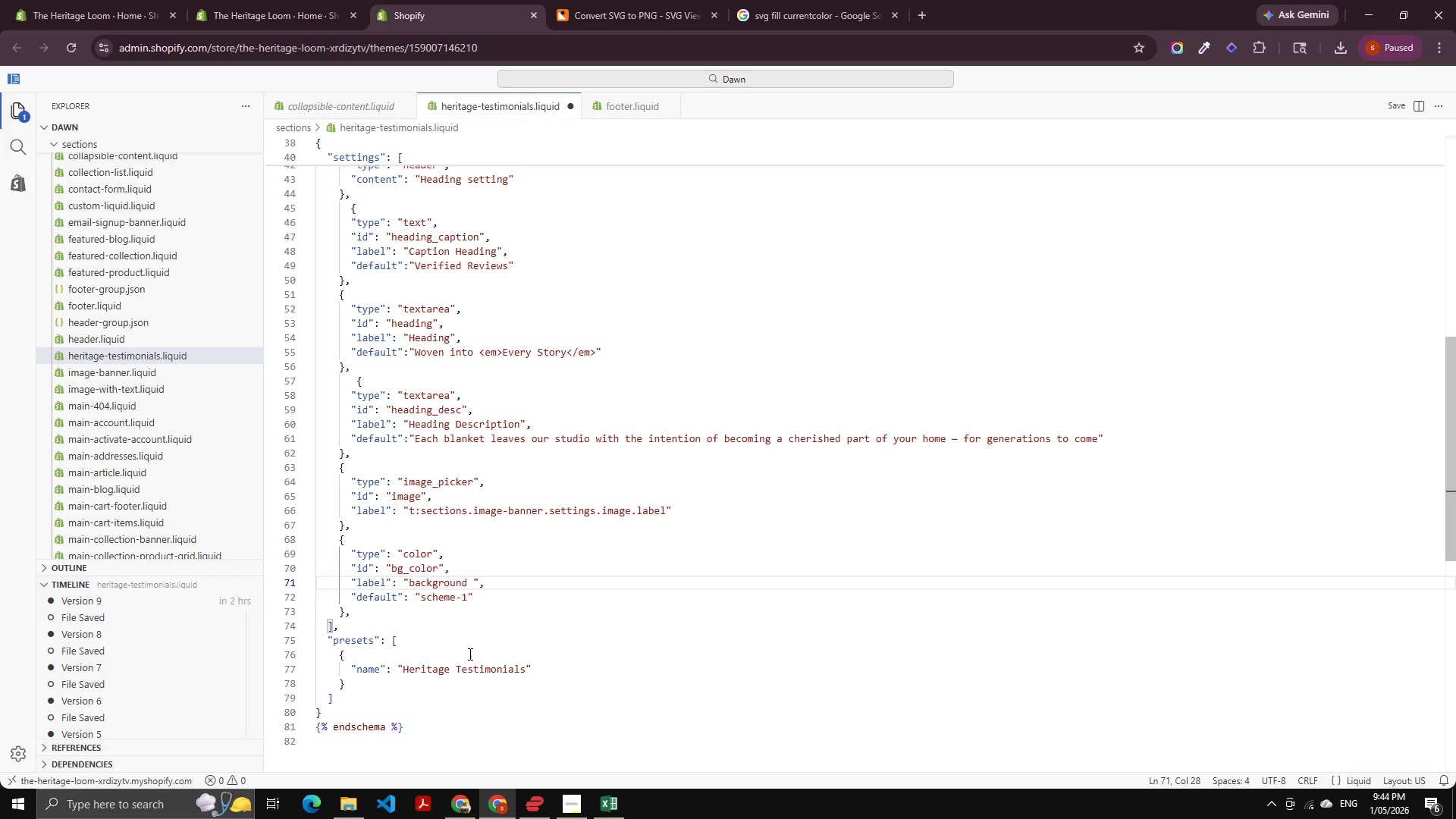 
type(COLor)
 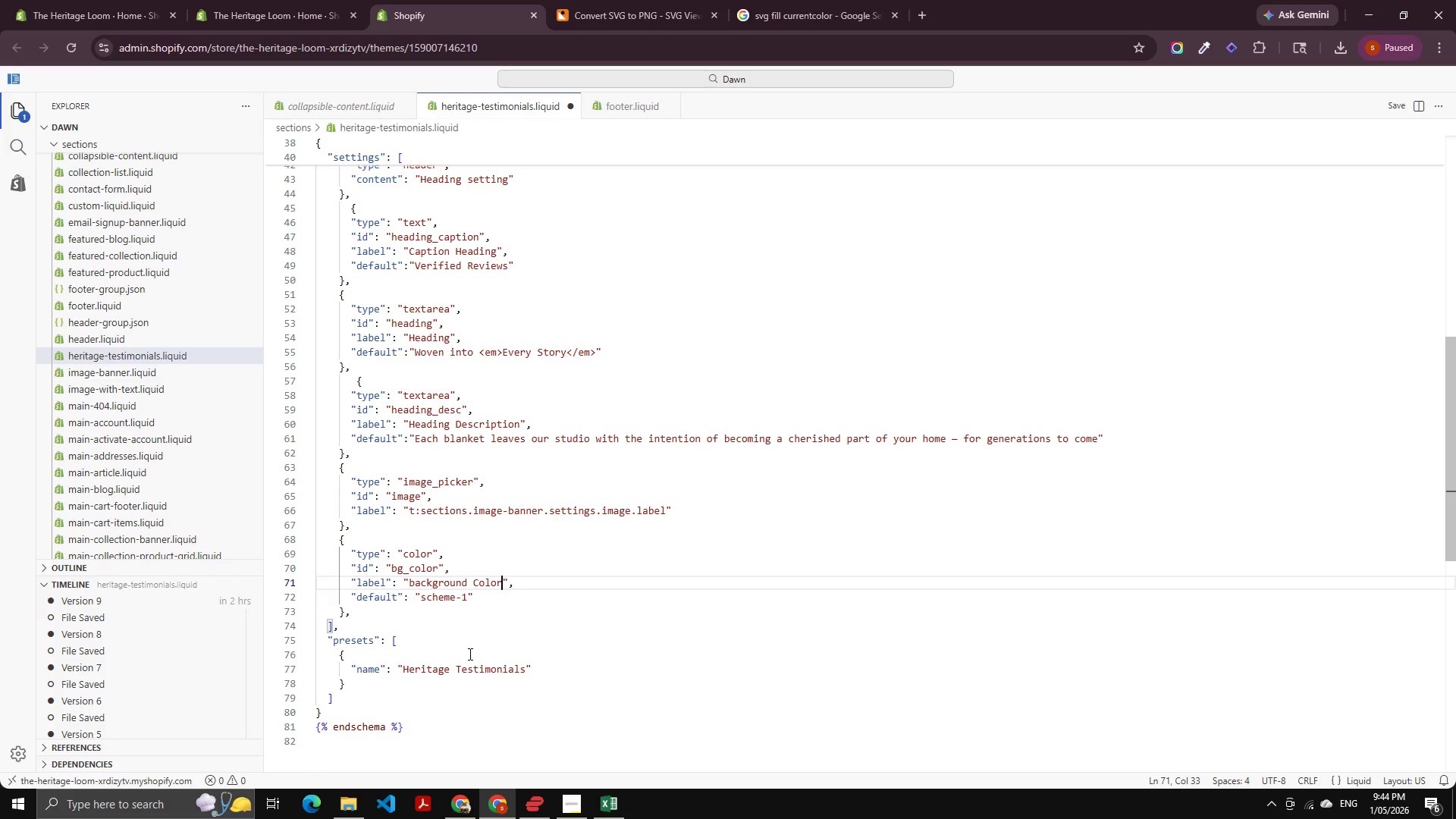 
key(Control+ArrowLeft)
 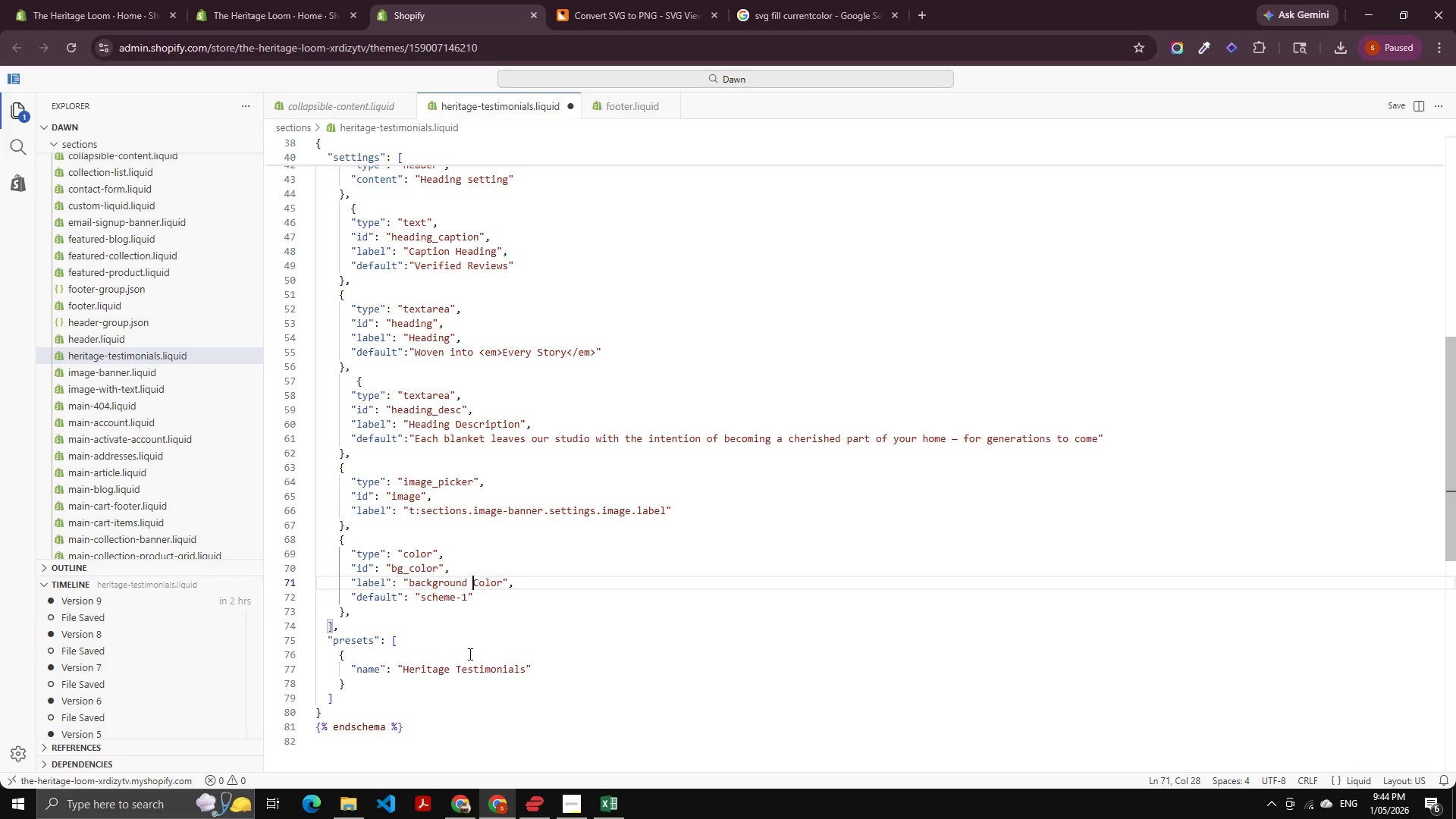 
key(Control+ArrowLeft)
 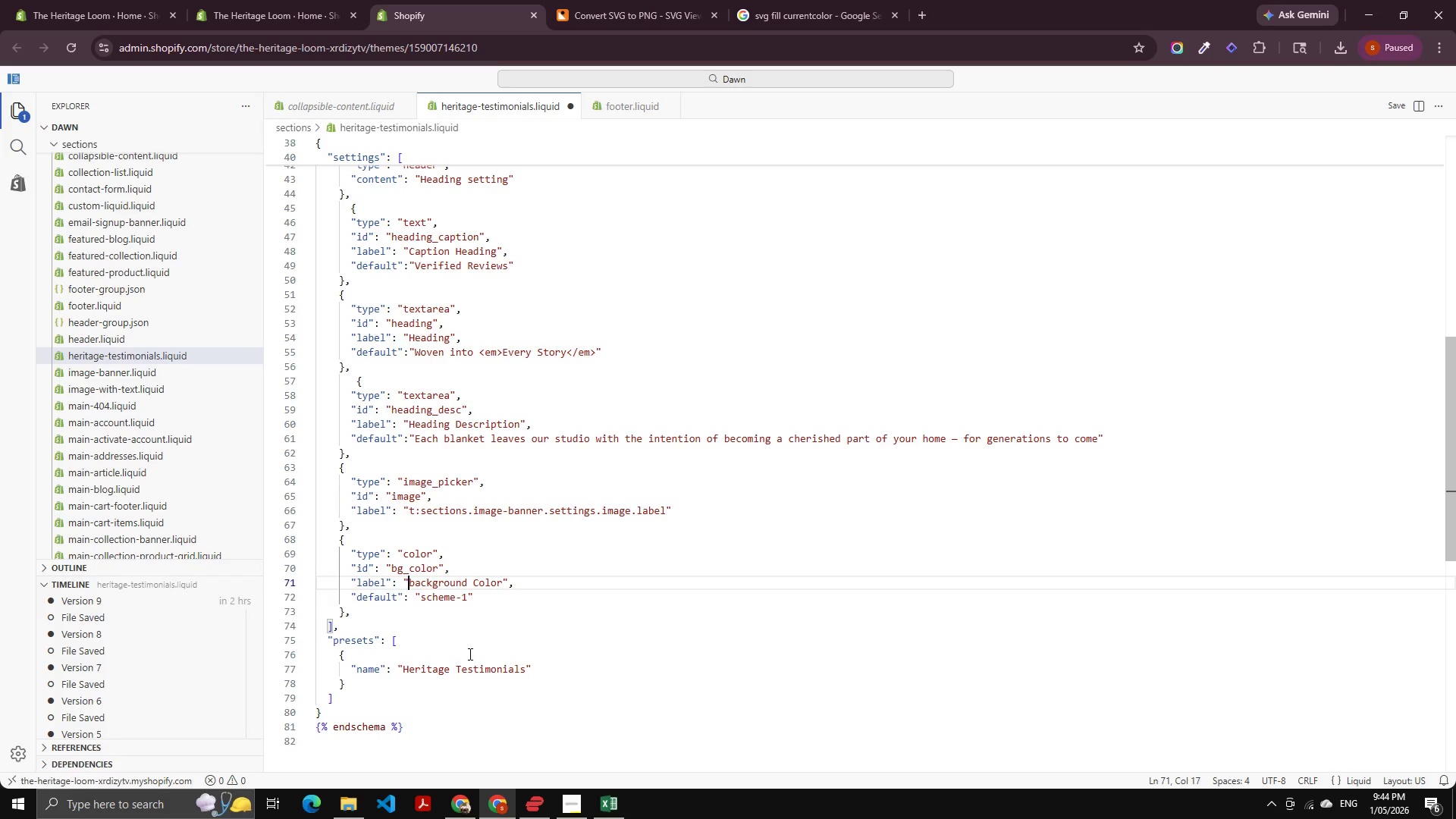 
key(Control+ArrowLeft)
 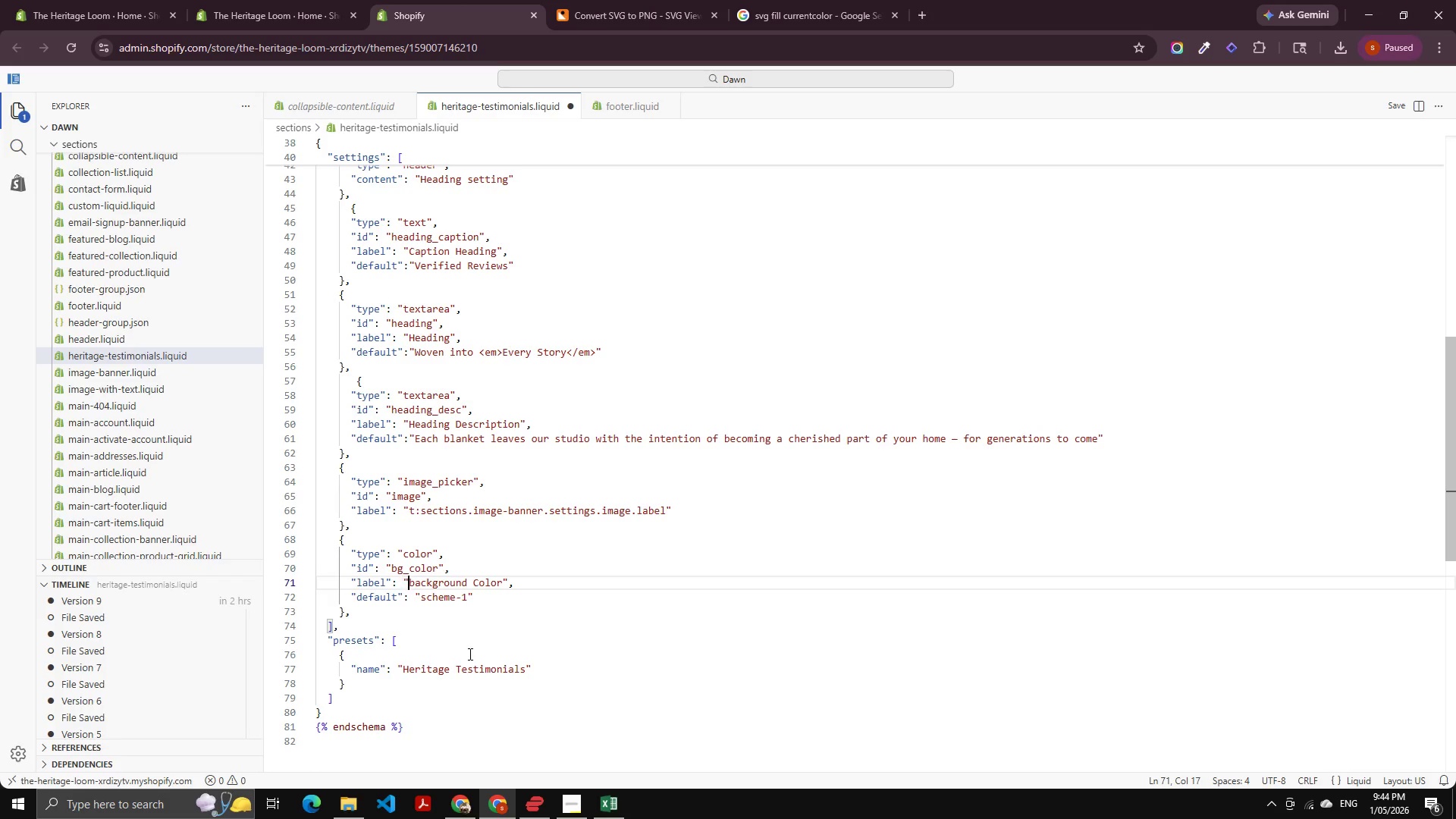 
key(ArrowRight)
 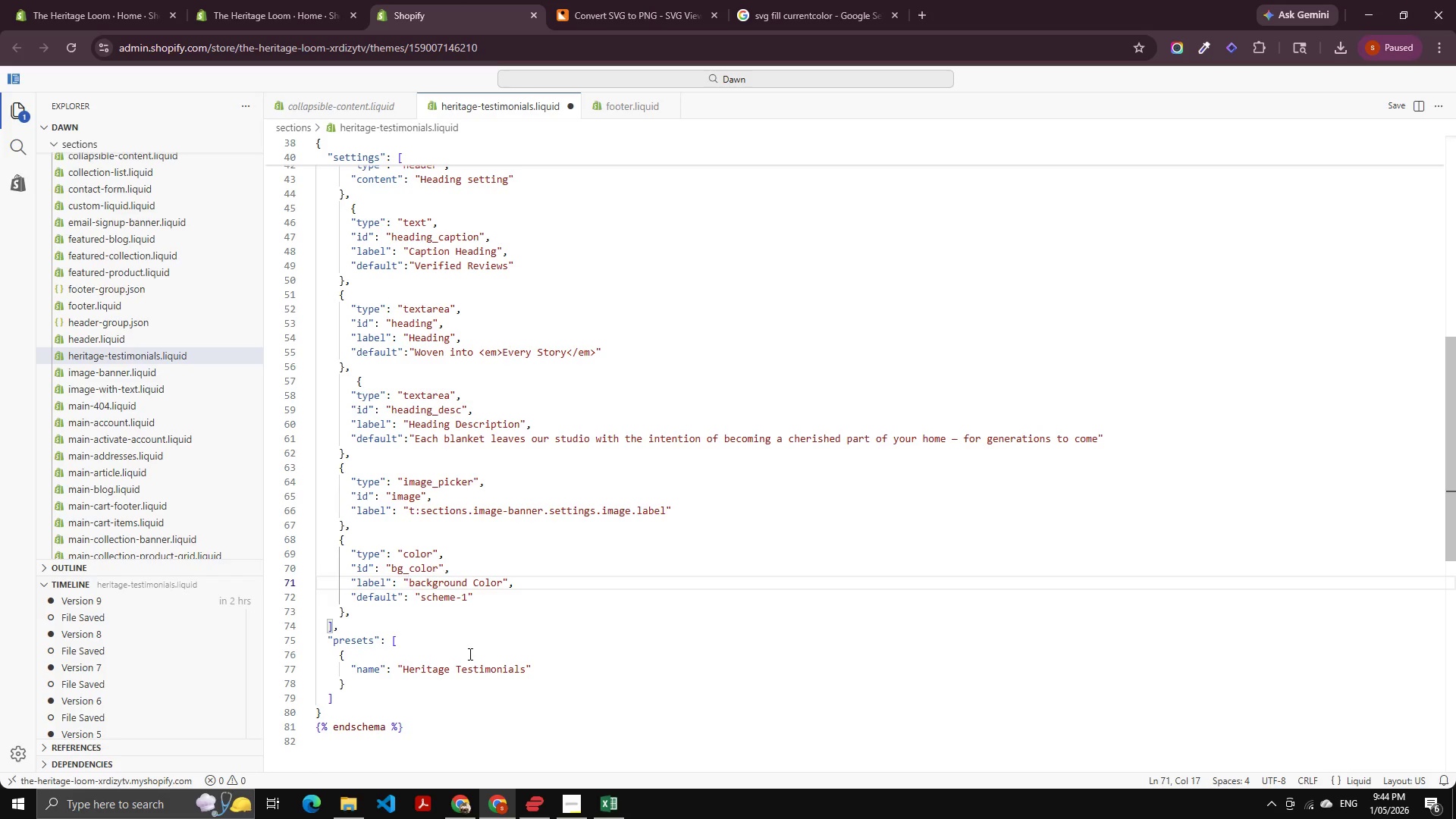 
key(Shift+ArrowRight)
 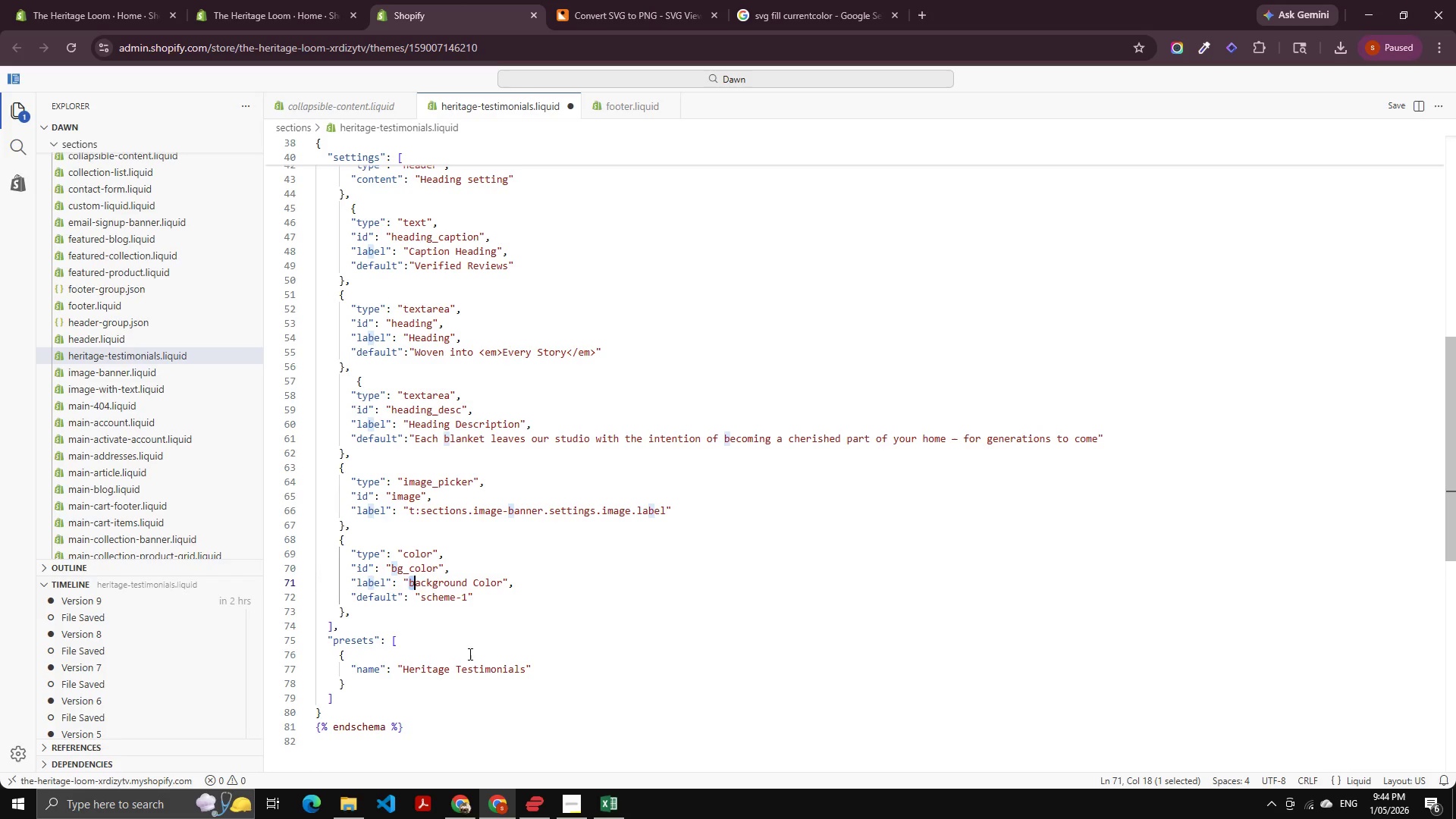 
key(Shift+B)
 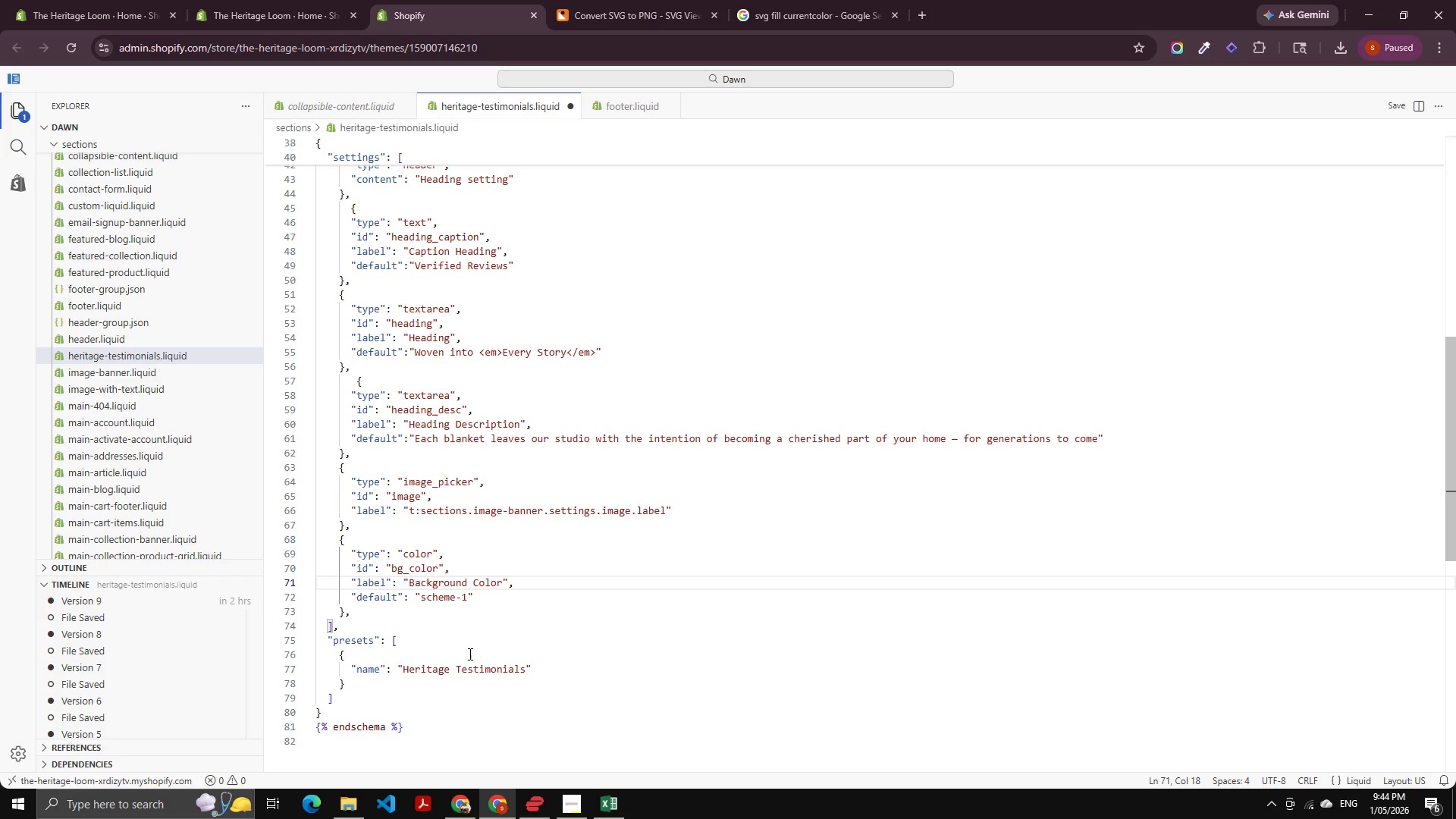 
key(Control+Shift+S)
 